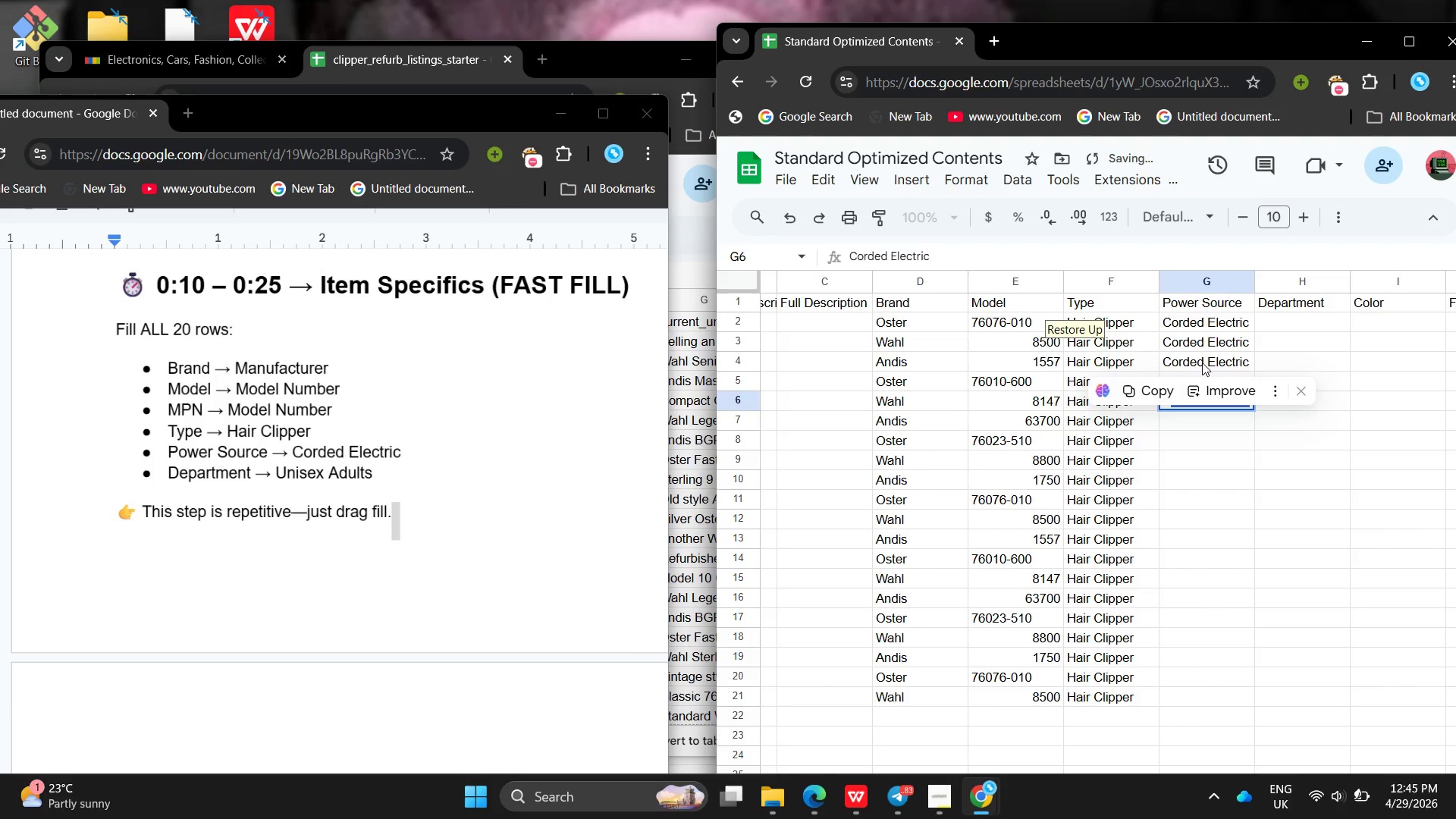 
key(Enter)
 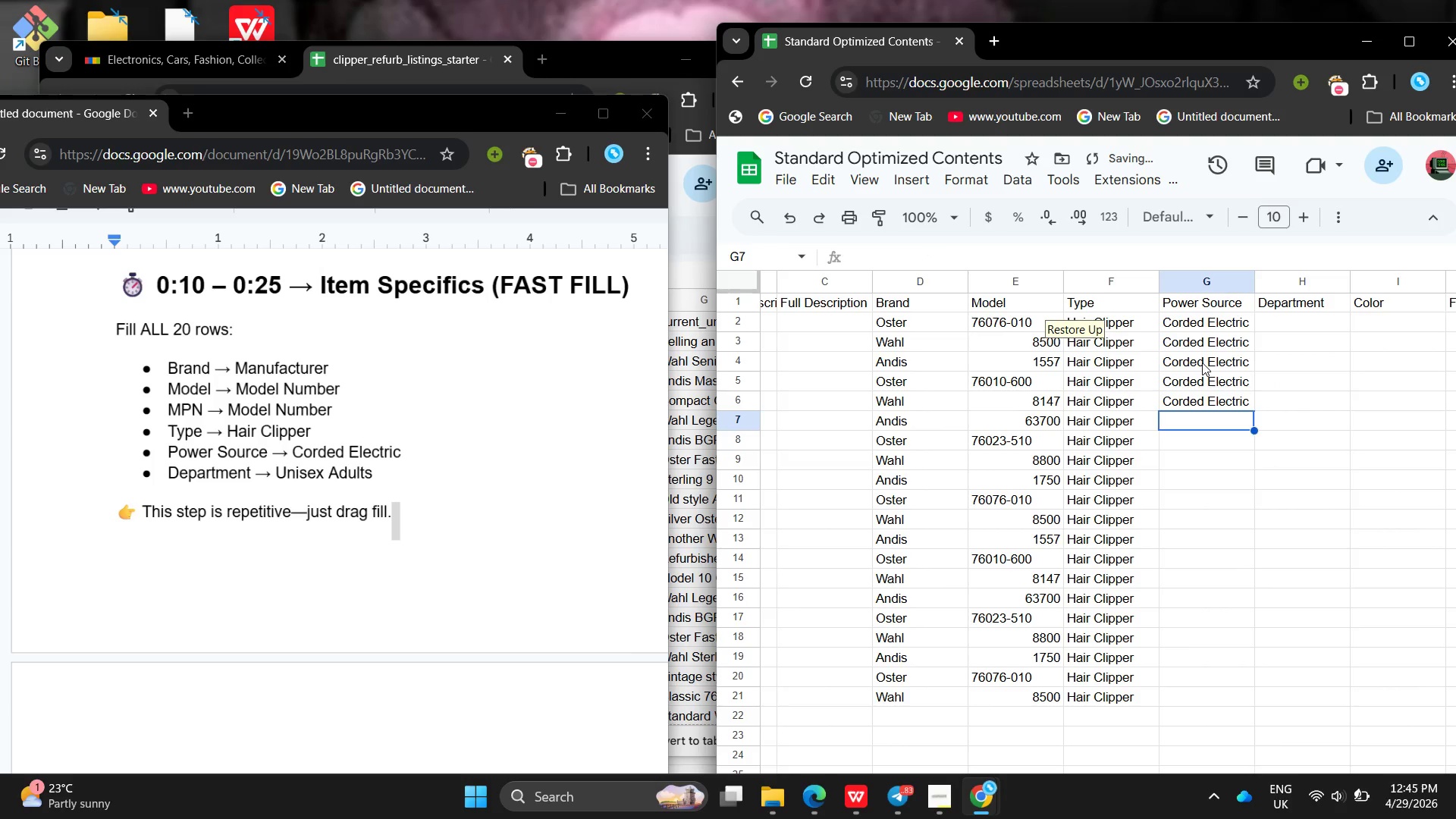 
key(Shift+ShiftLeft)
 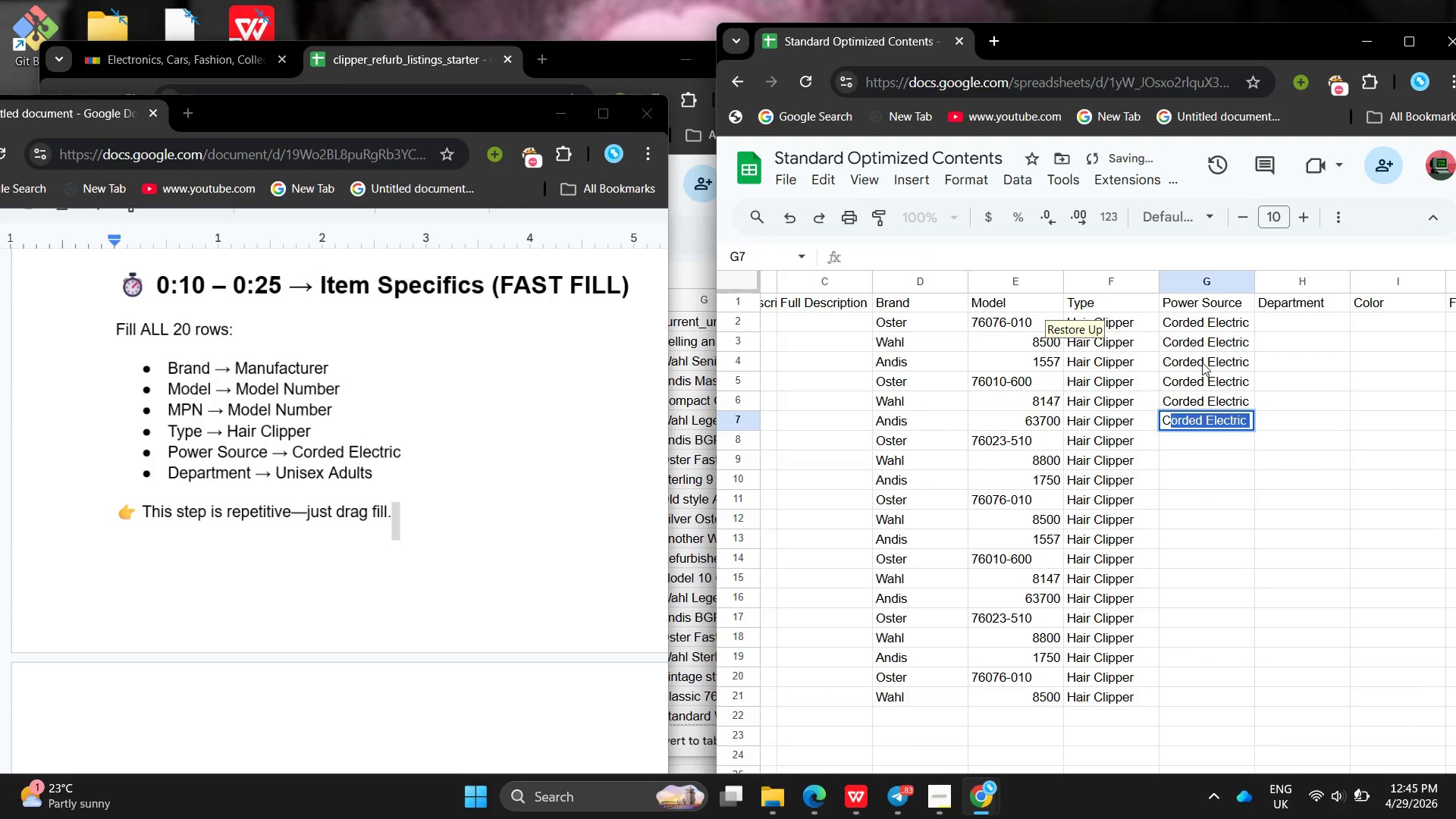 
key(Shift+C)
 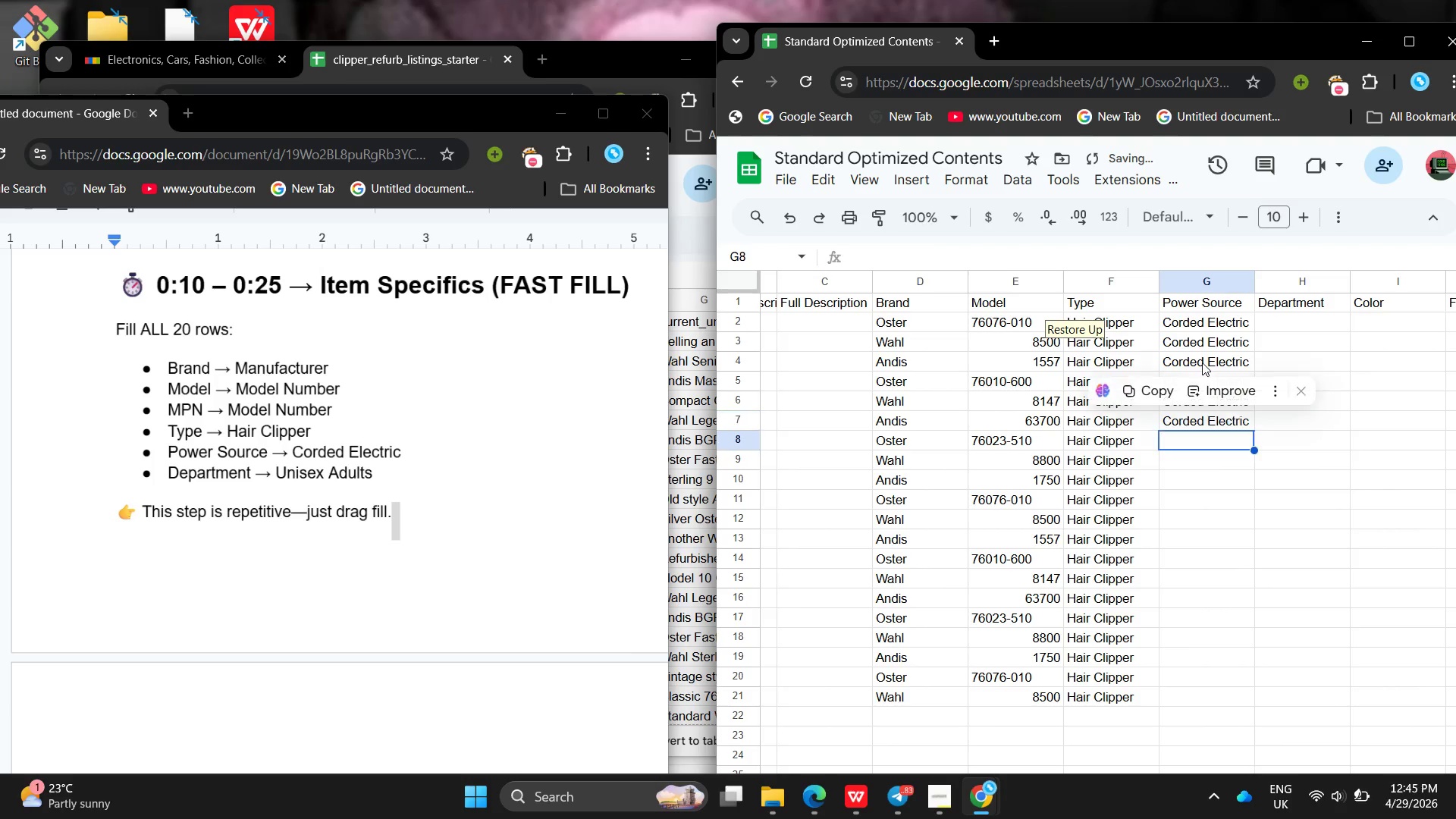 
key(Enter)
 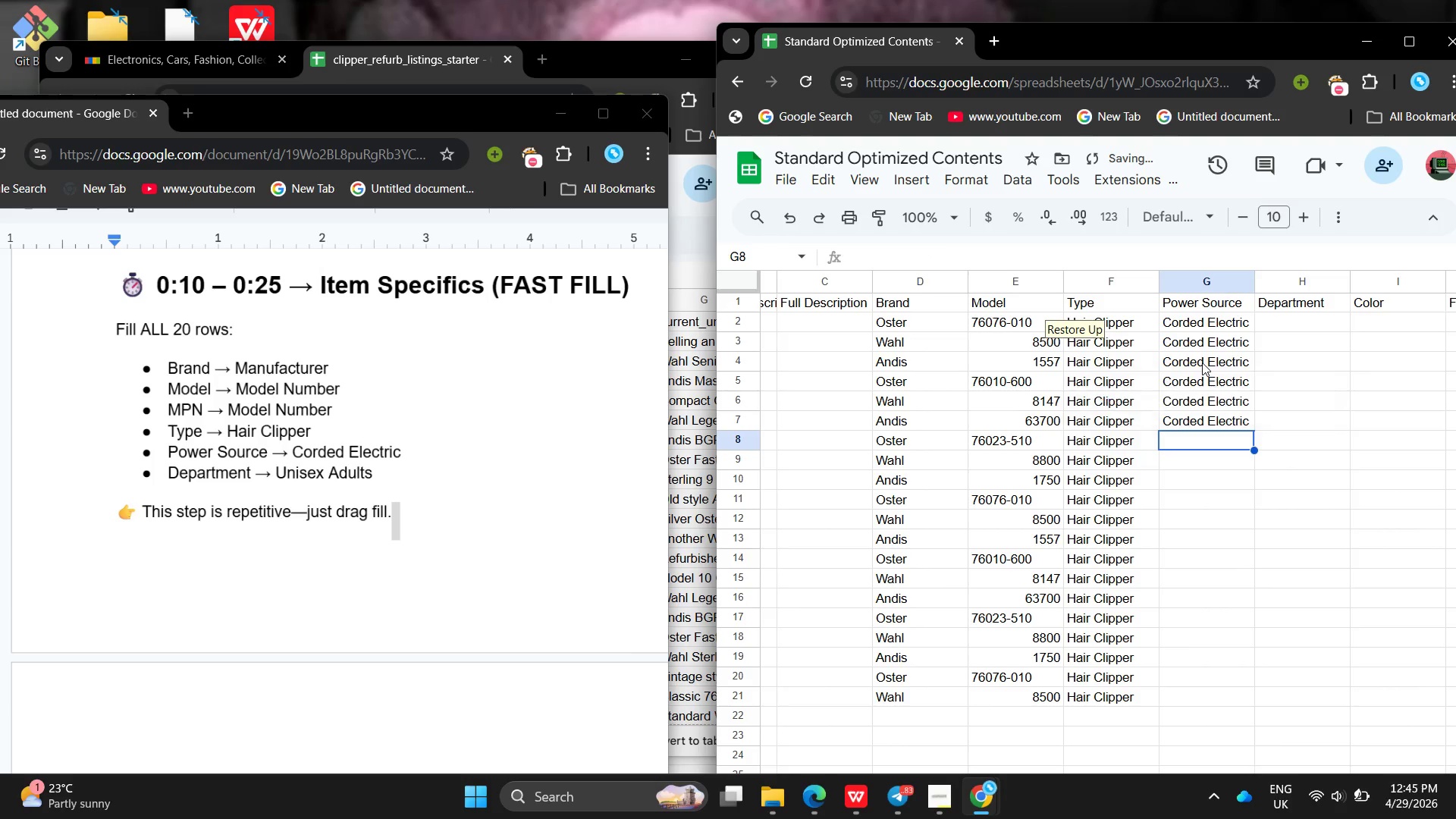 
key(Shift+ShiftLeft)
 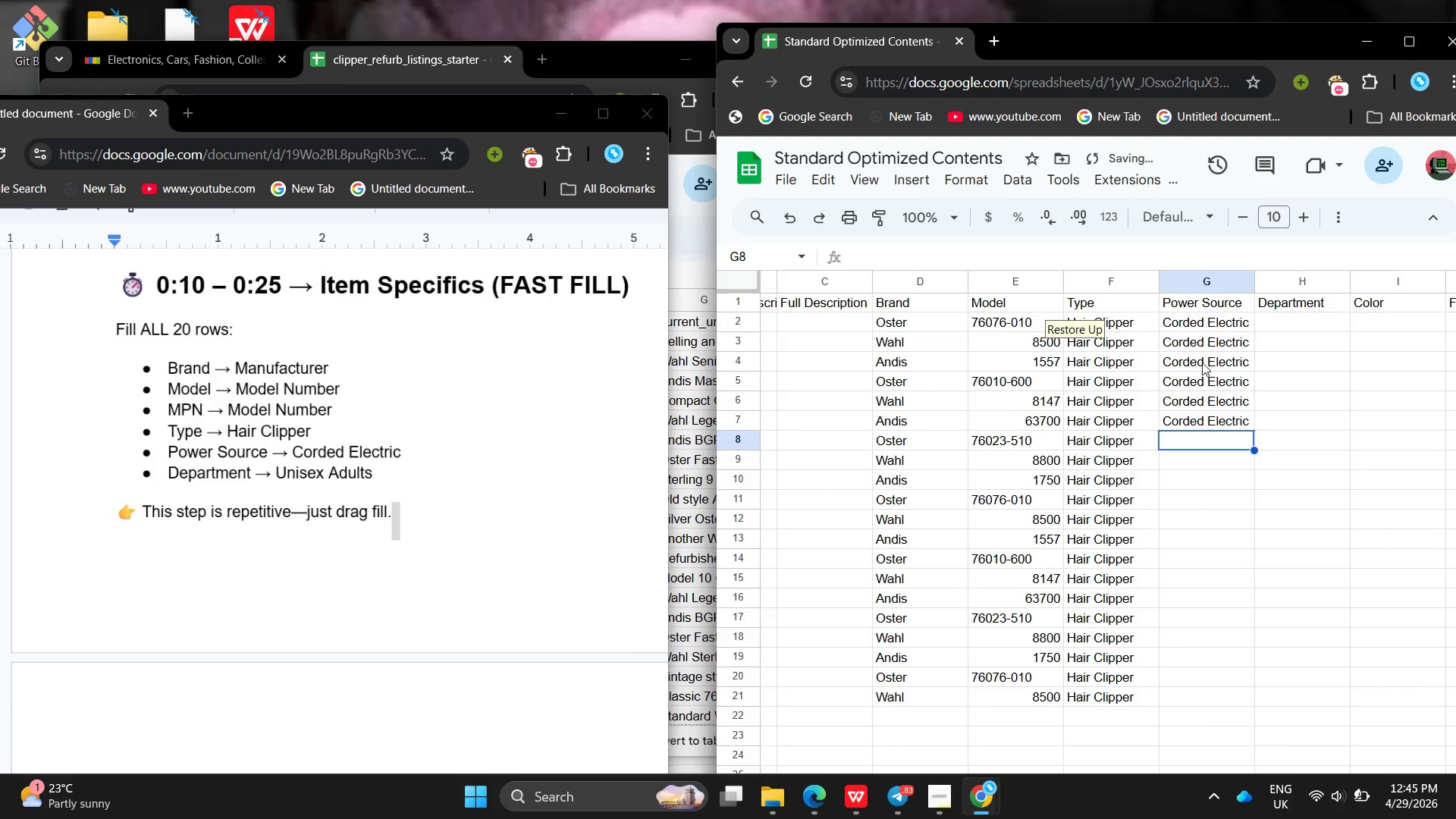 
key(Shift+ShiftLeft)
 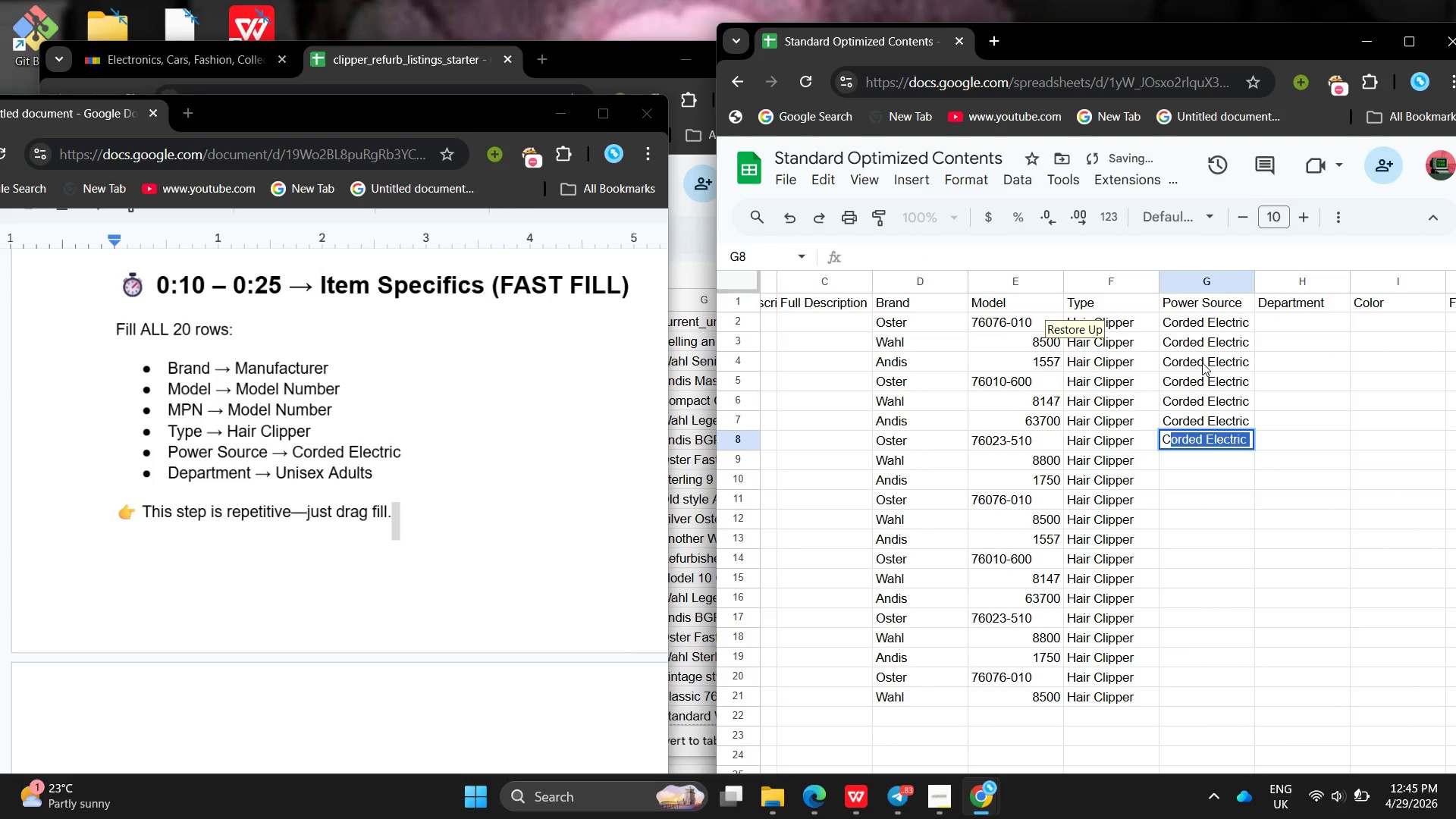 
key(Shift+C)
 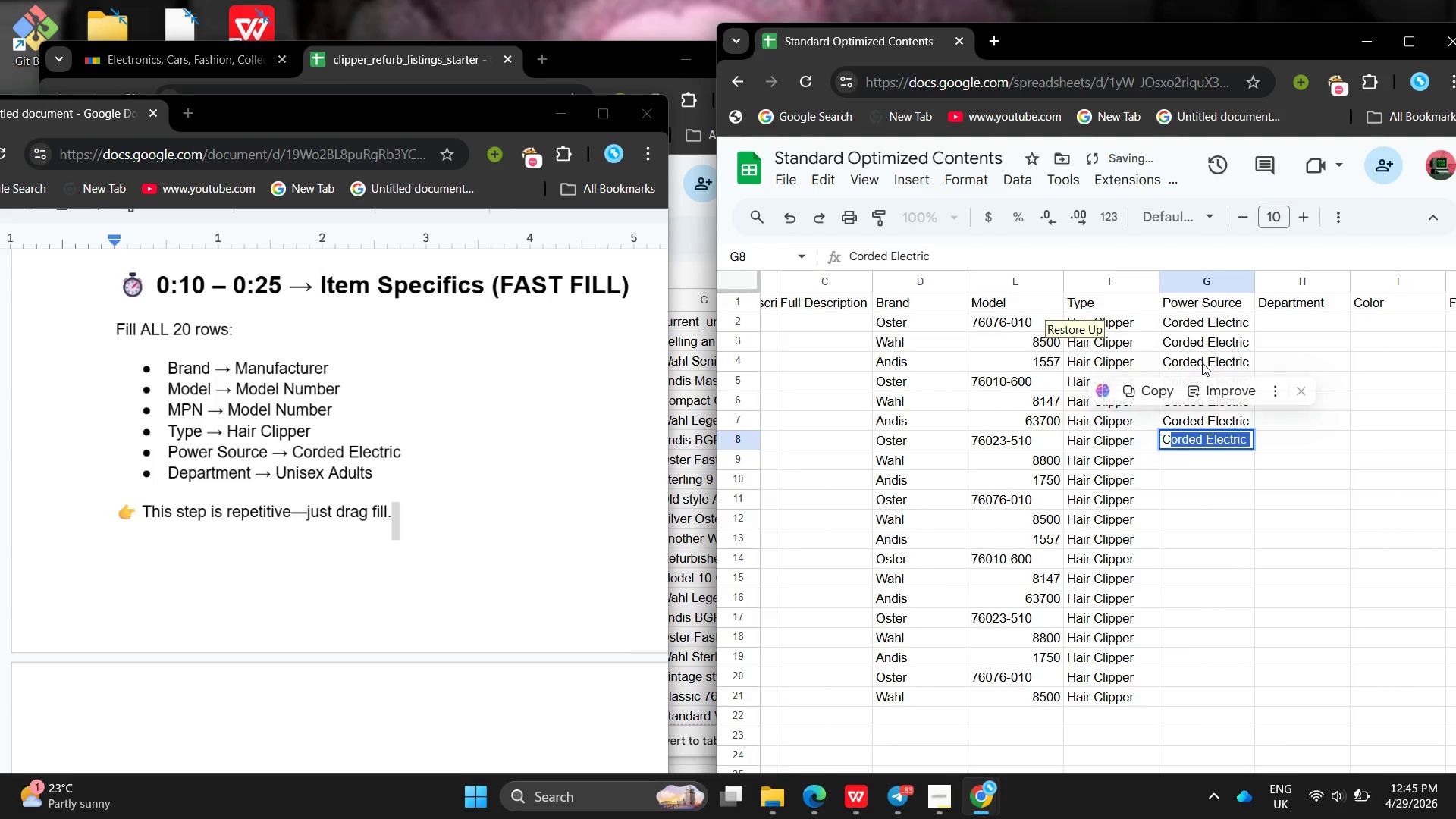 
key(Enter)
 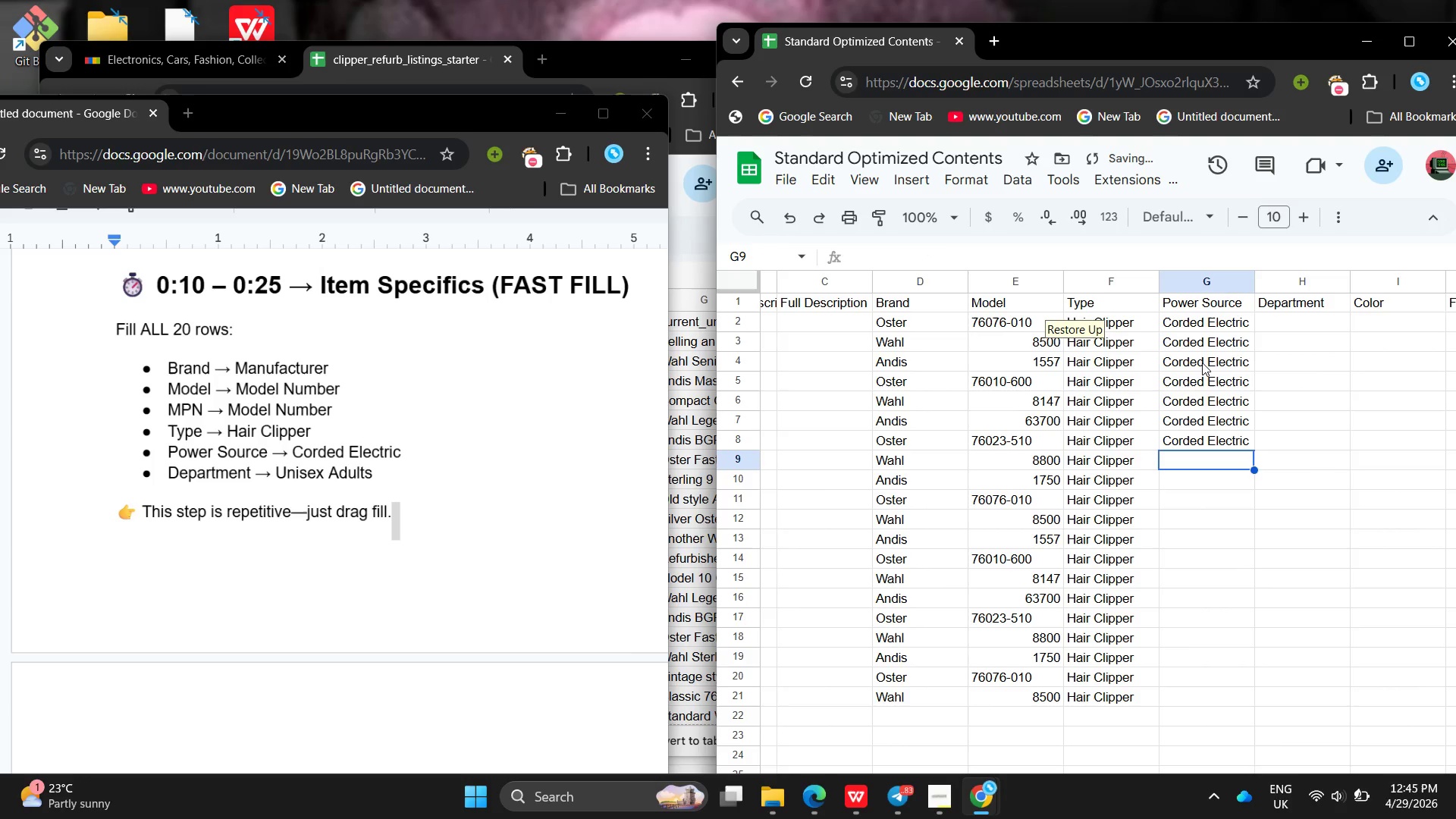 
key(Shift+ShiftLeft)
 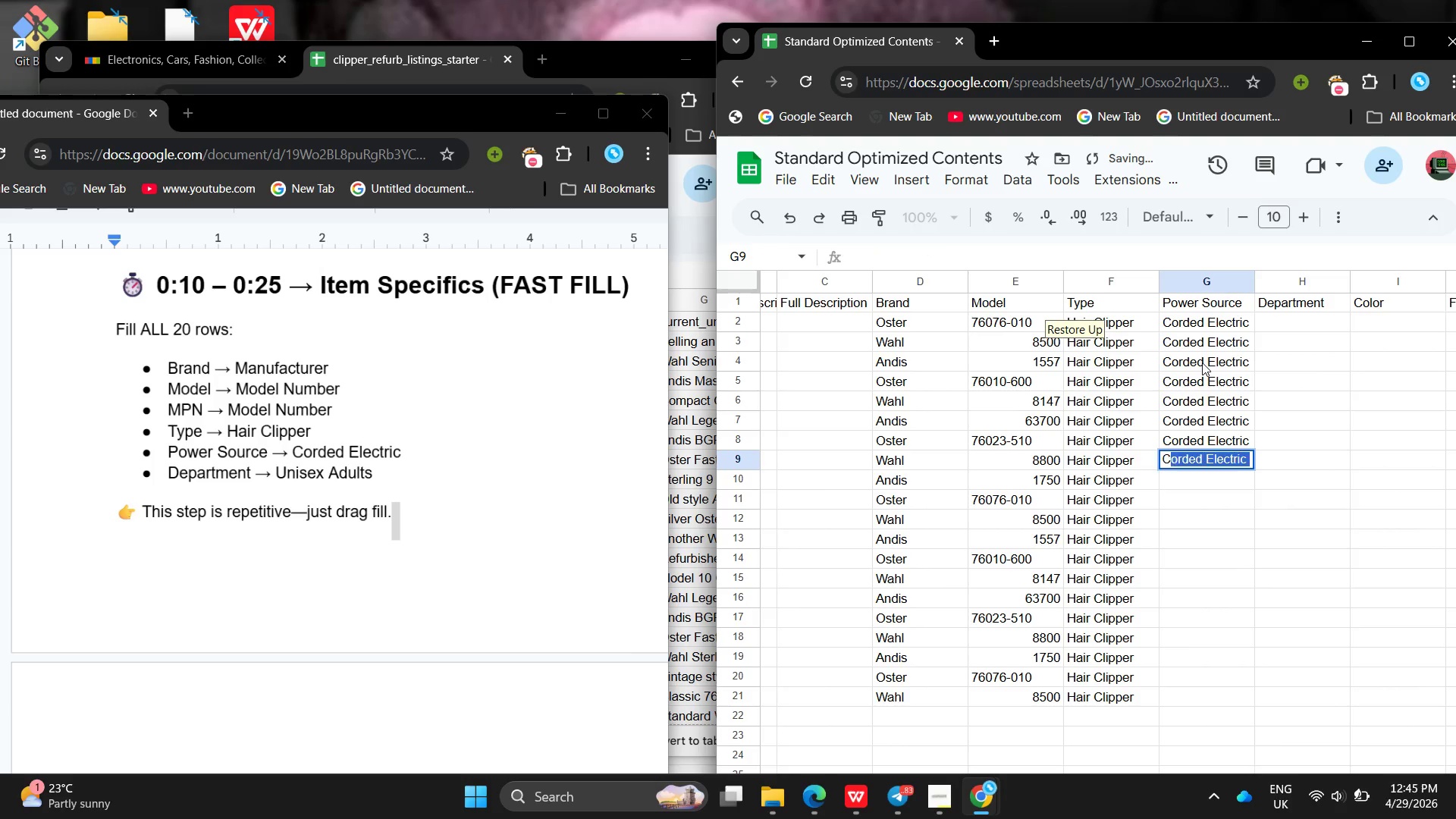 
key(Shift+C)
 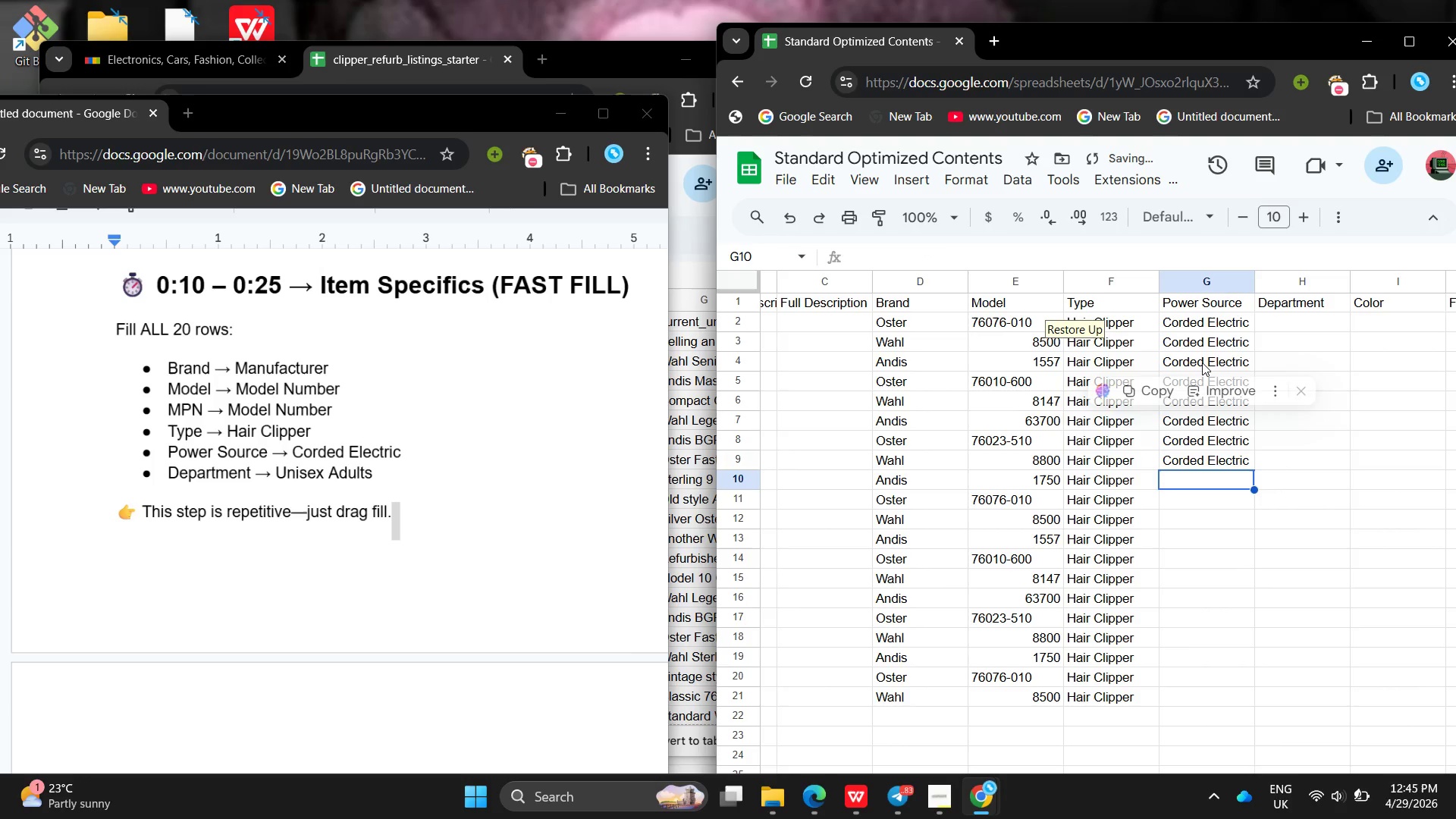 
key(Enter)
 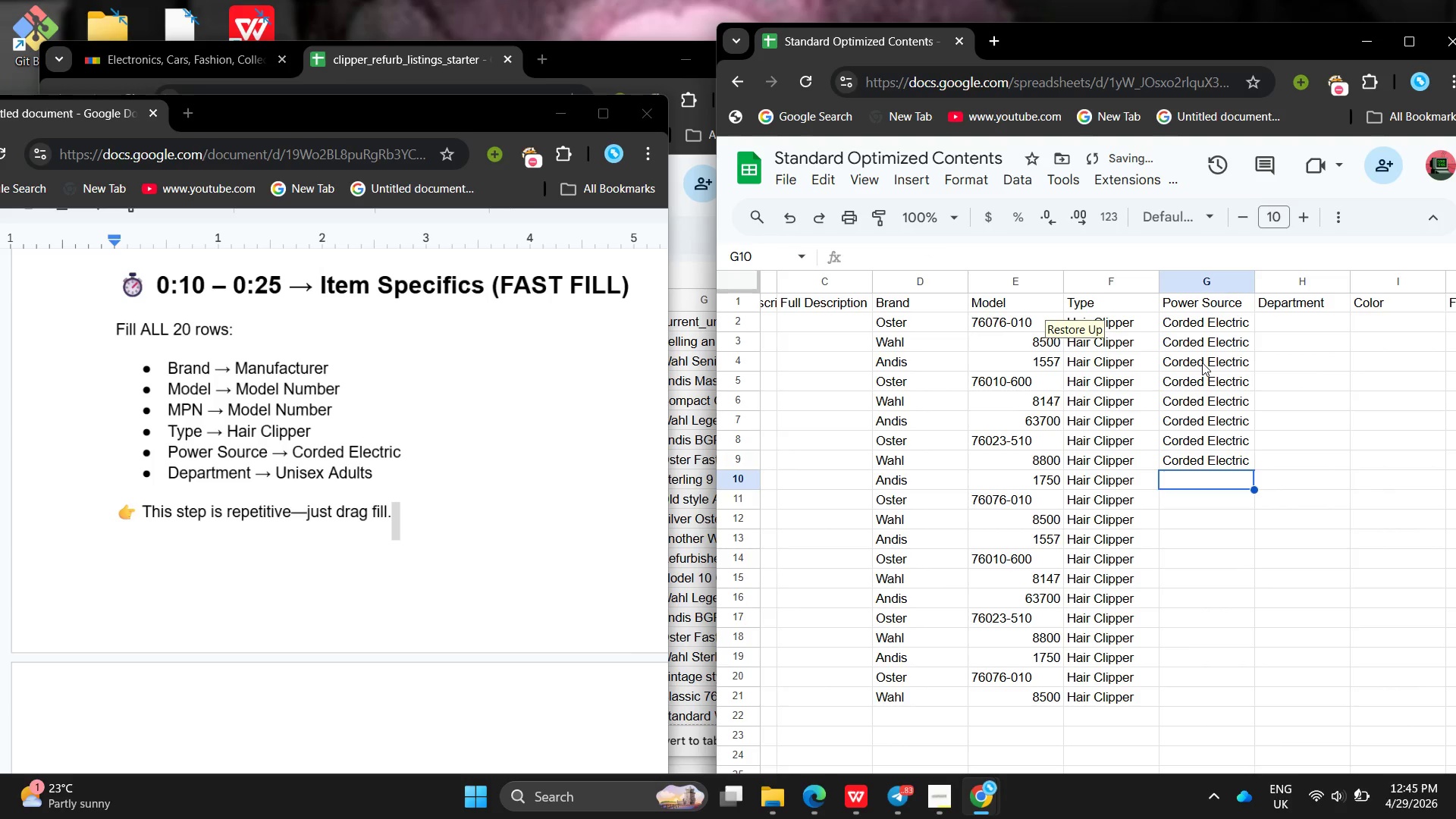 
key(Shift+ShiftLeft)
 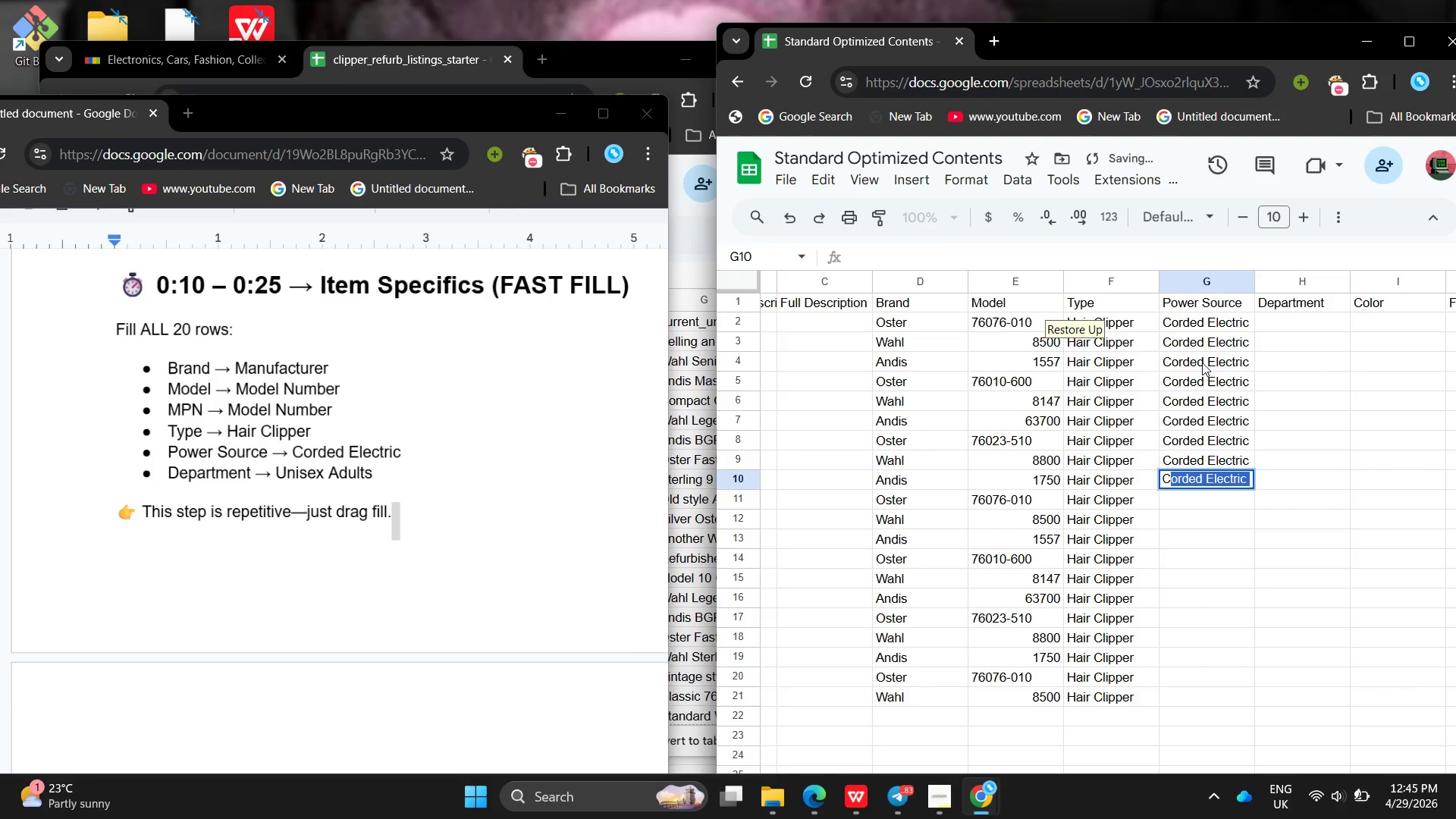 
key(Shift+C)
 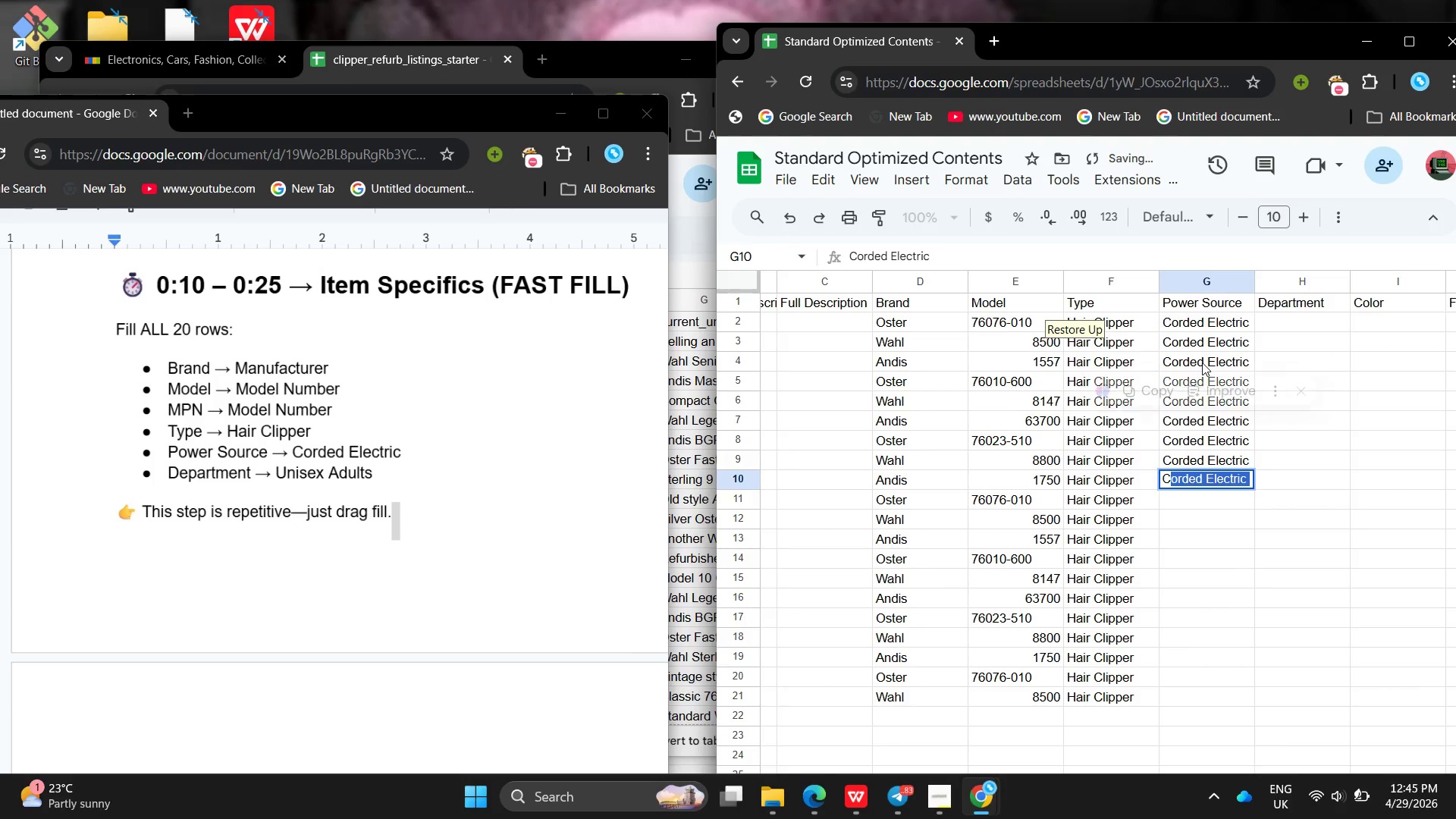 
key(Enter)
 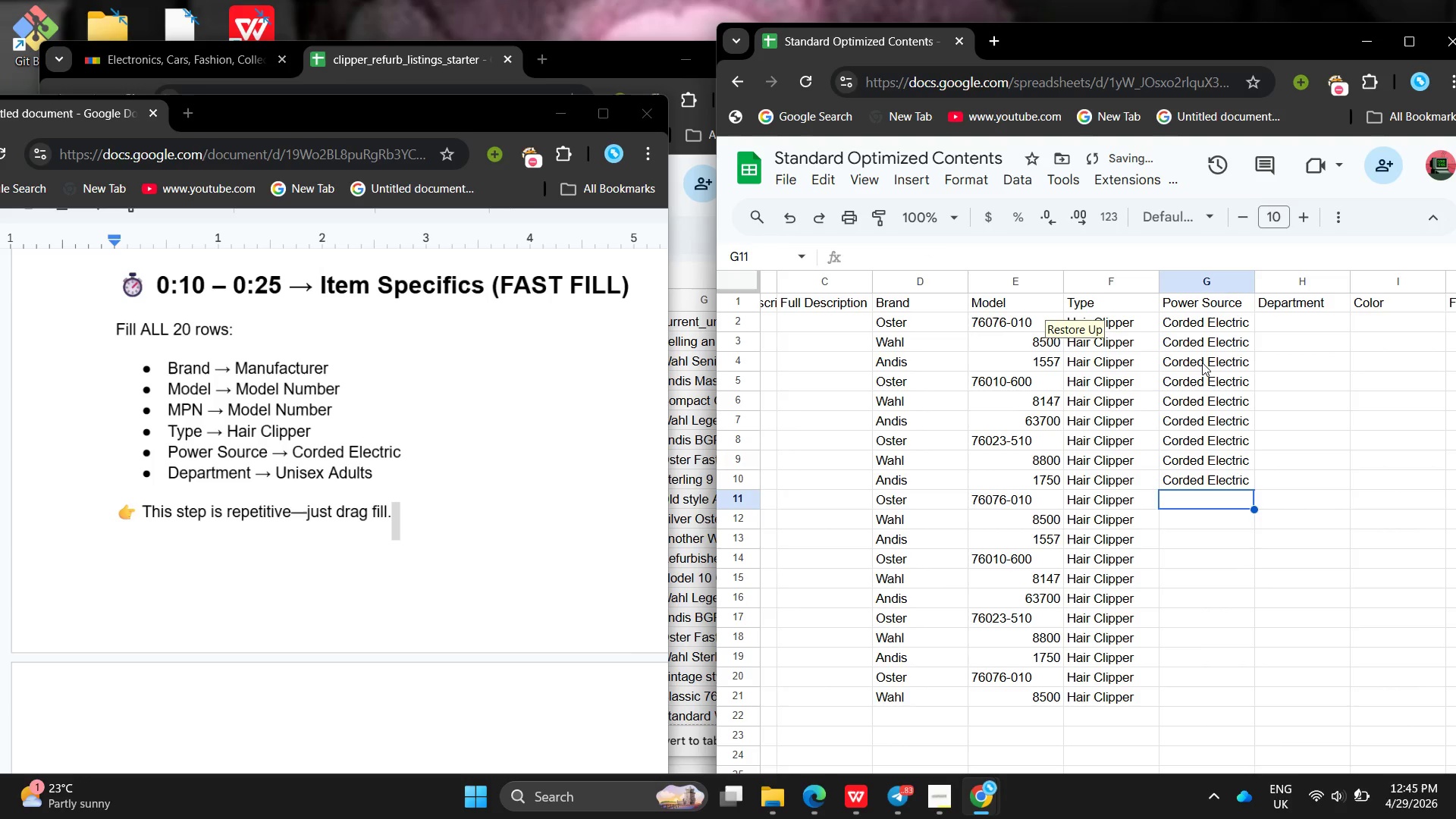 
key(Shift+ShiftLeft)
 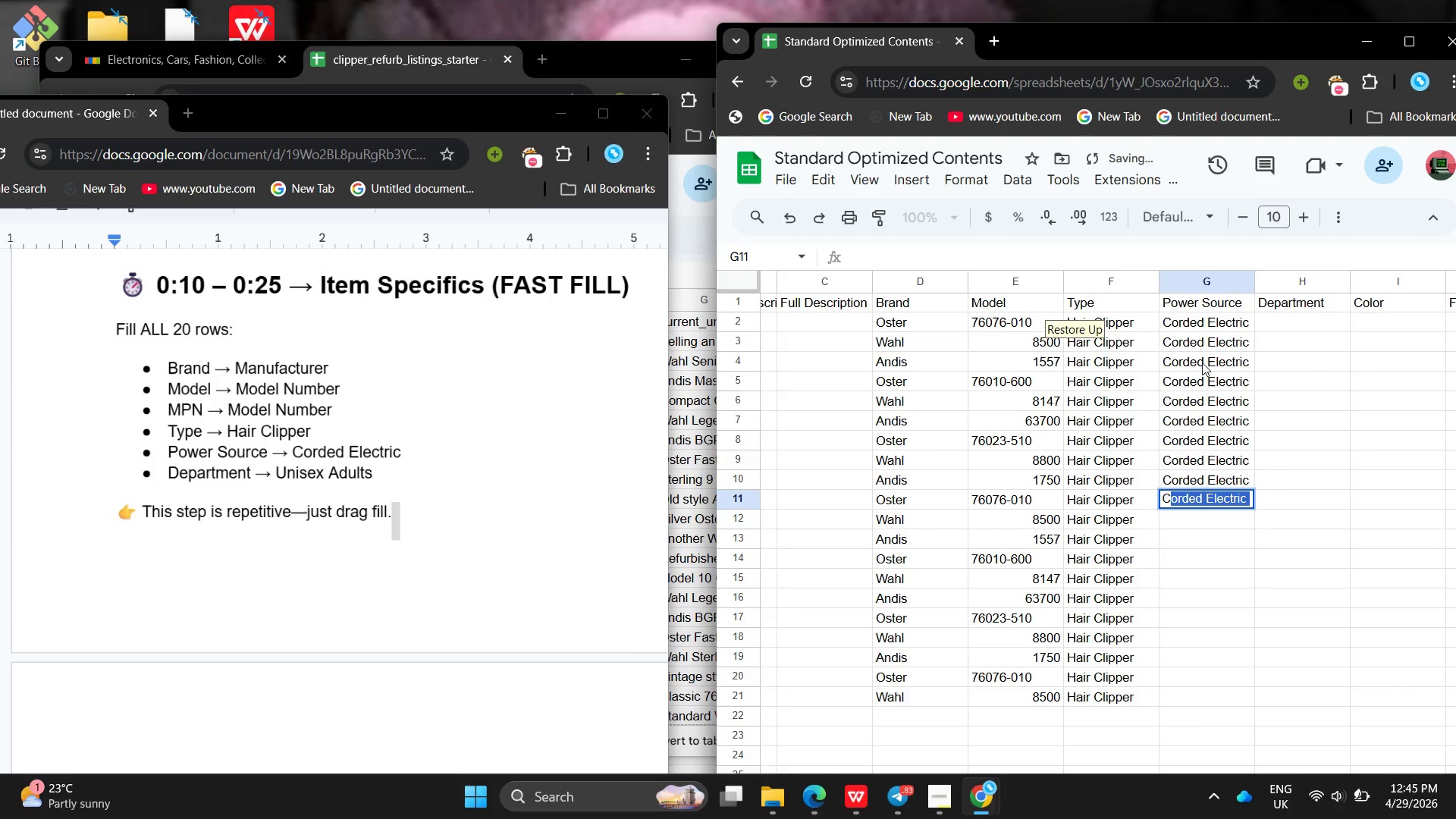 
key(Shift+C)
 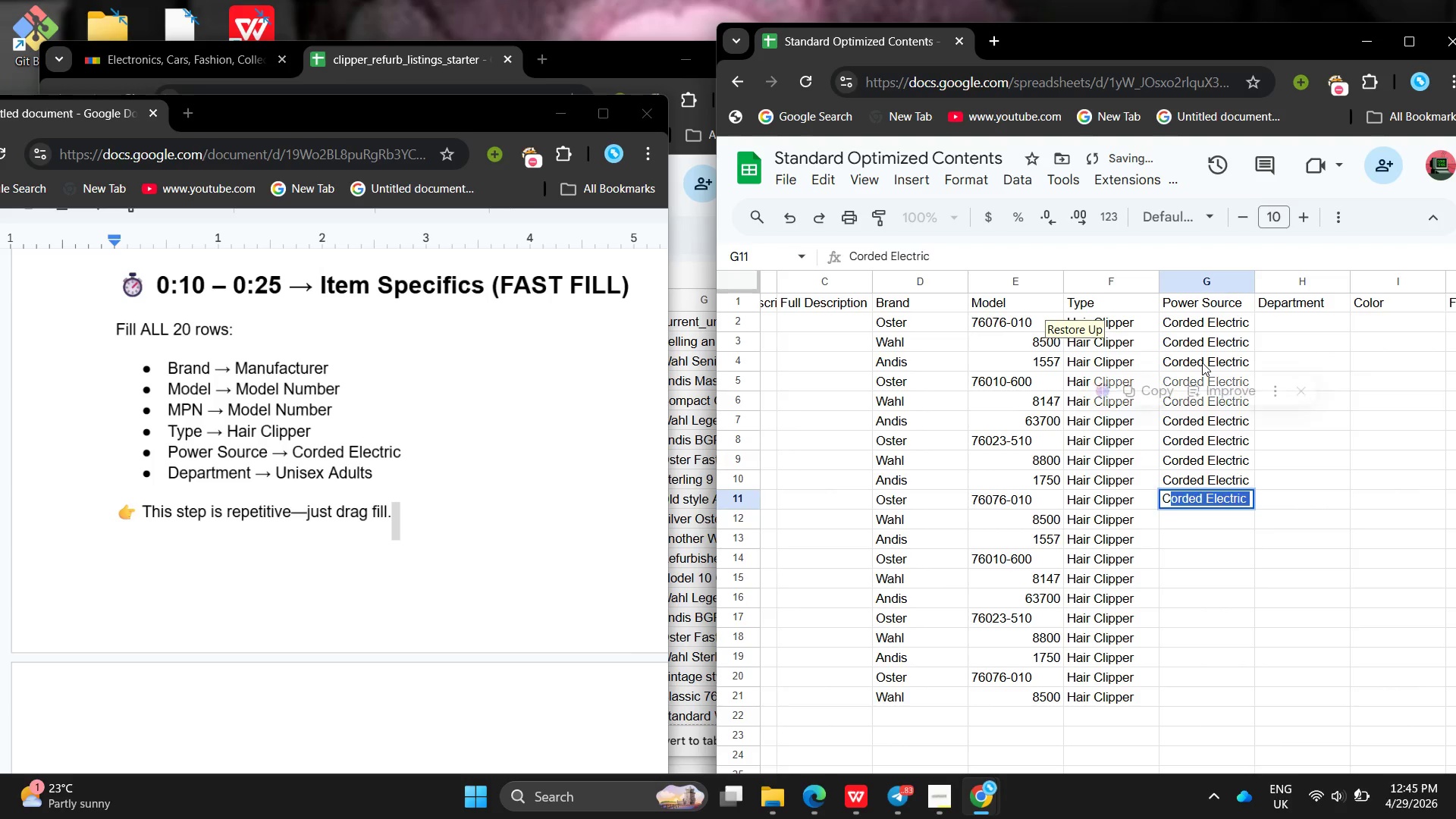 
key(Enter)
 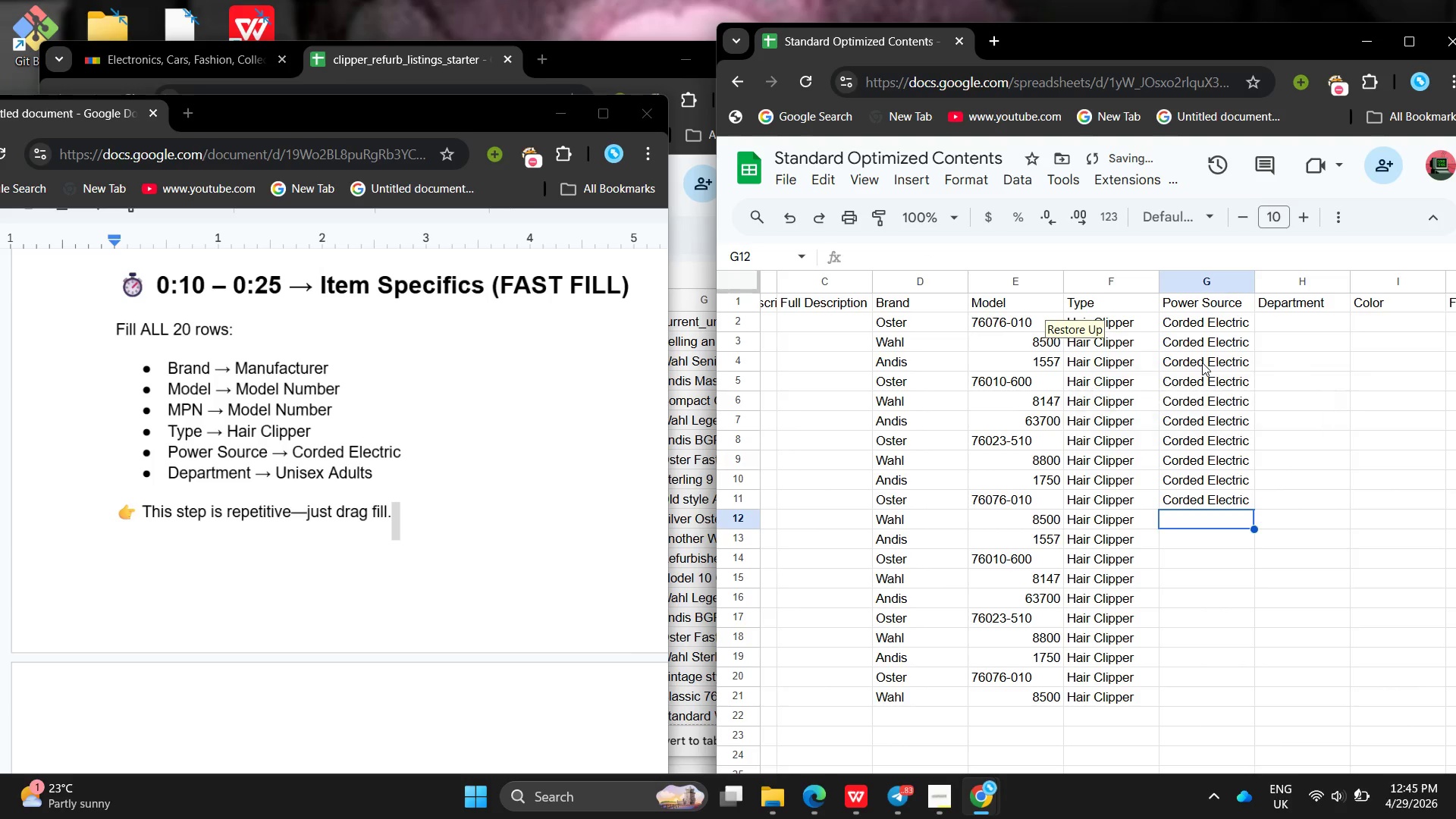 
key(Shift+ShiftLeft)
 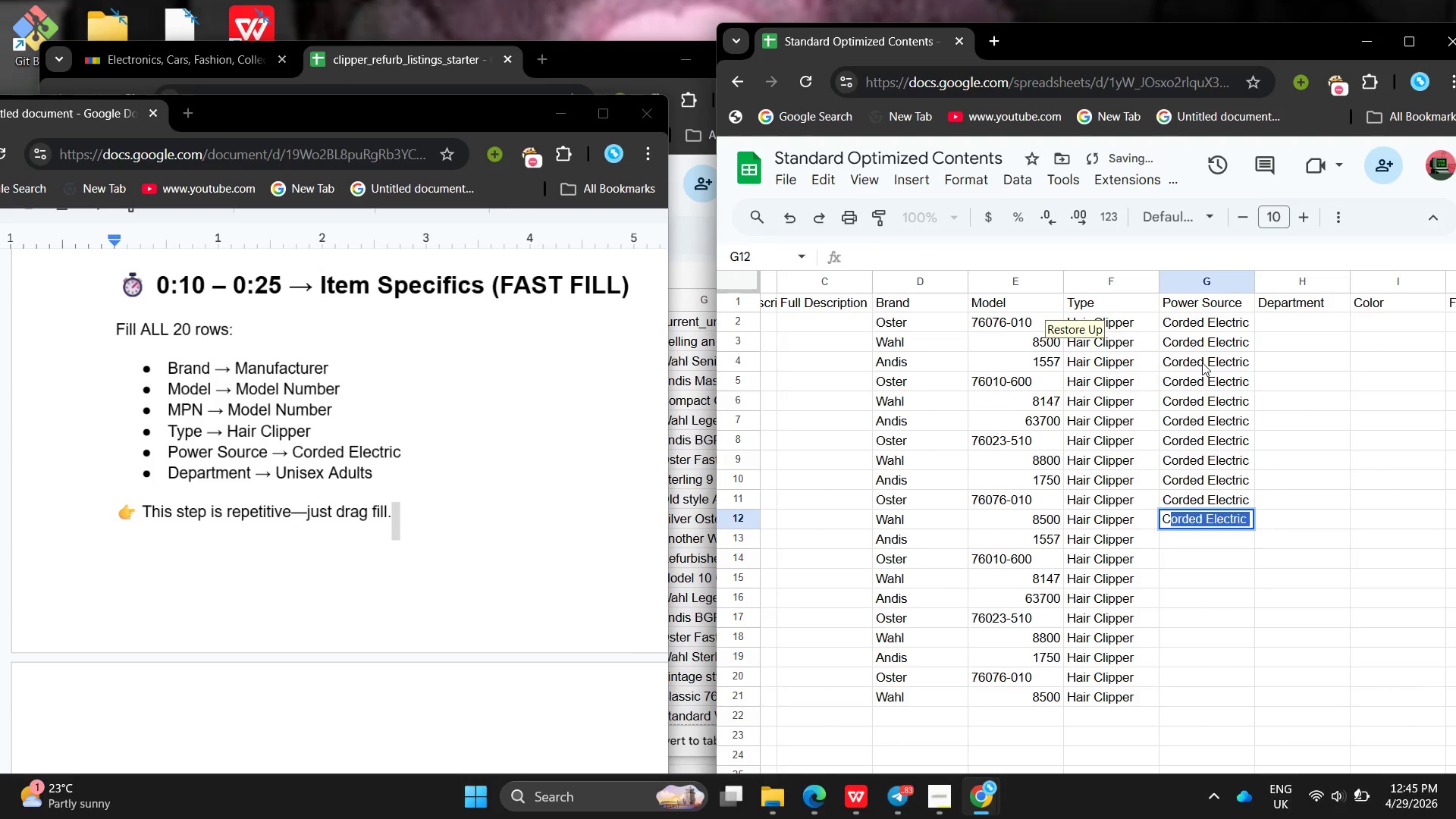 
key(Shift+C)
 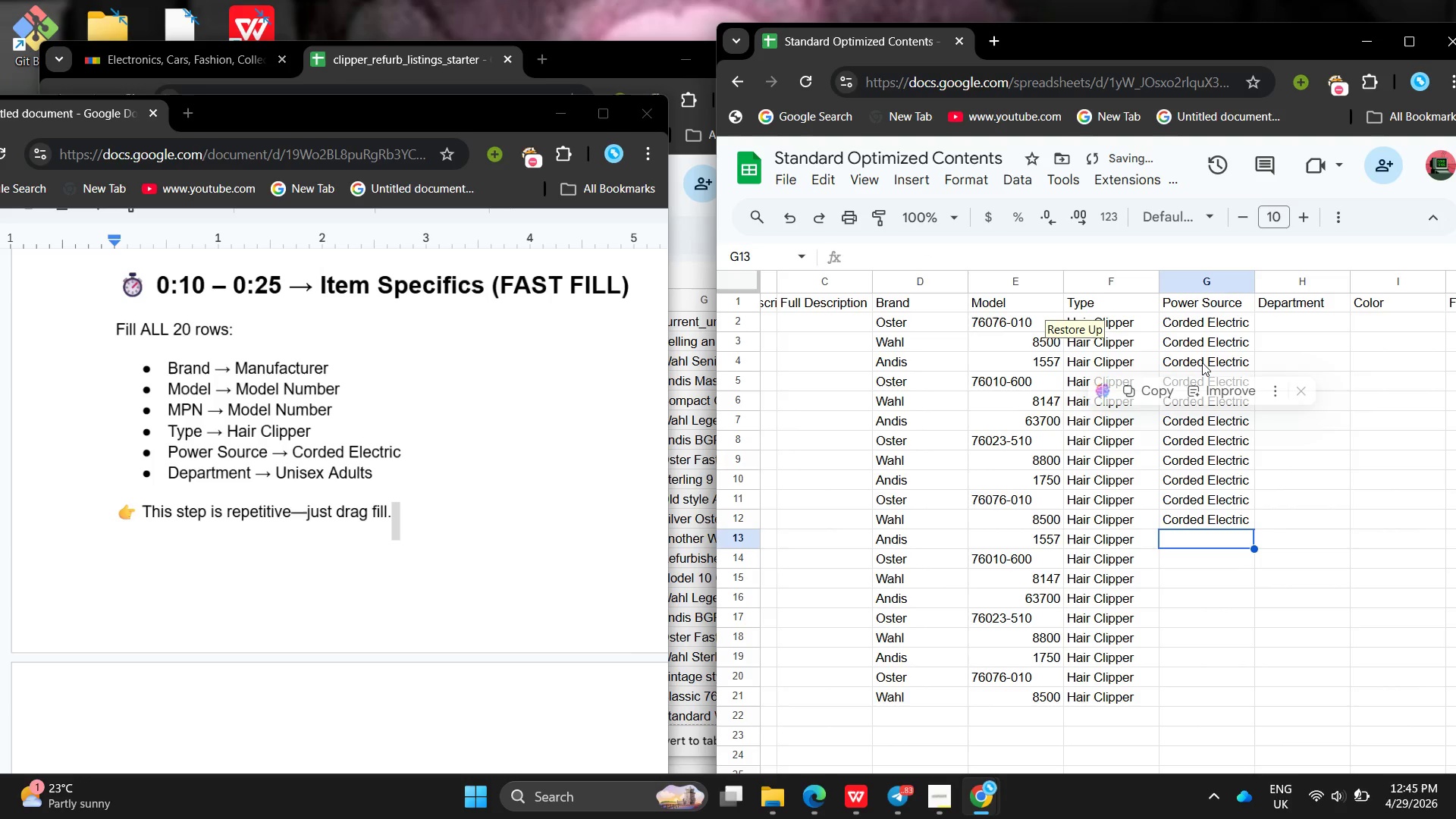 
key(Enter)
 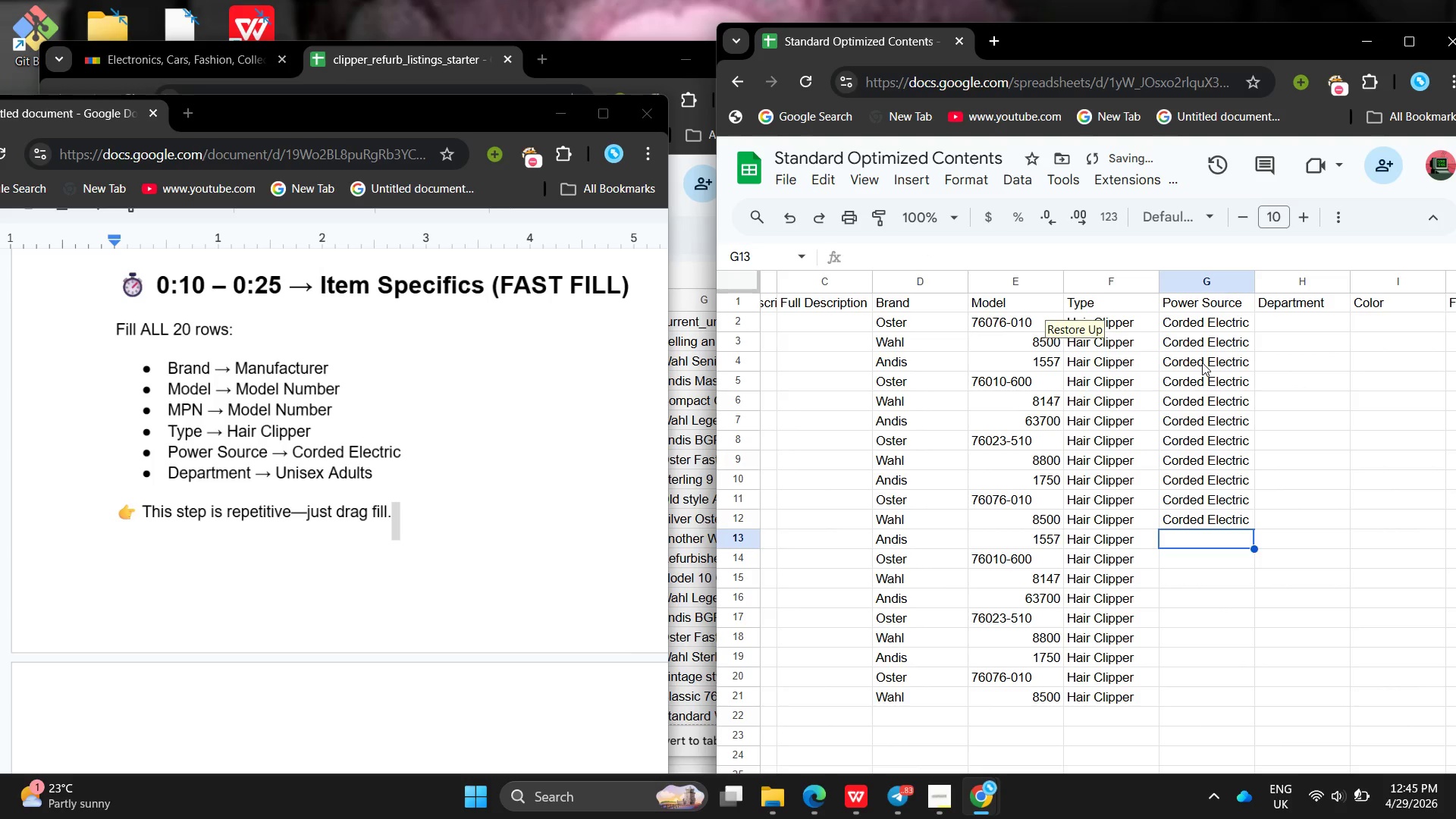 
key(Shift+ShiftLeft)
 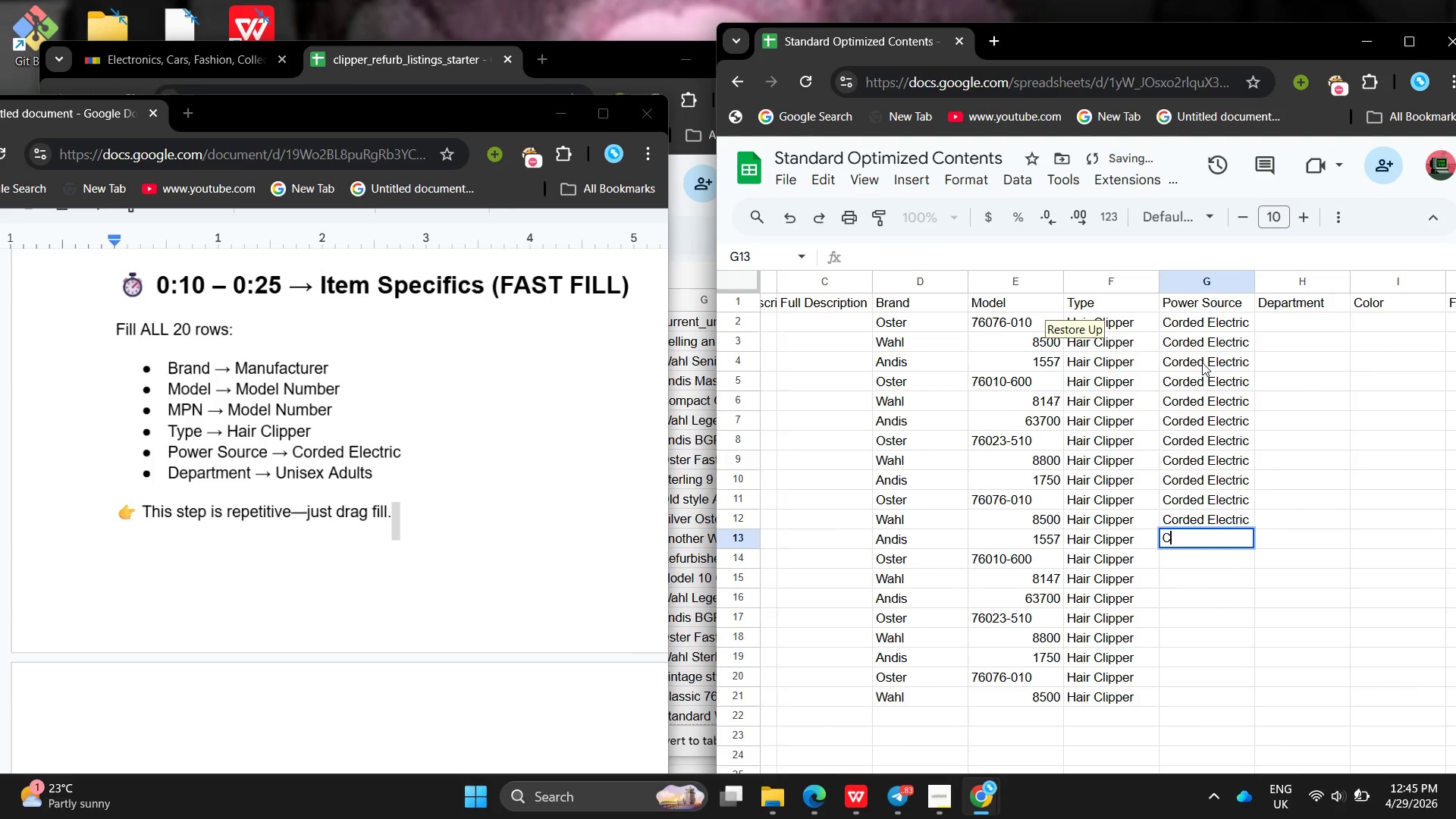 
key(Shift+C)
 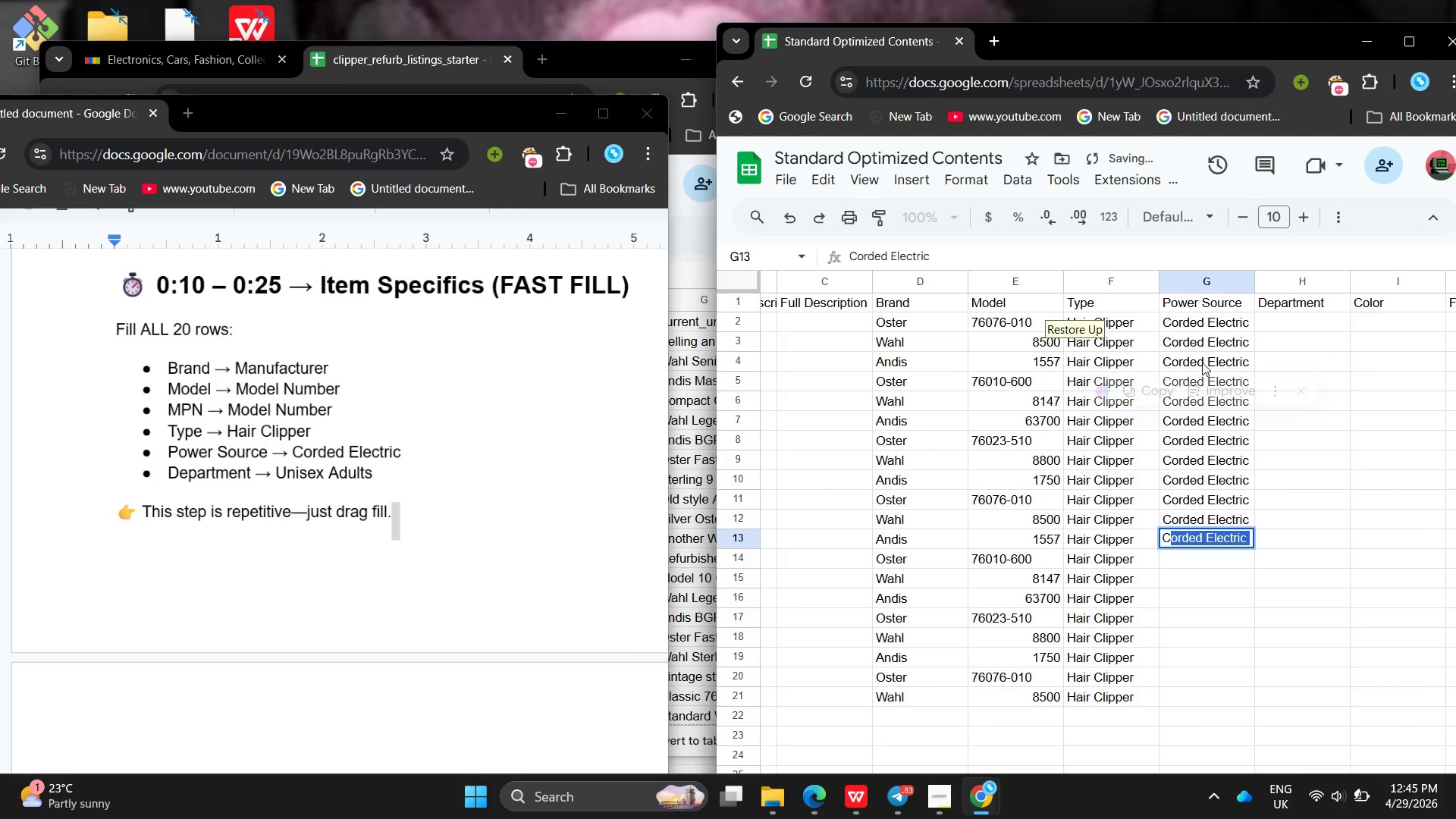 
key(Enter)
 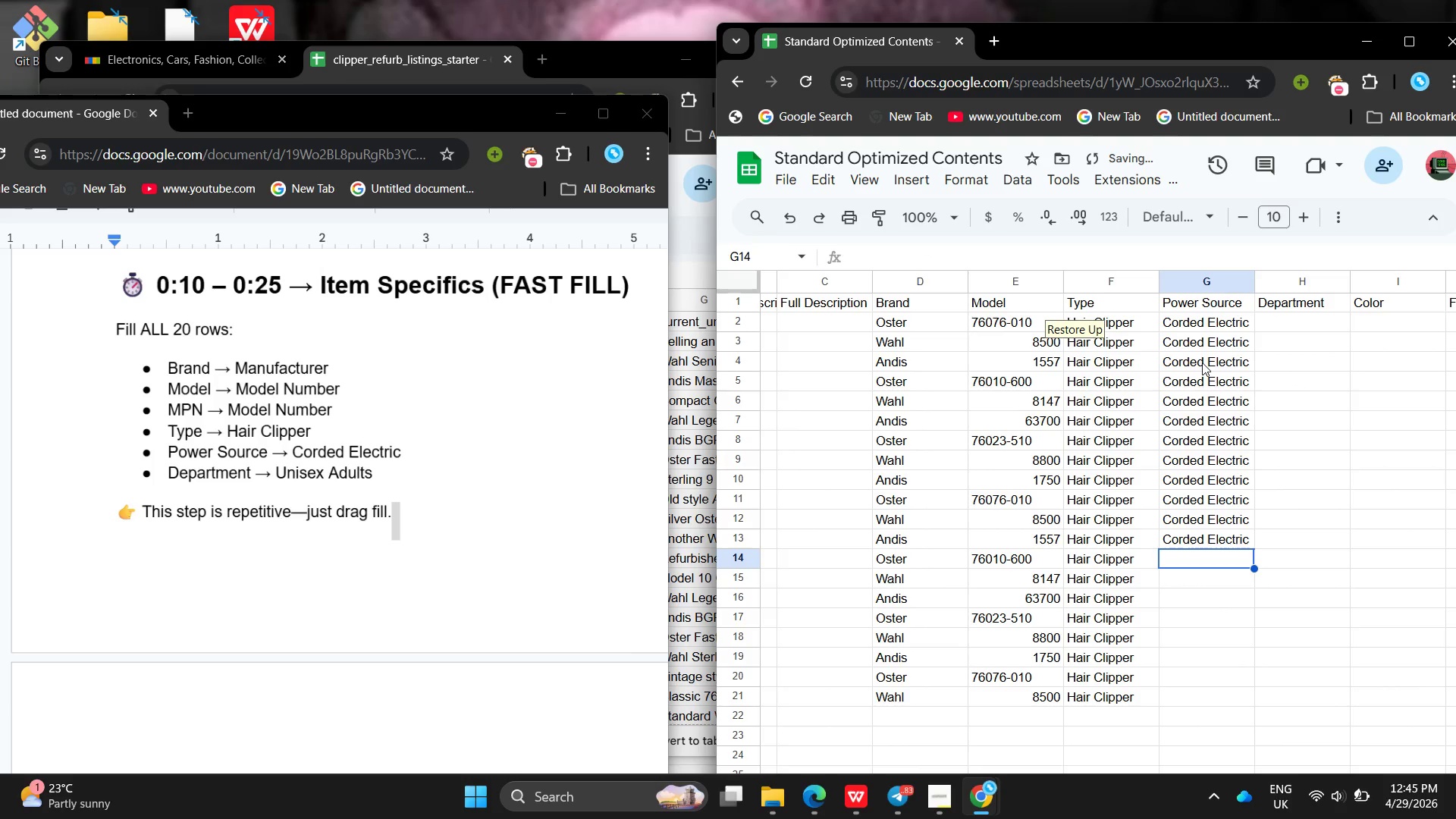 
key(Shift+ShiftLeft)
 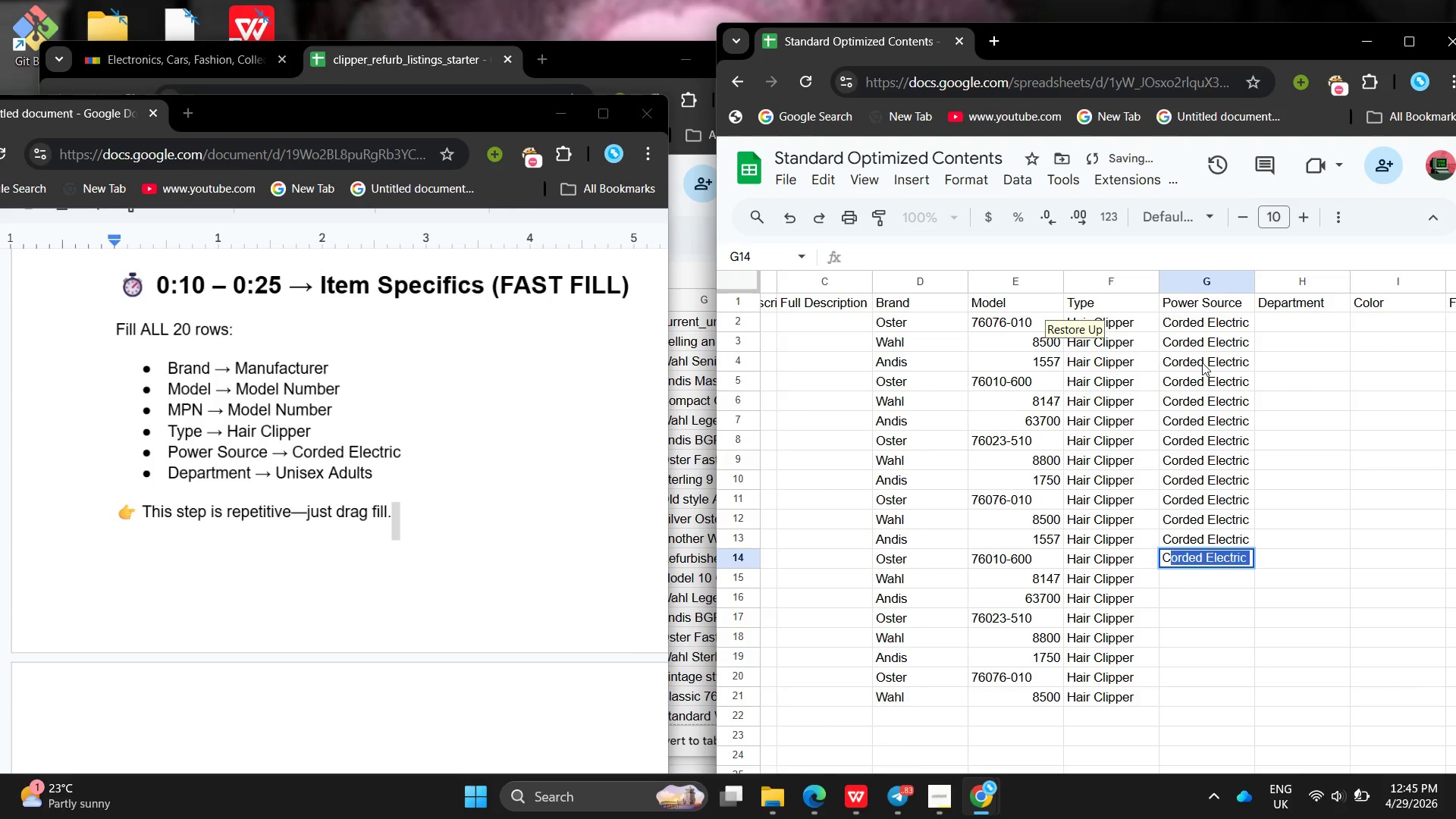 
key(Shift+C)
 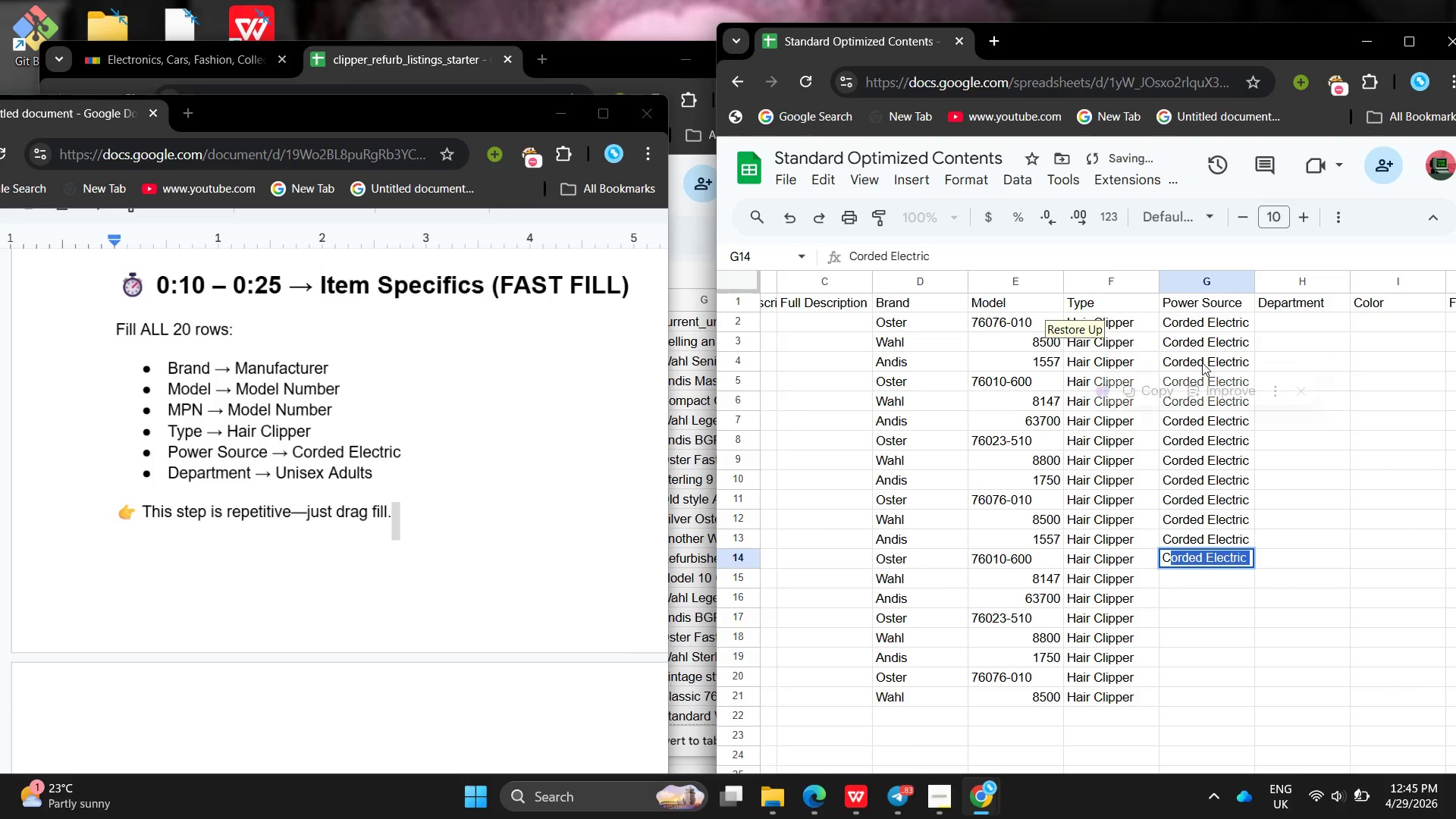 
key(Enter)
 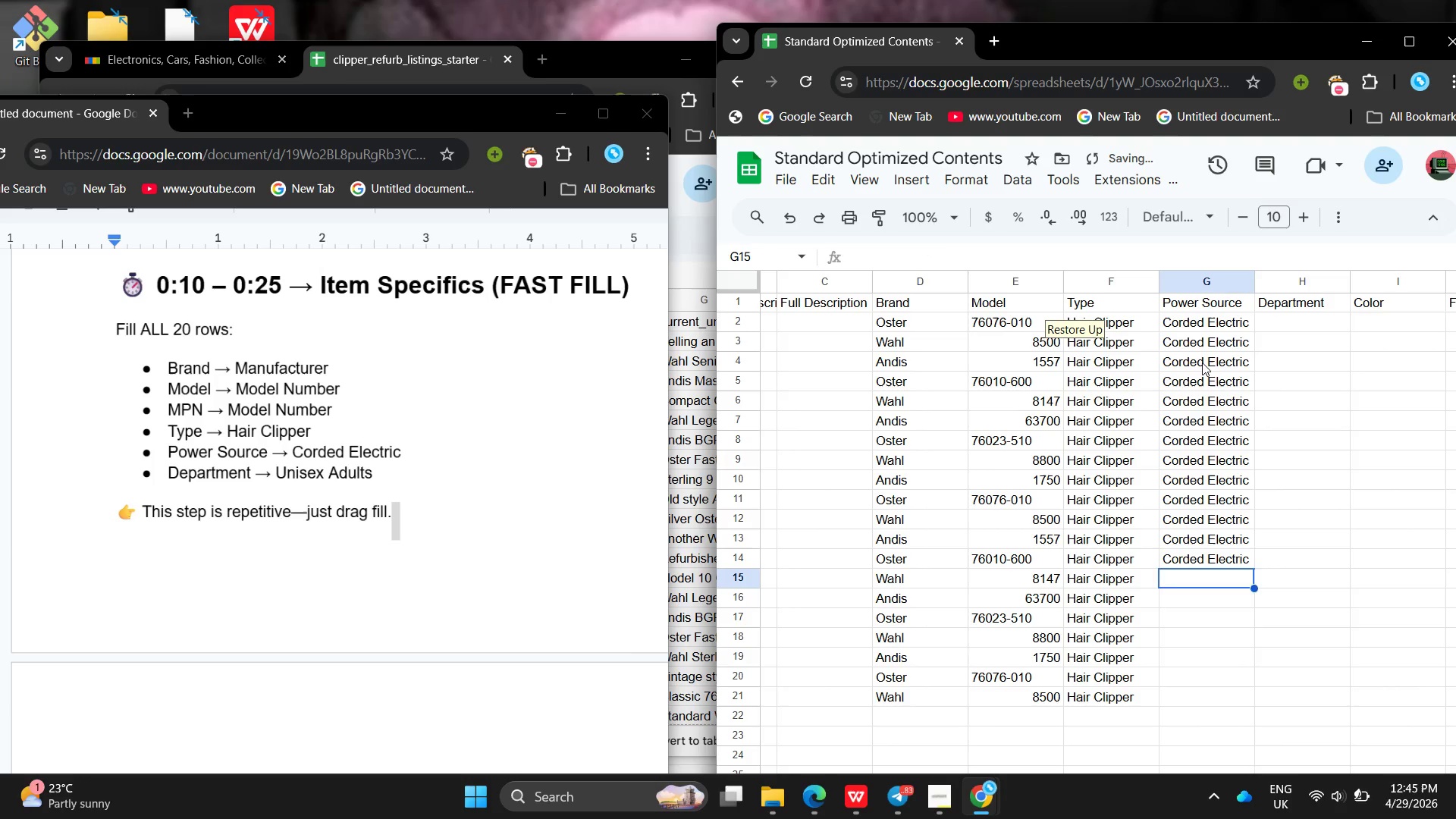 
key(Shift+ShiftLeft)
 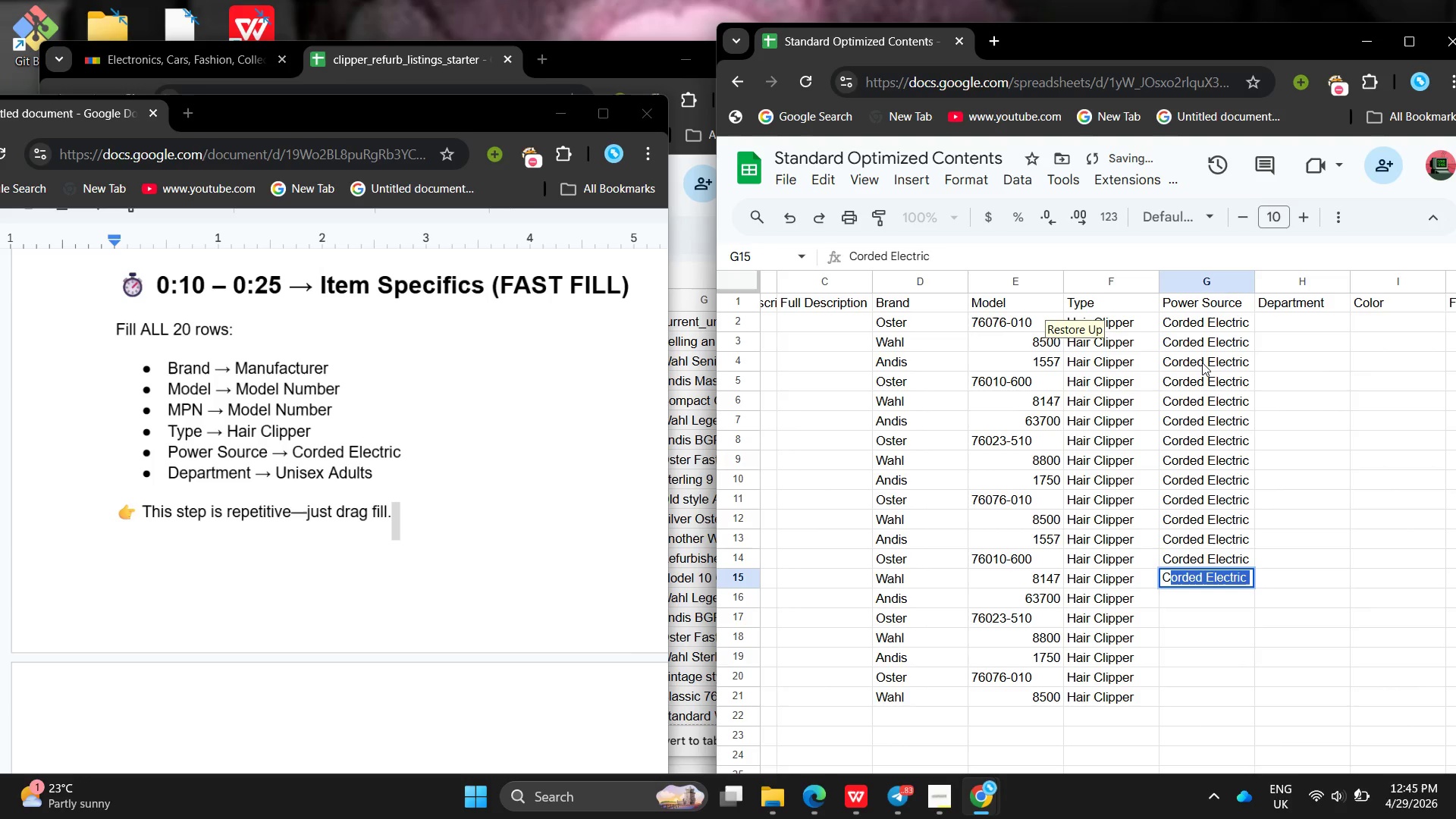 
key(Shift+C)
 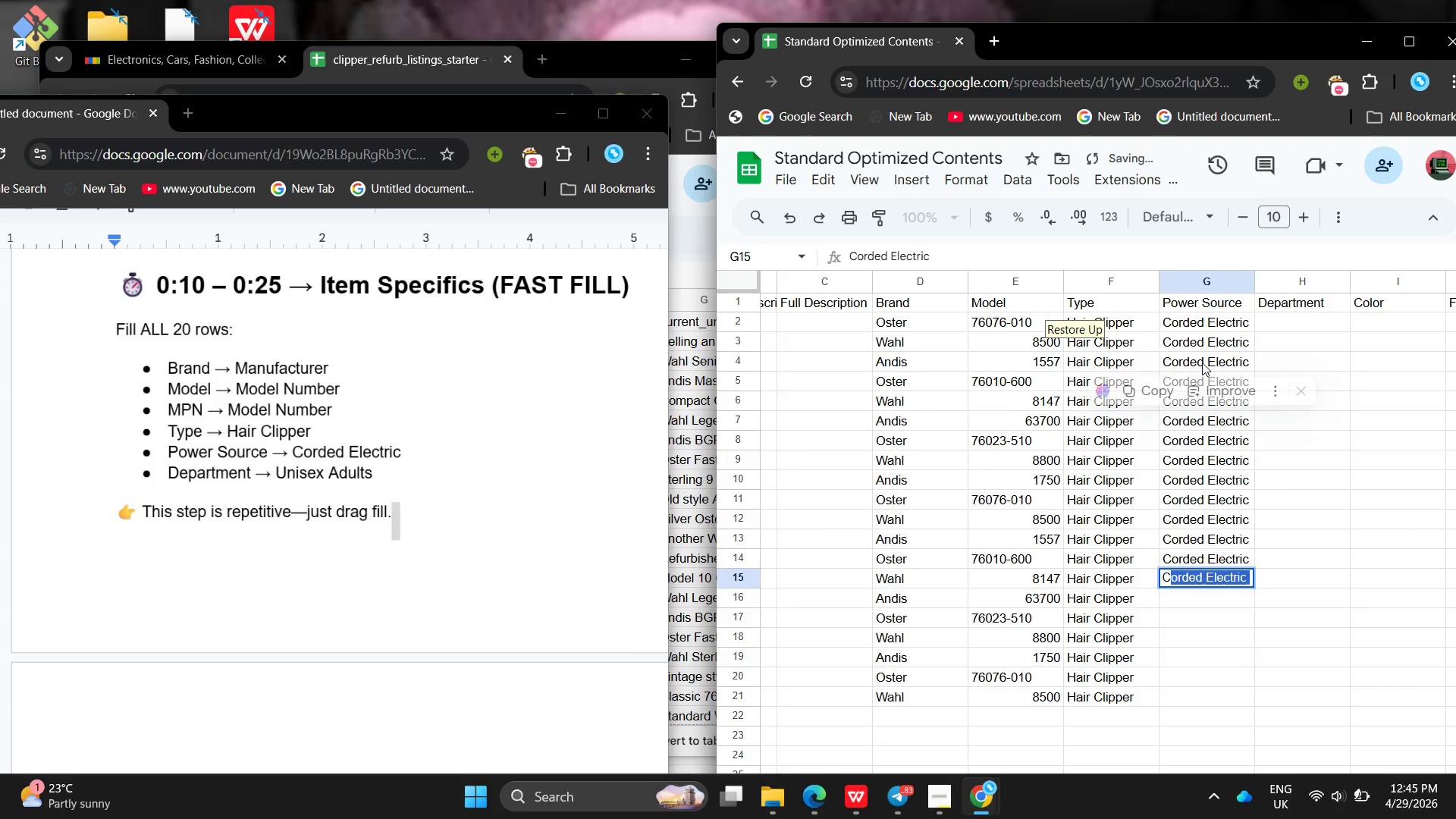 
key(Enter)
 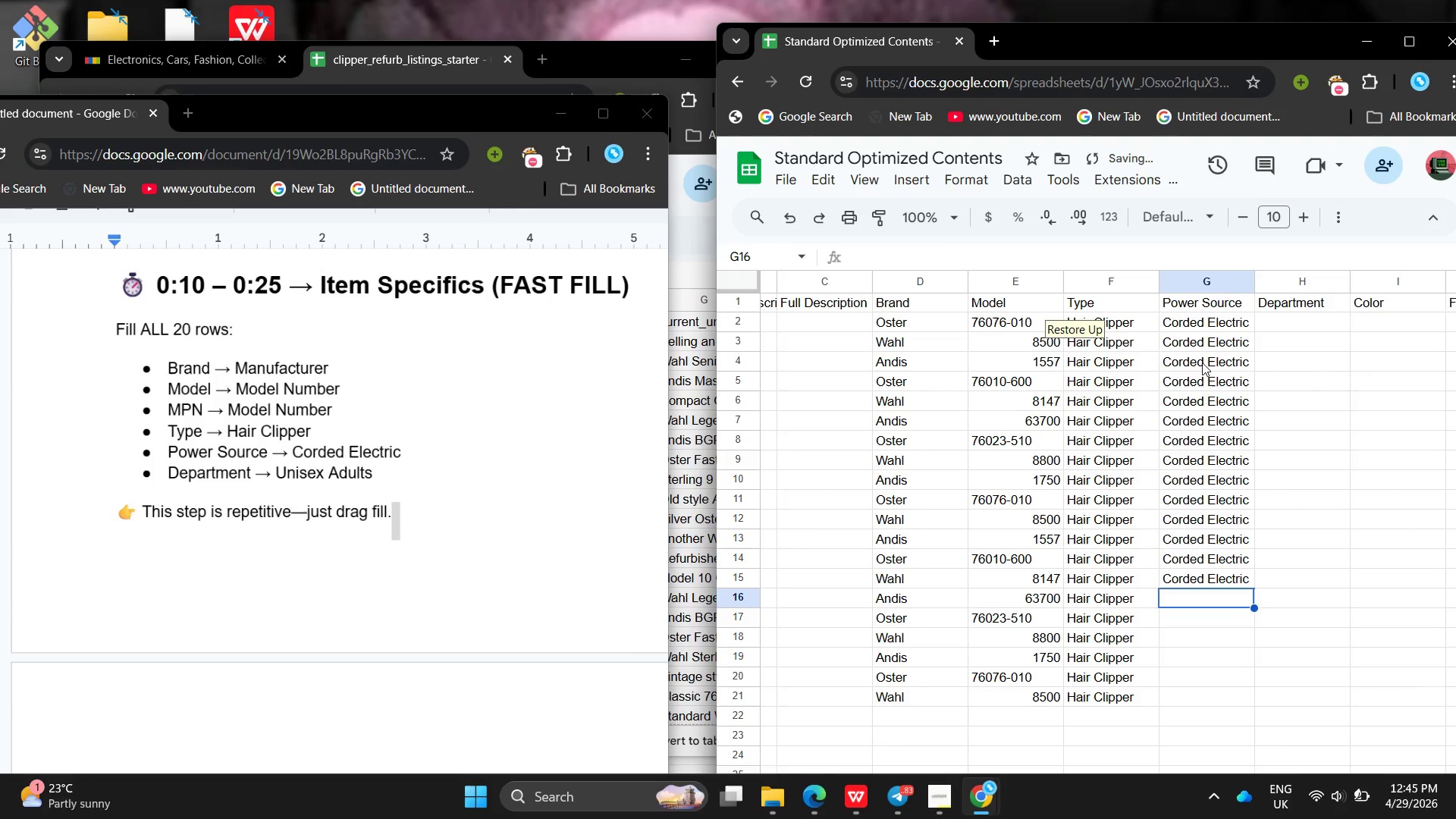 
key(Shift+ShiftLeft)
 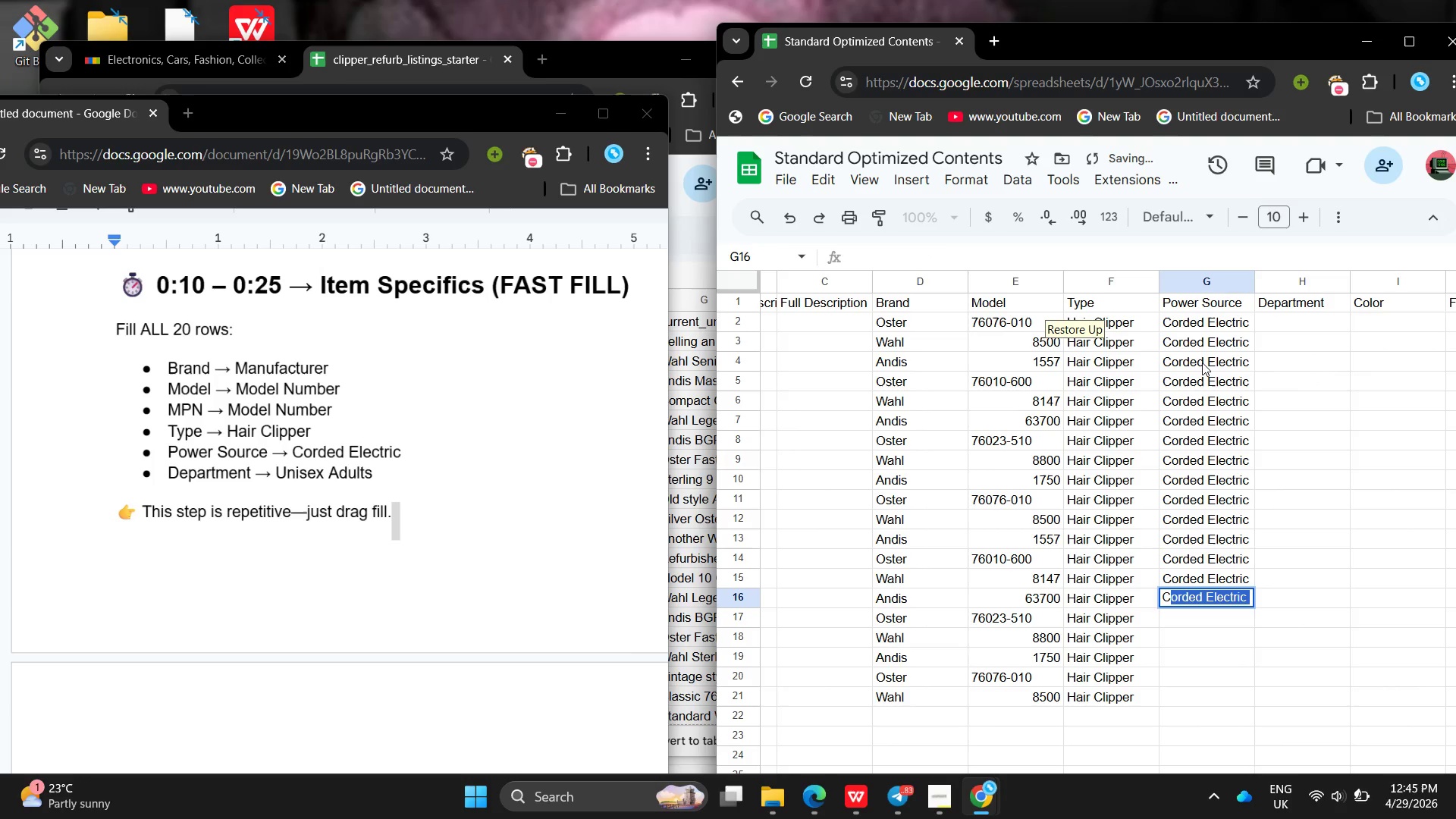 
key(Shift+C)
 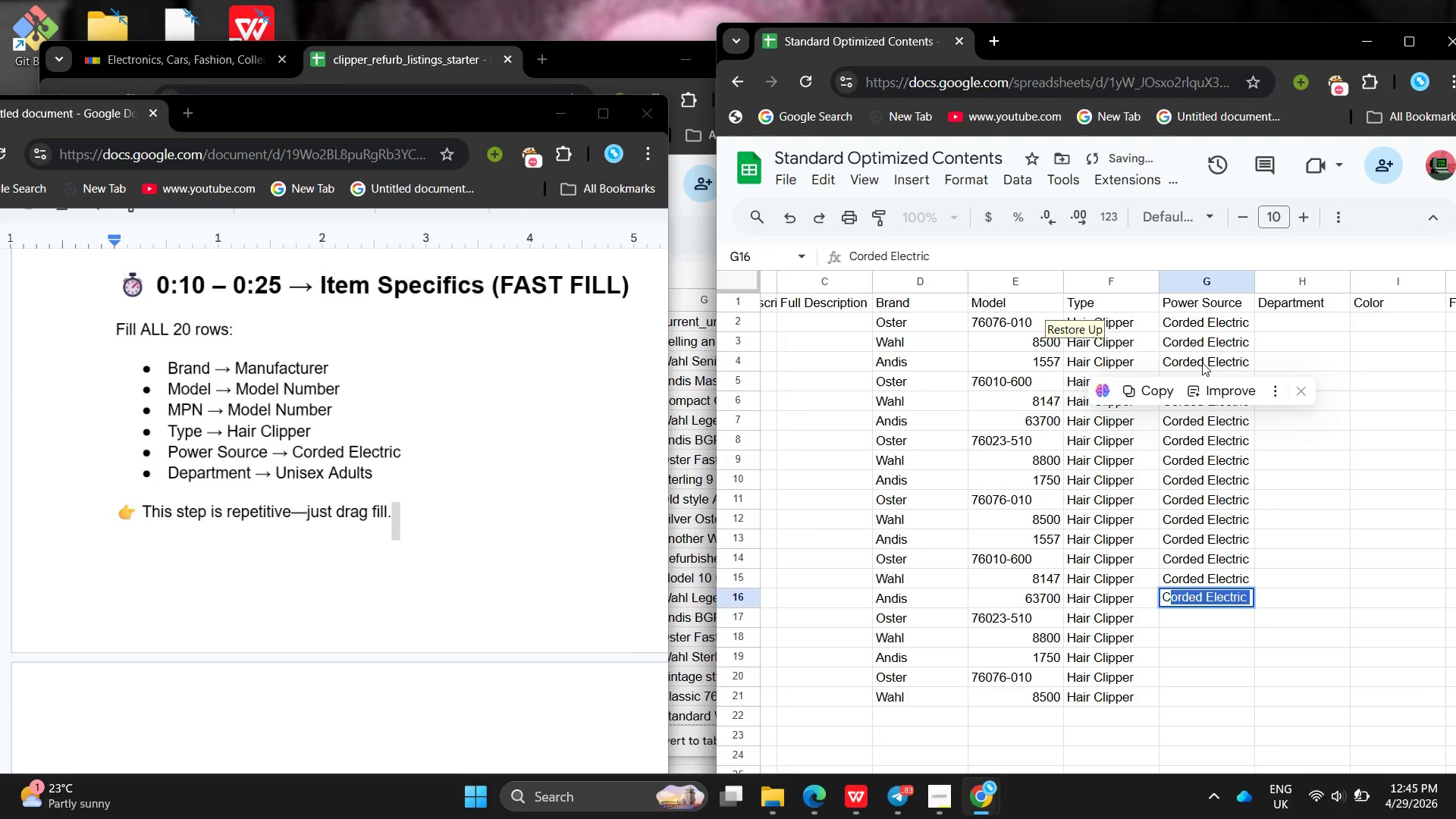 
key(Enter)
 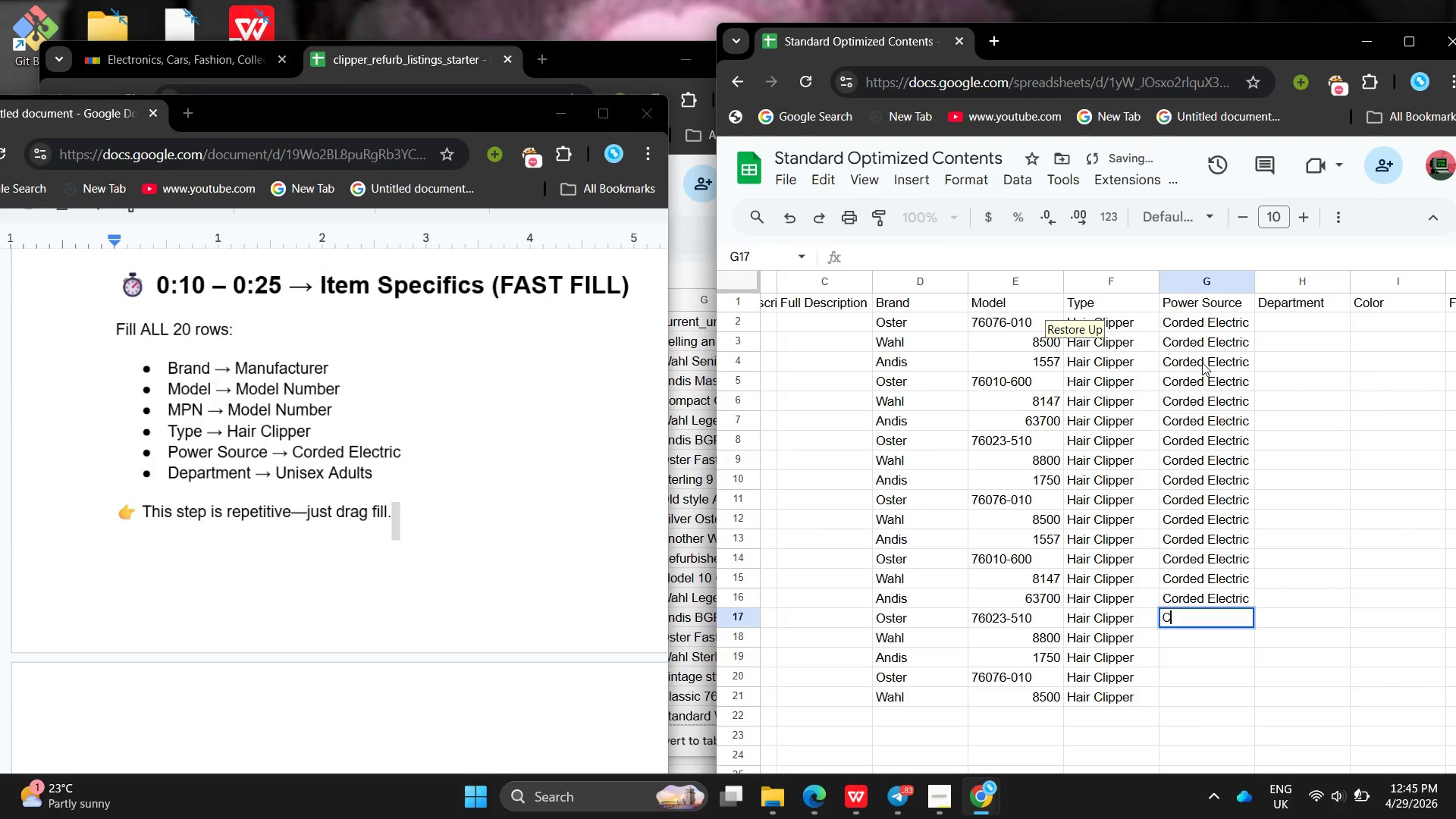 
key(Shift+ShiftLeft)
 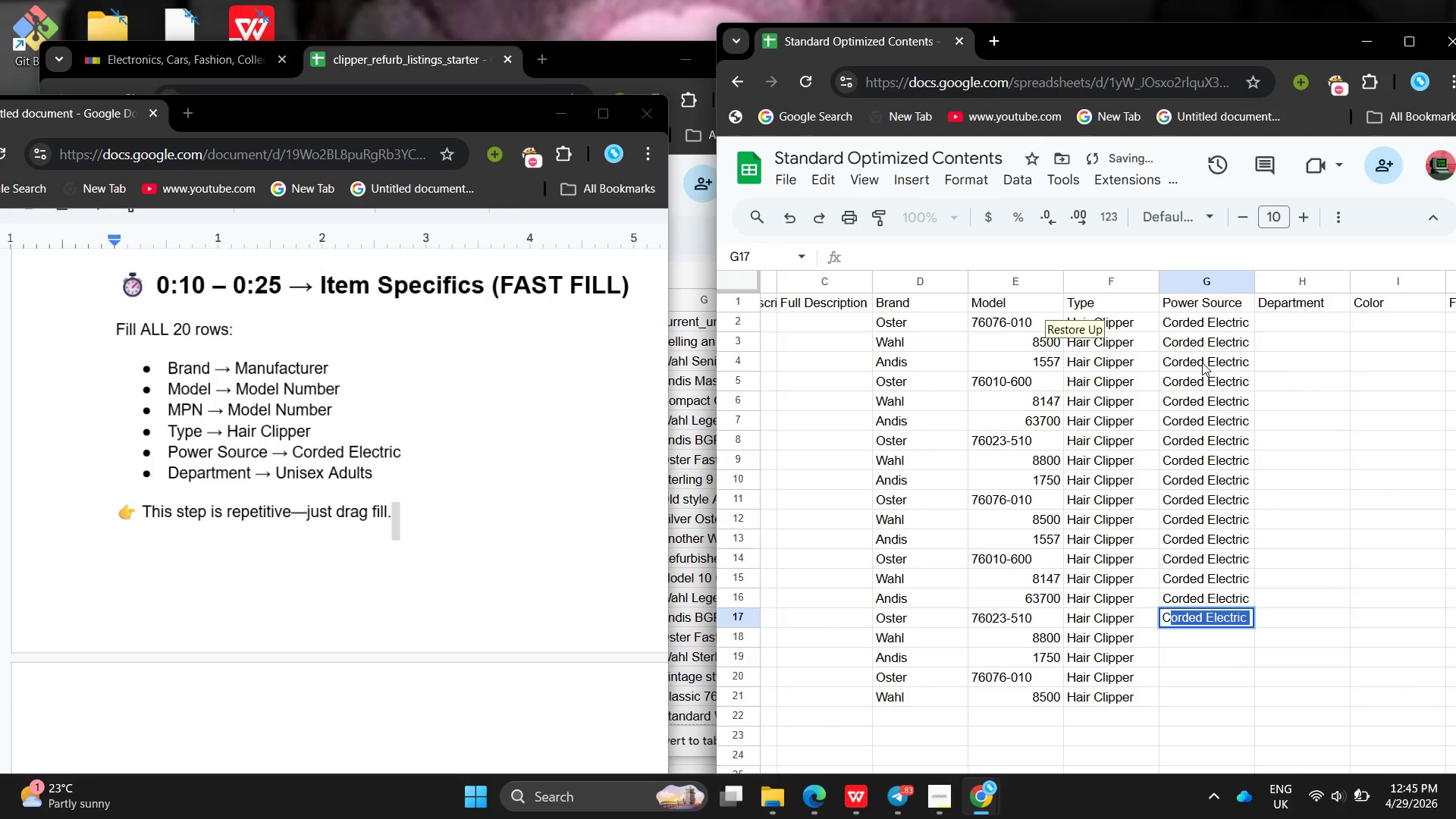 
key(Shift+C)
 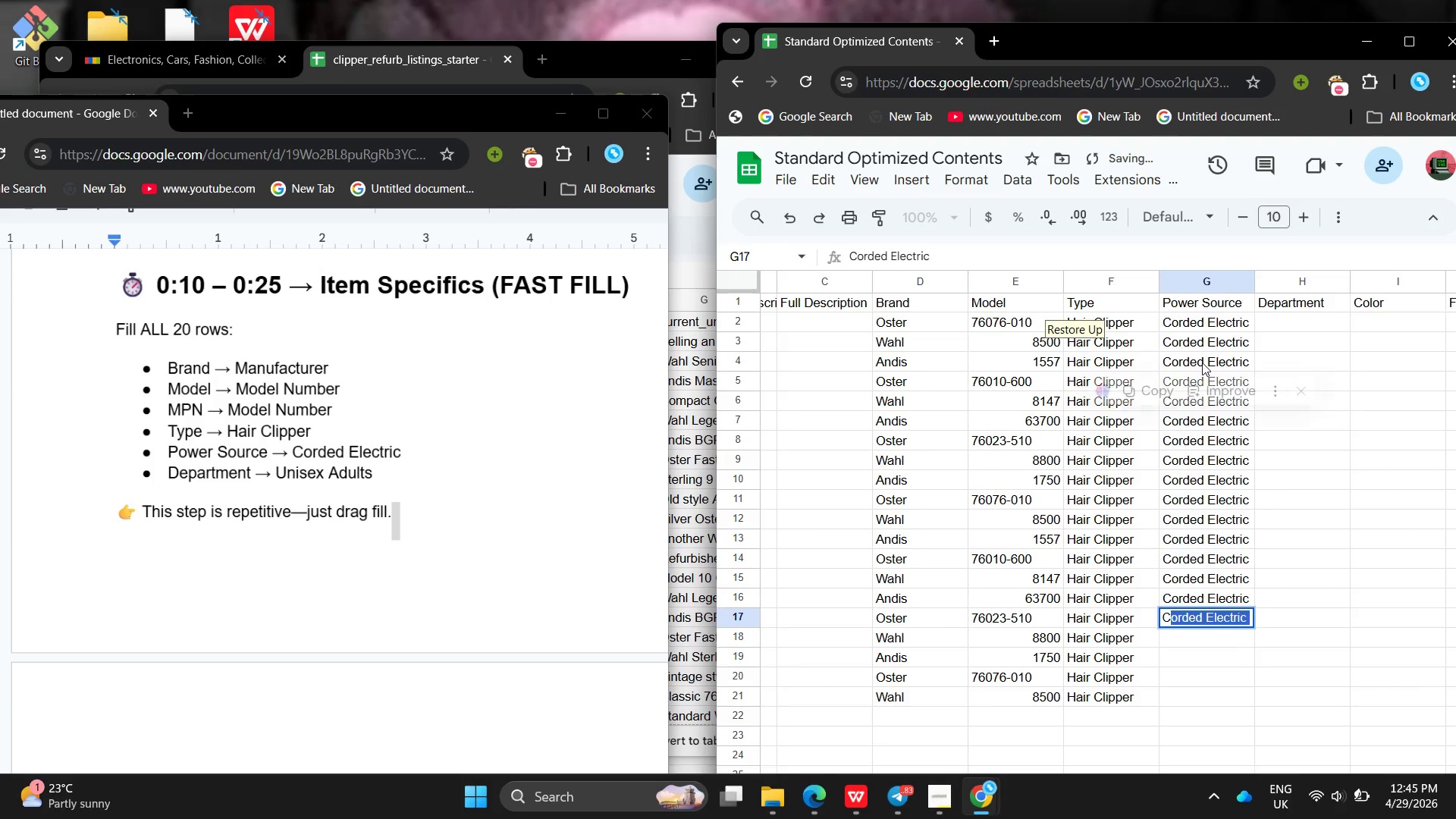 
key(Enter)
 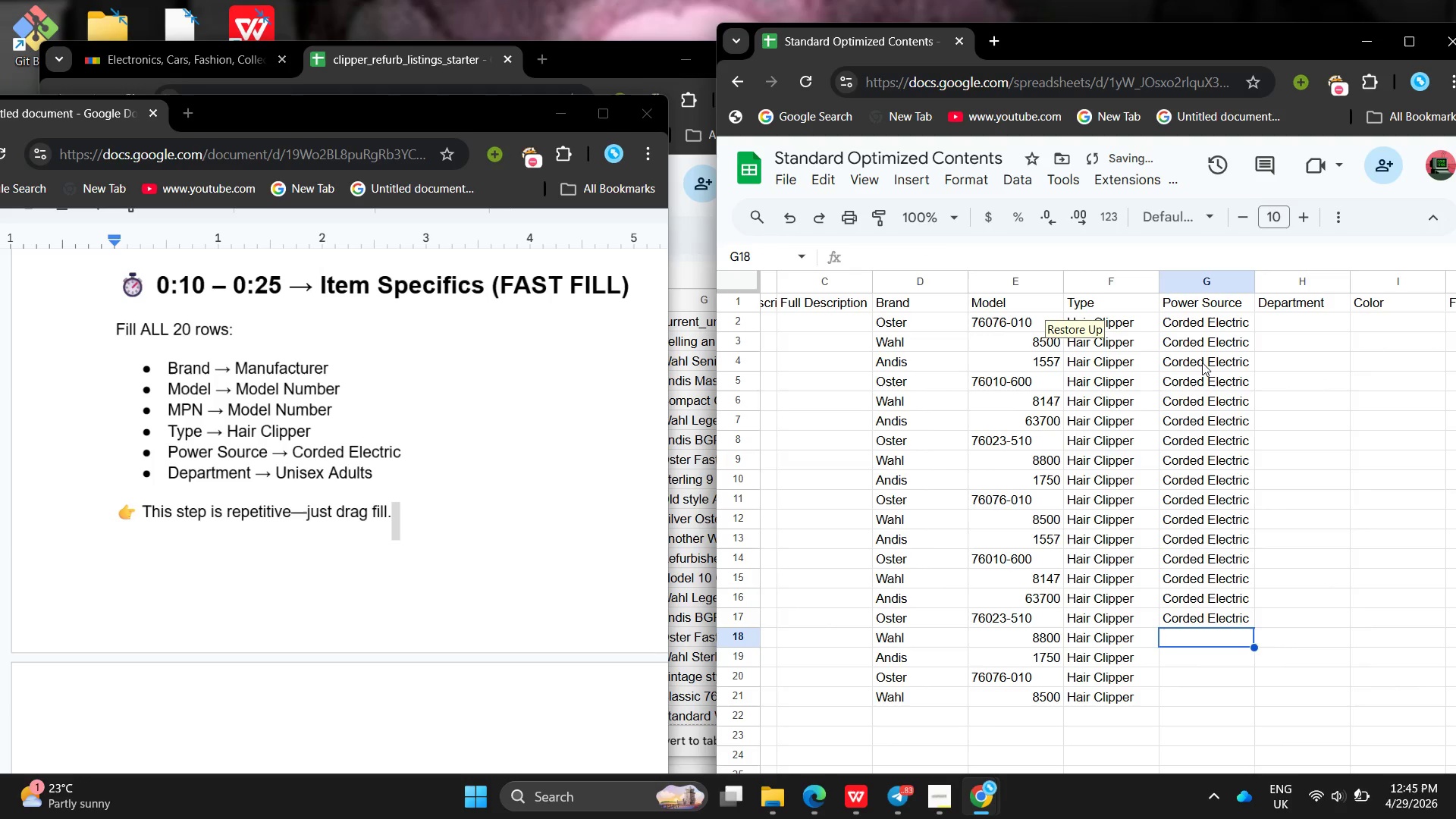 
key(Shift+ShiftLeft)
 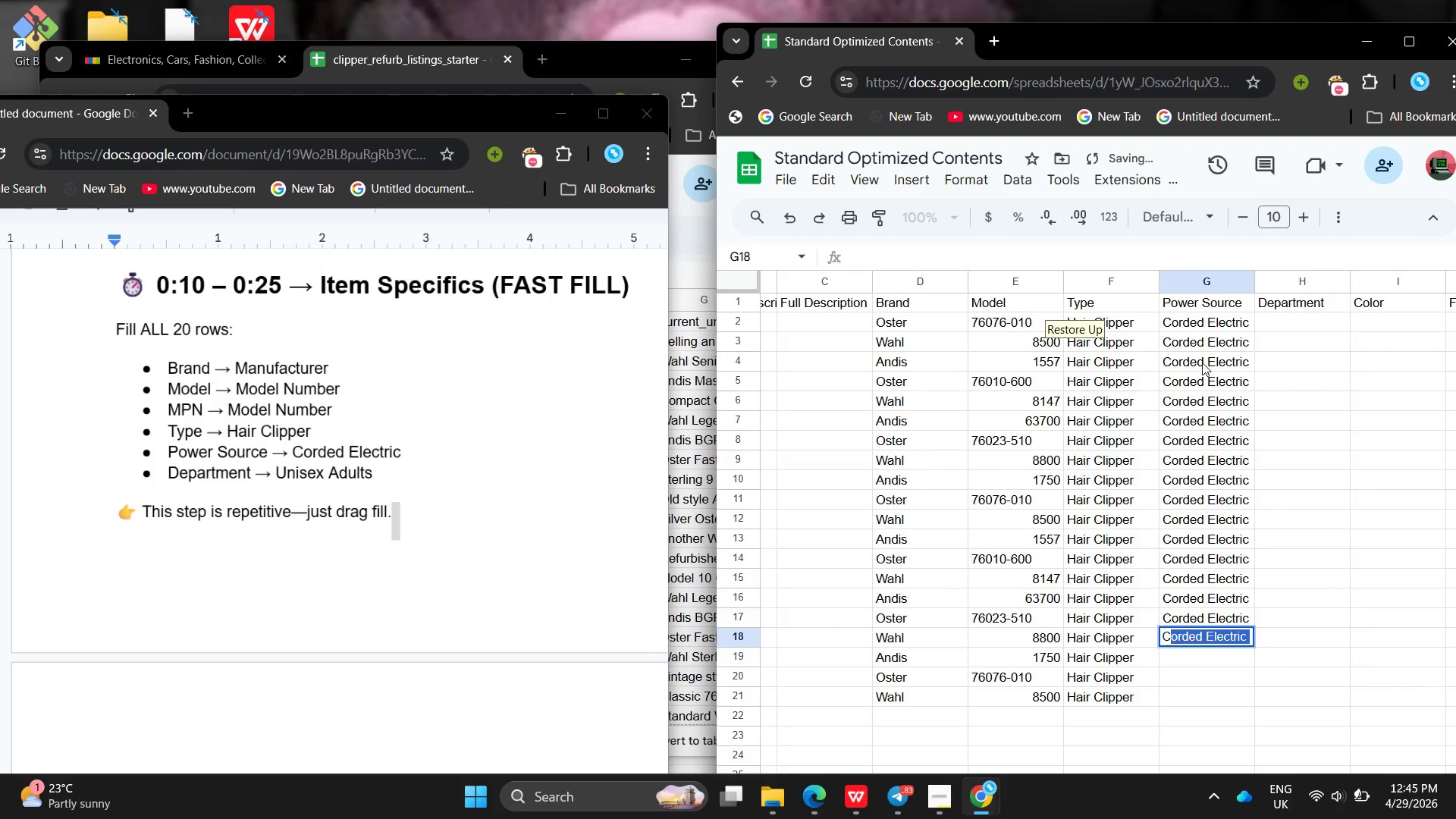 
key(Shift+C)
 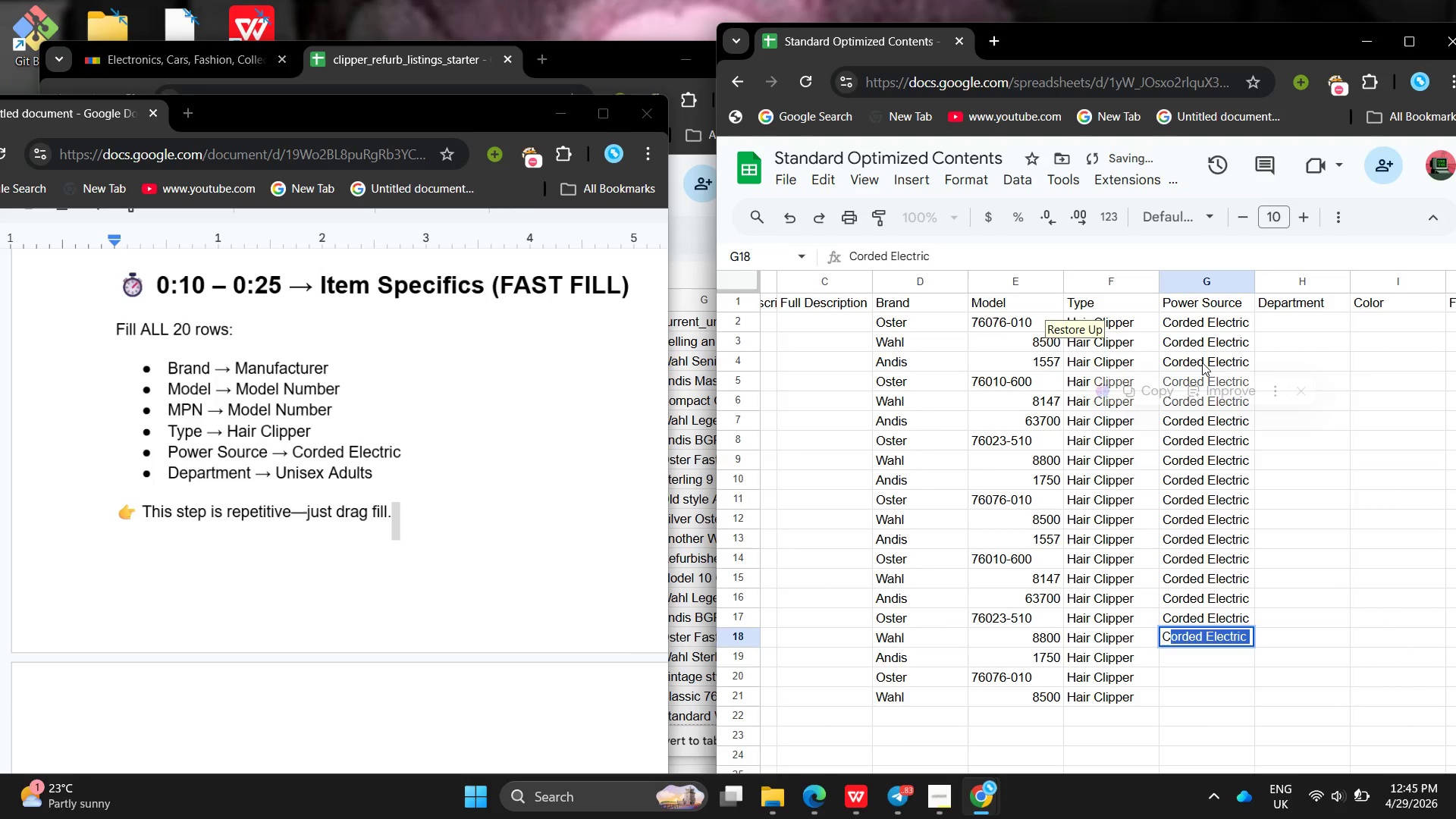 
key(Enter)
 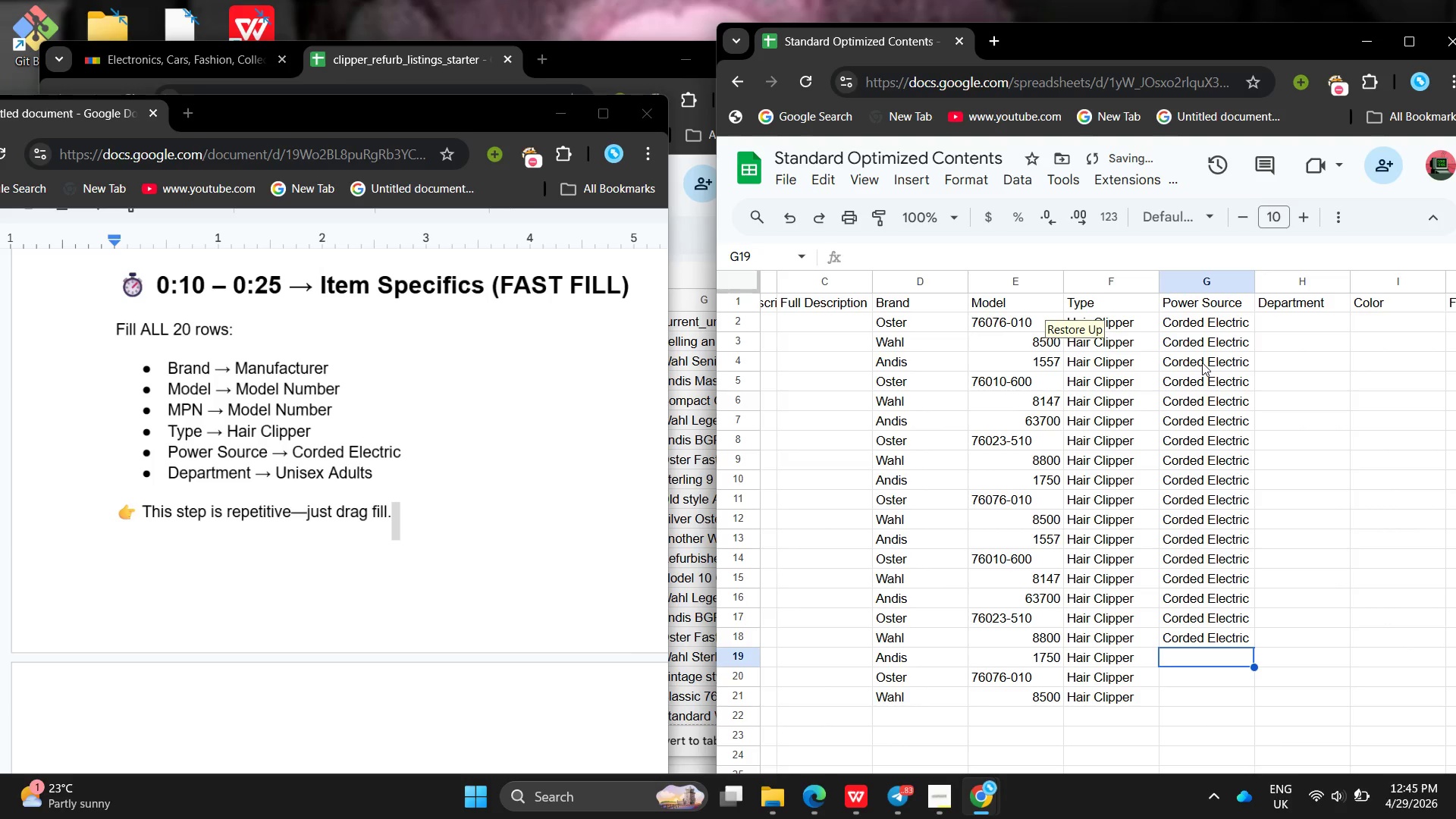 
key(Shift+ShiftLeft)
 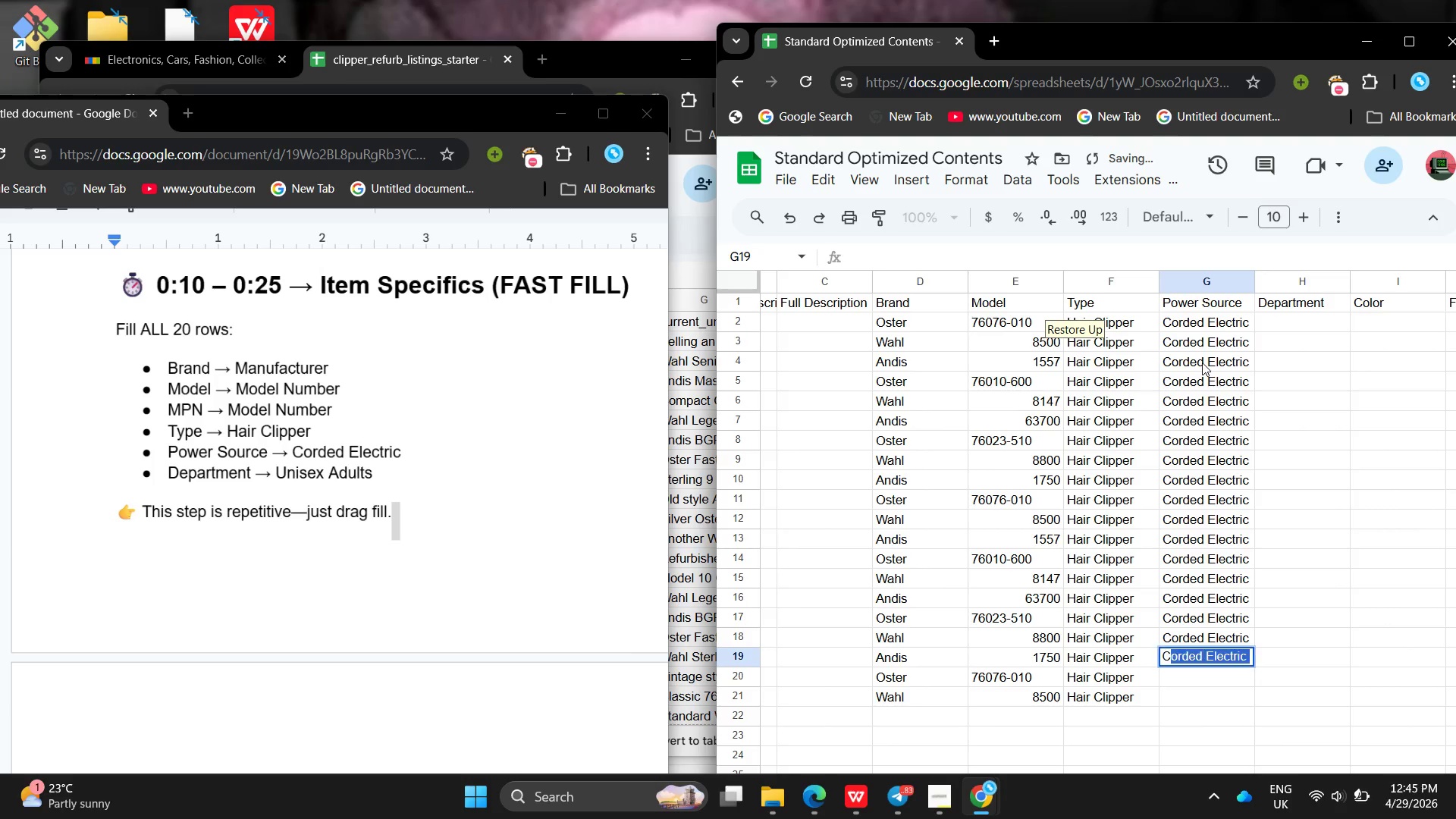 
key(Shift+C)
 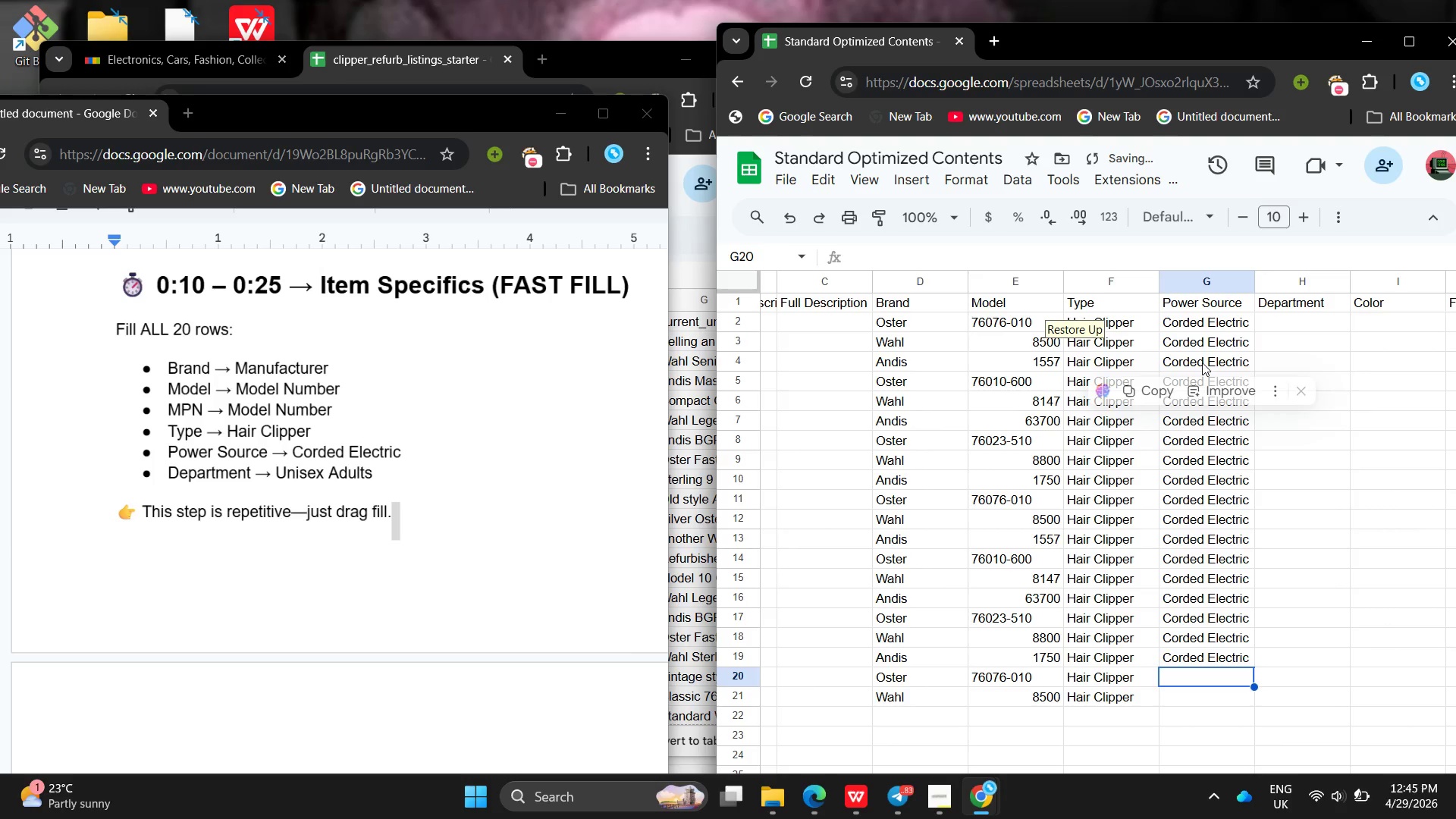 
key(Enter)
 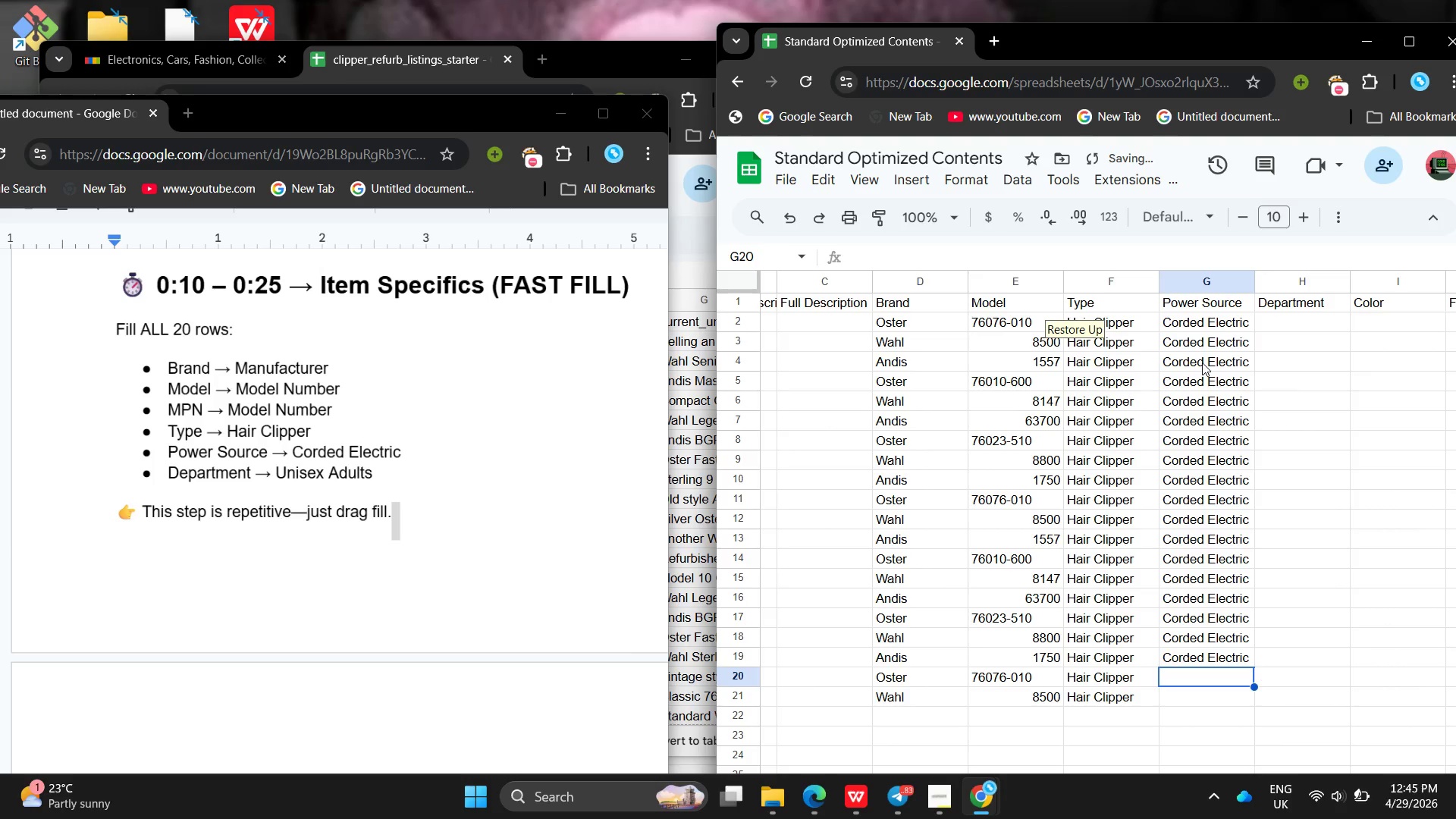 
key(Shift+ShiftLeft)
 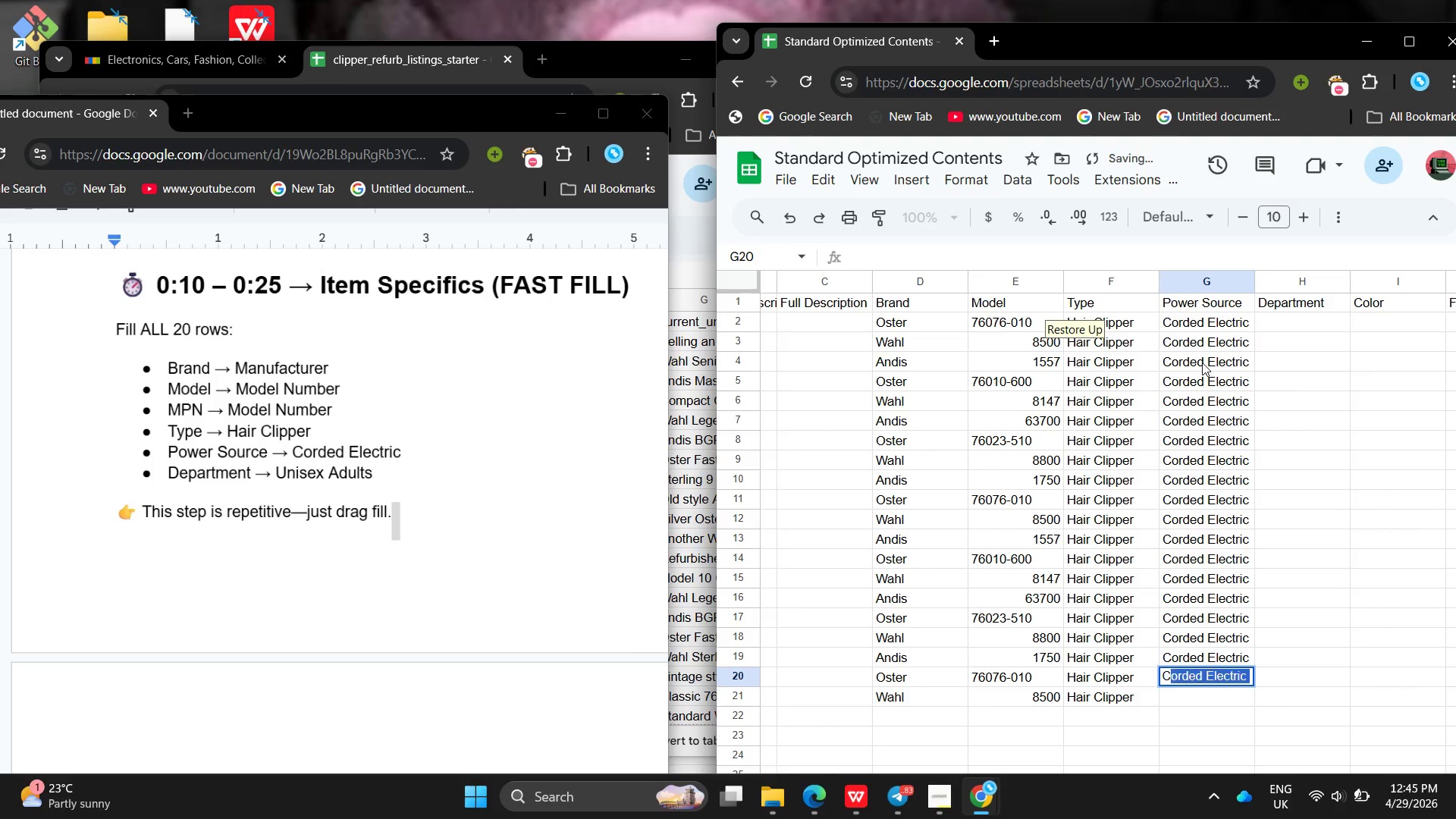 
key(Shift+C)
 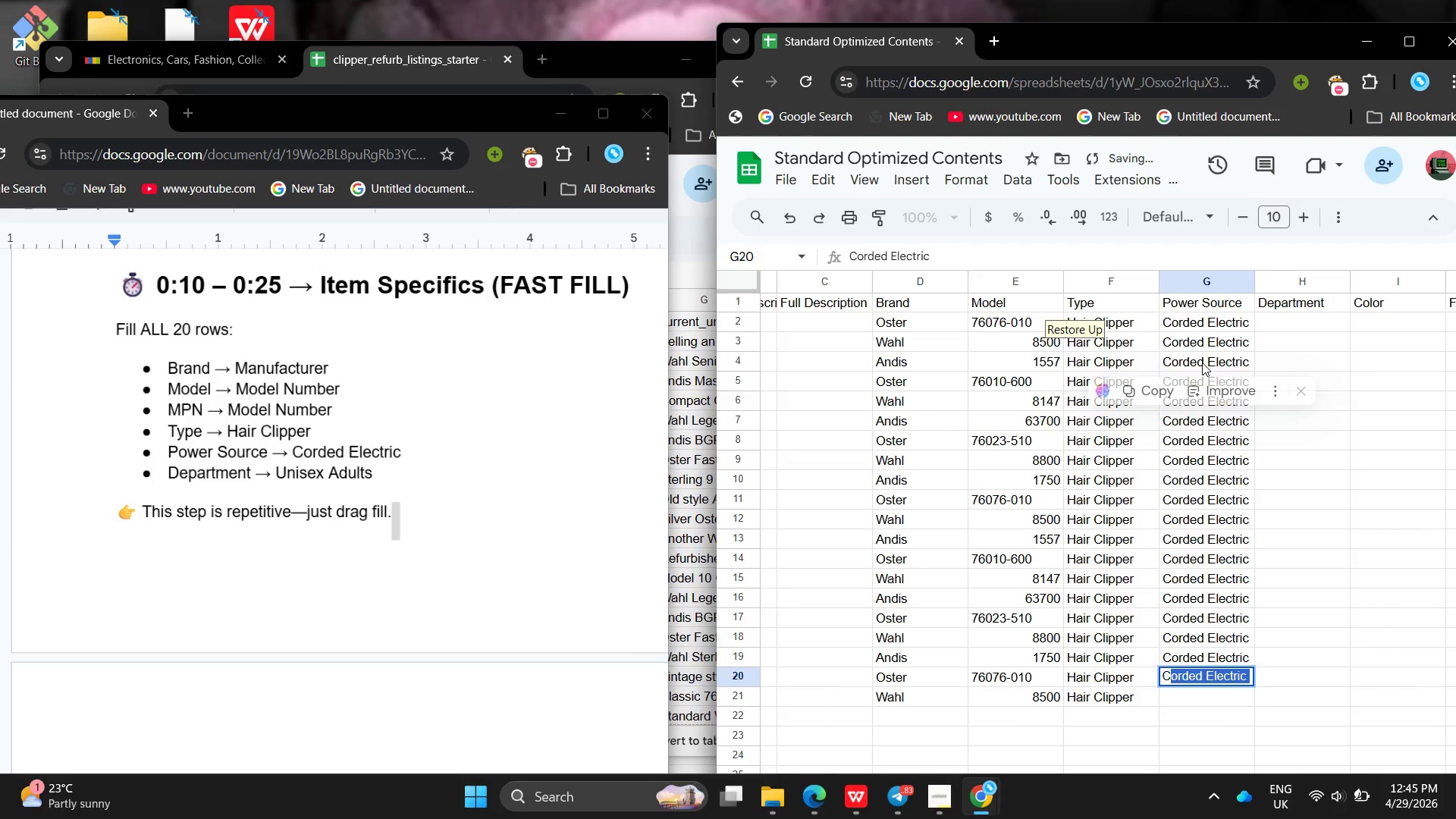 
key(Enter)
 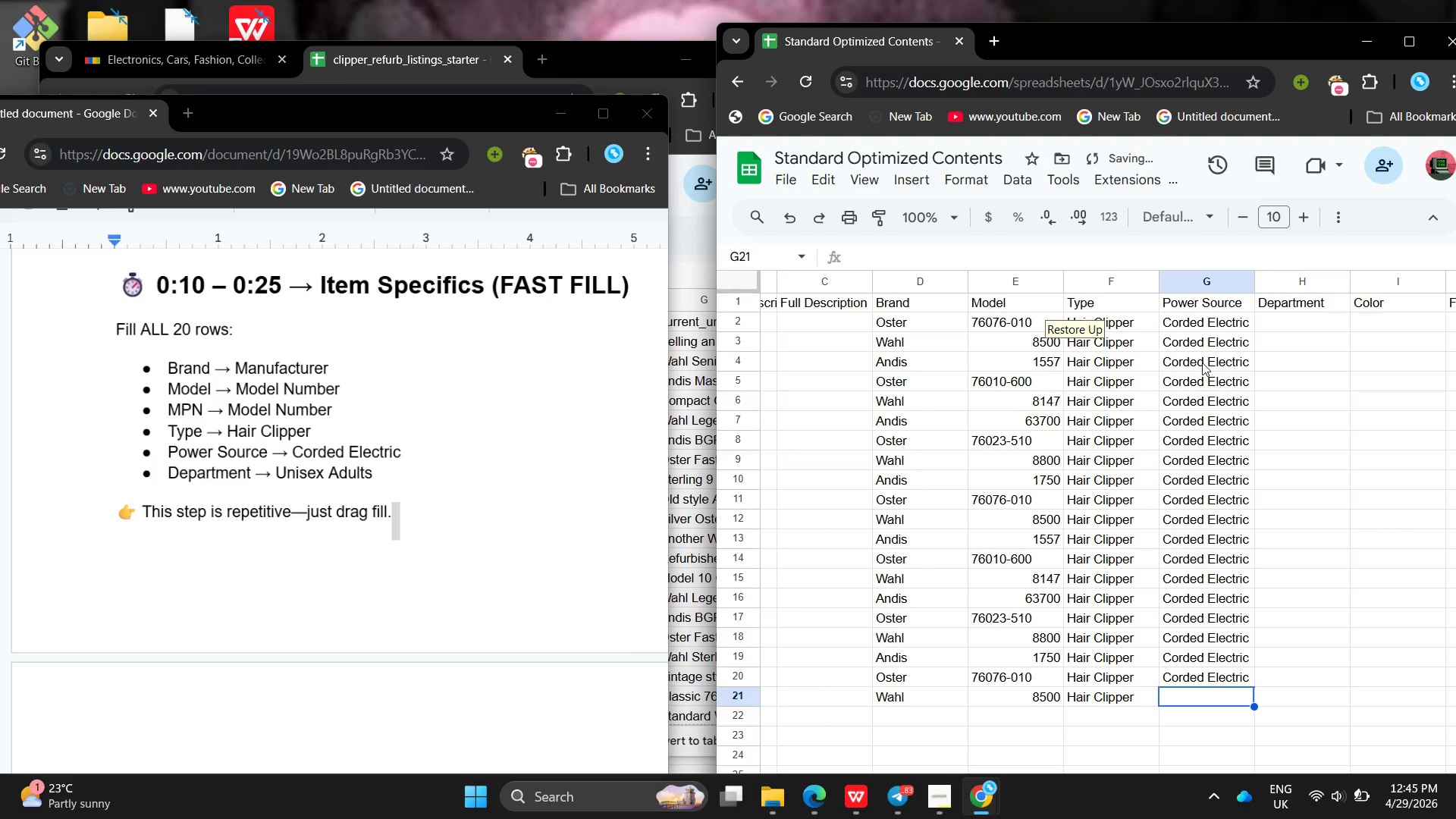 
key(Shift+ShiftLeft)
 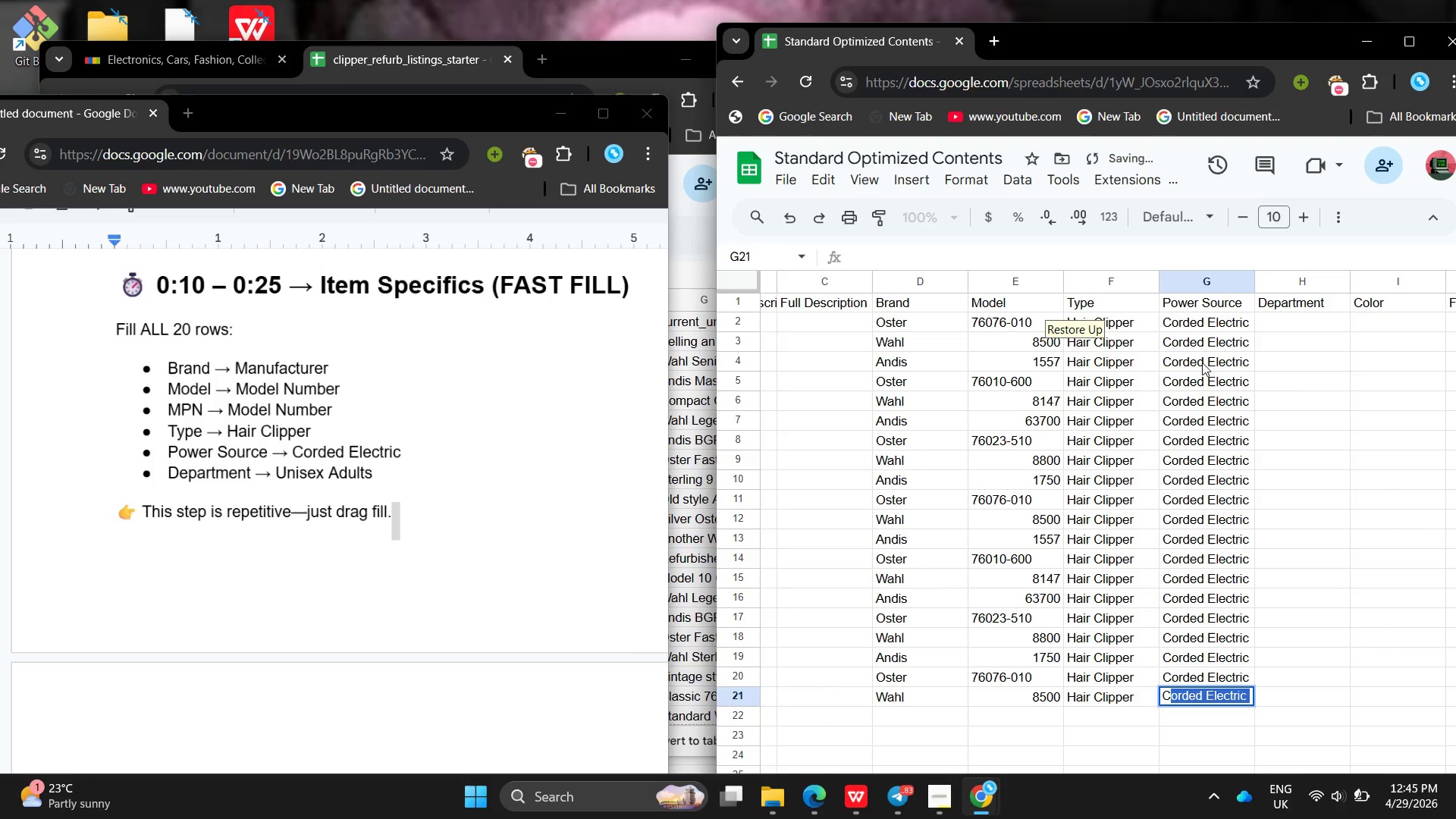 
key(Shift+C)
 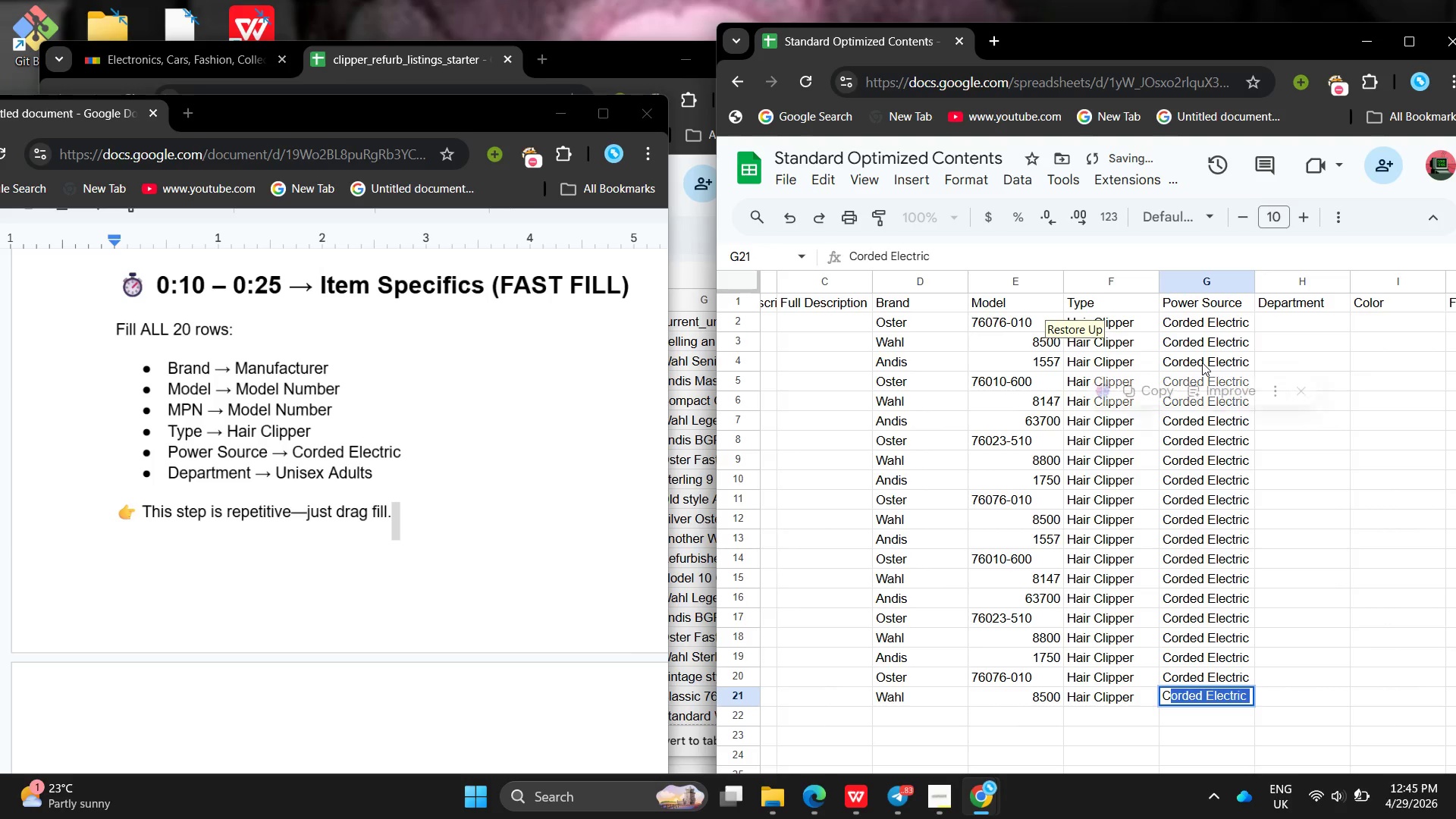 
key(Enter)
 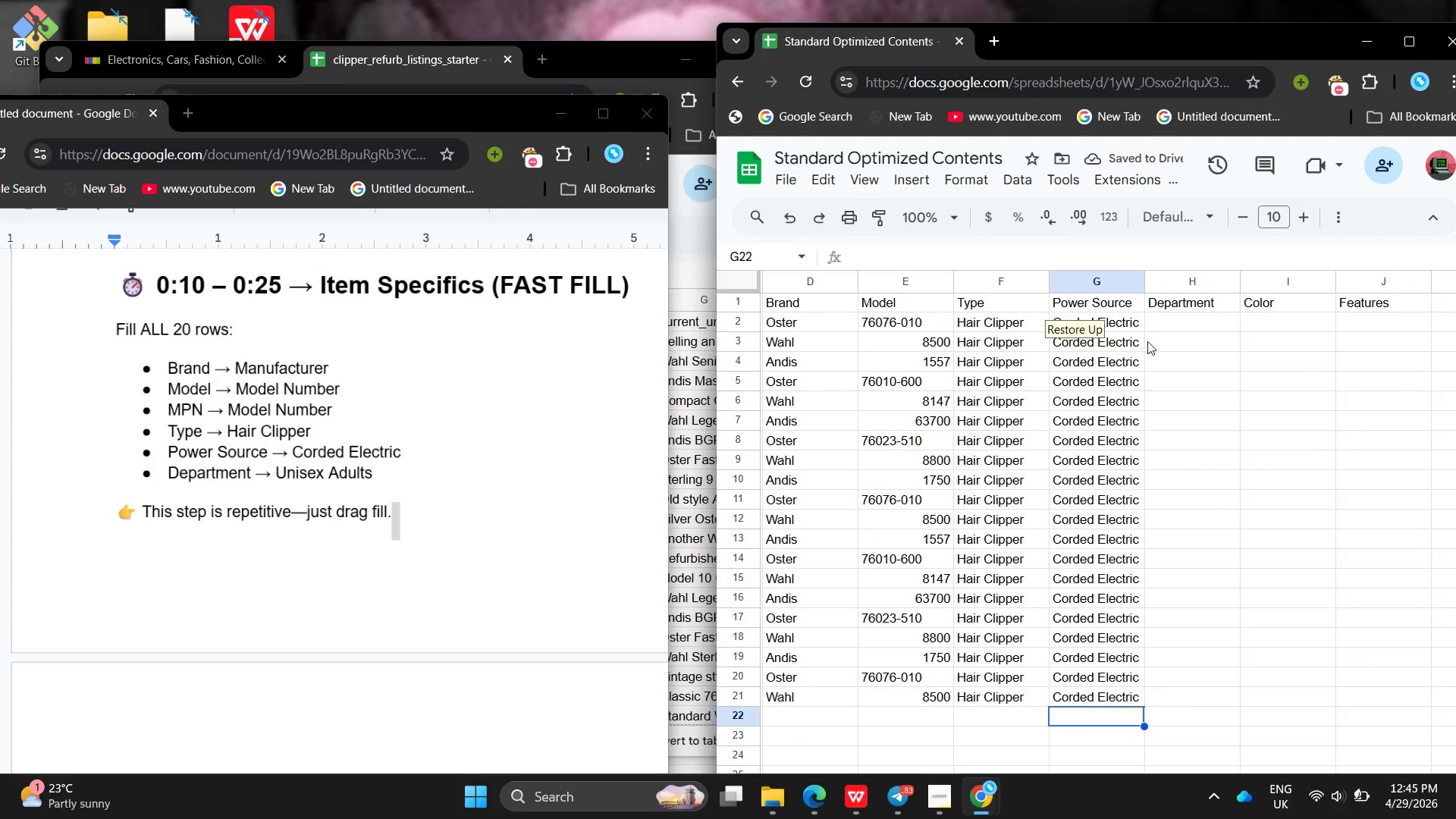 
double_click([1175, 322])
 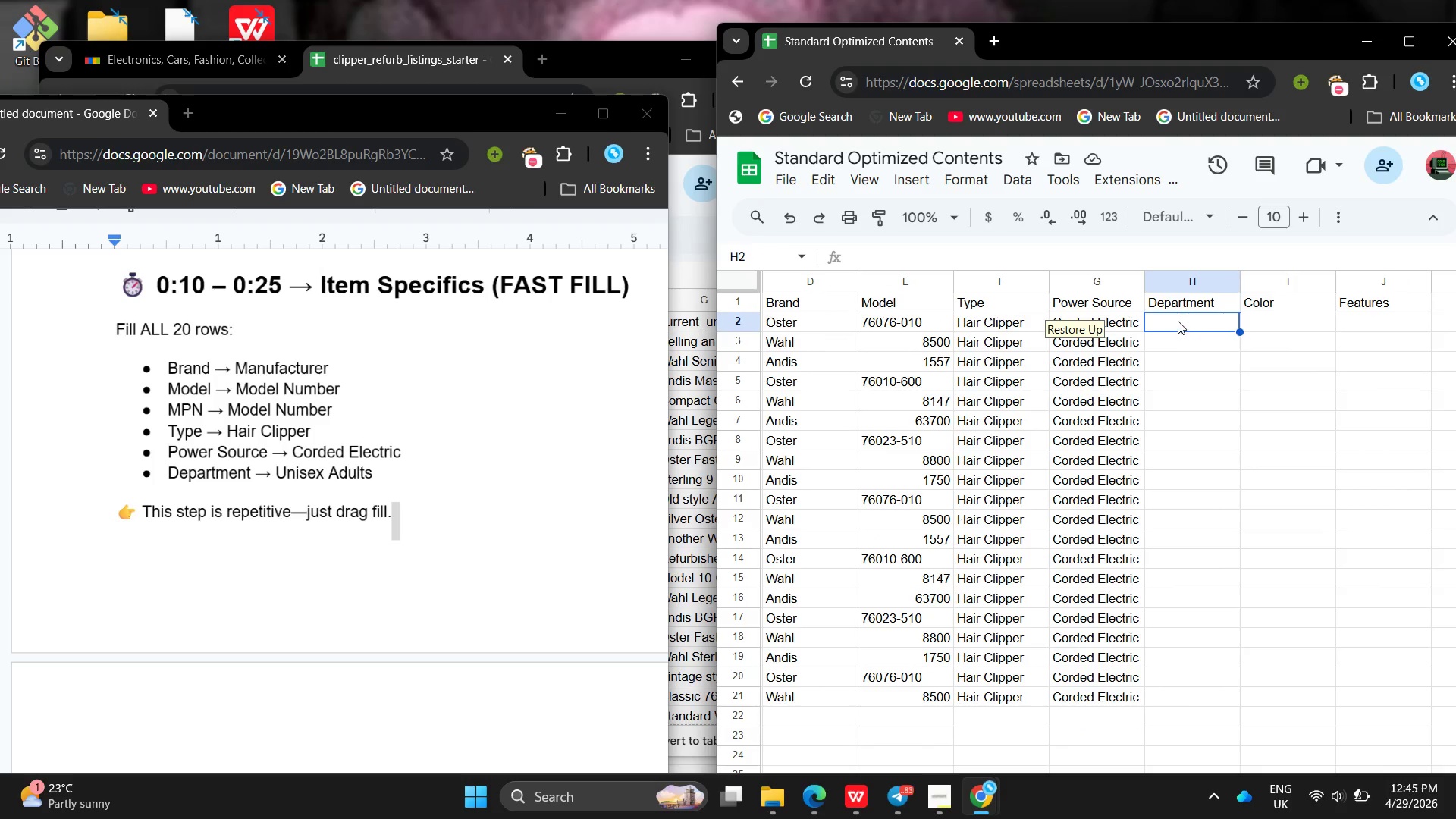 
left_click([1178, 321])
 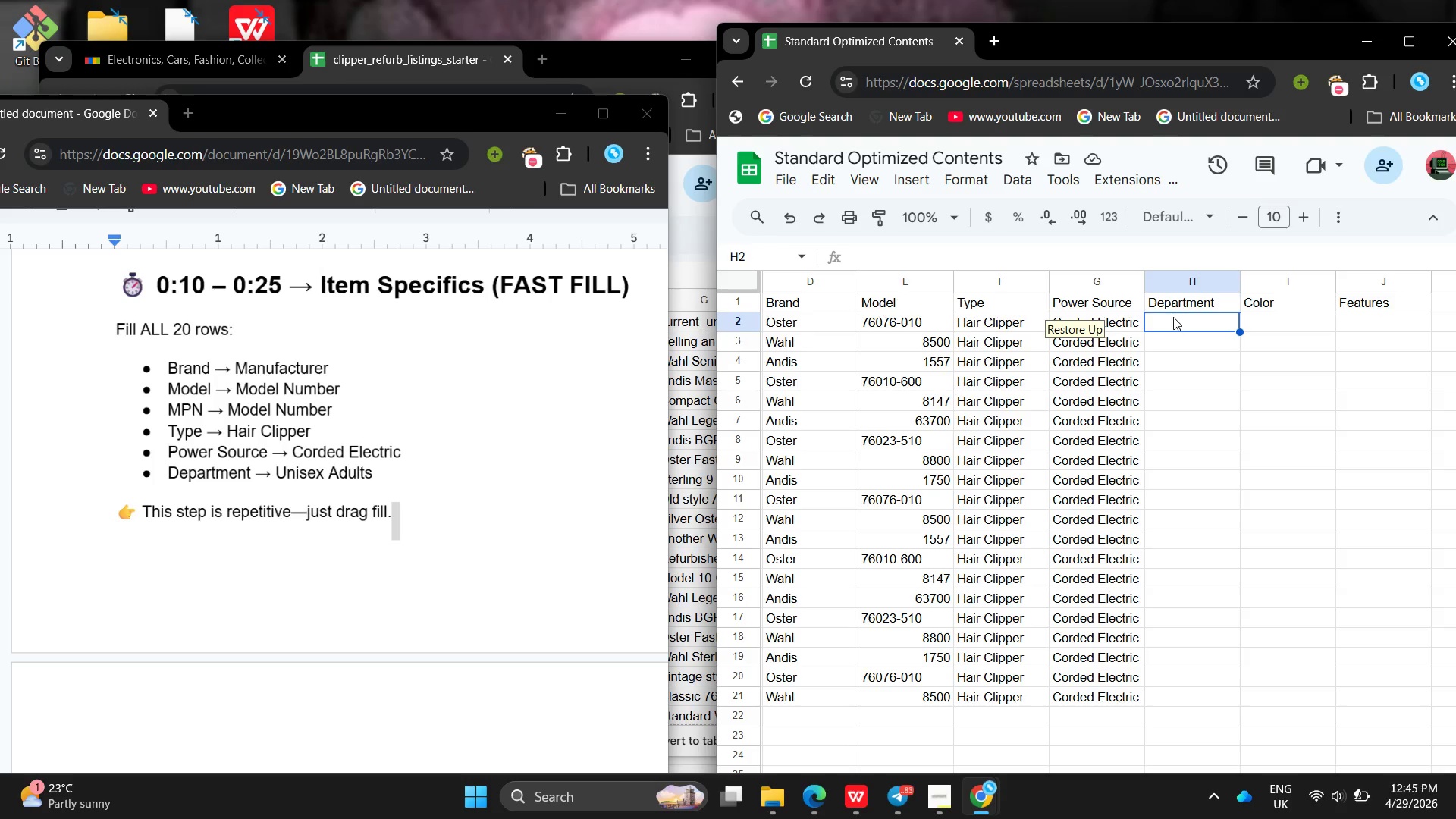 
type(Unisex Adults)
 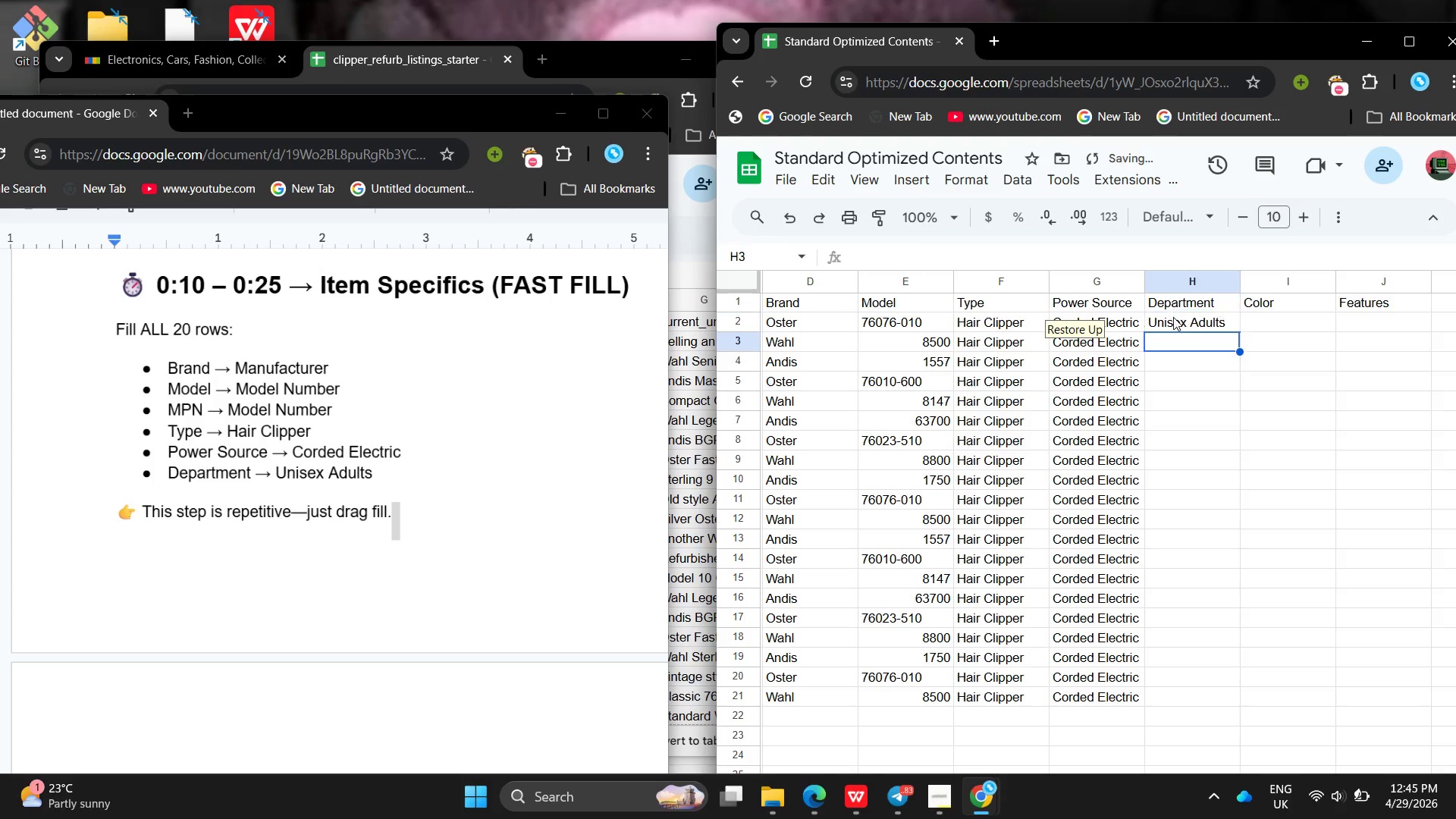 
key(Enter)
 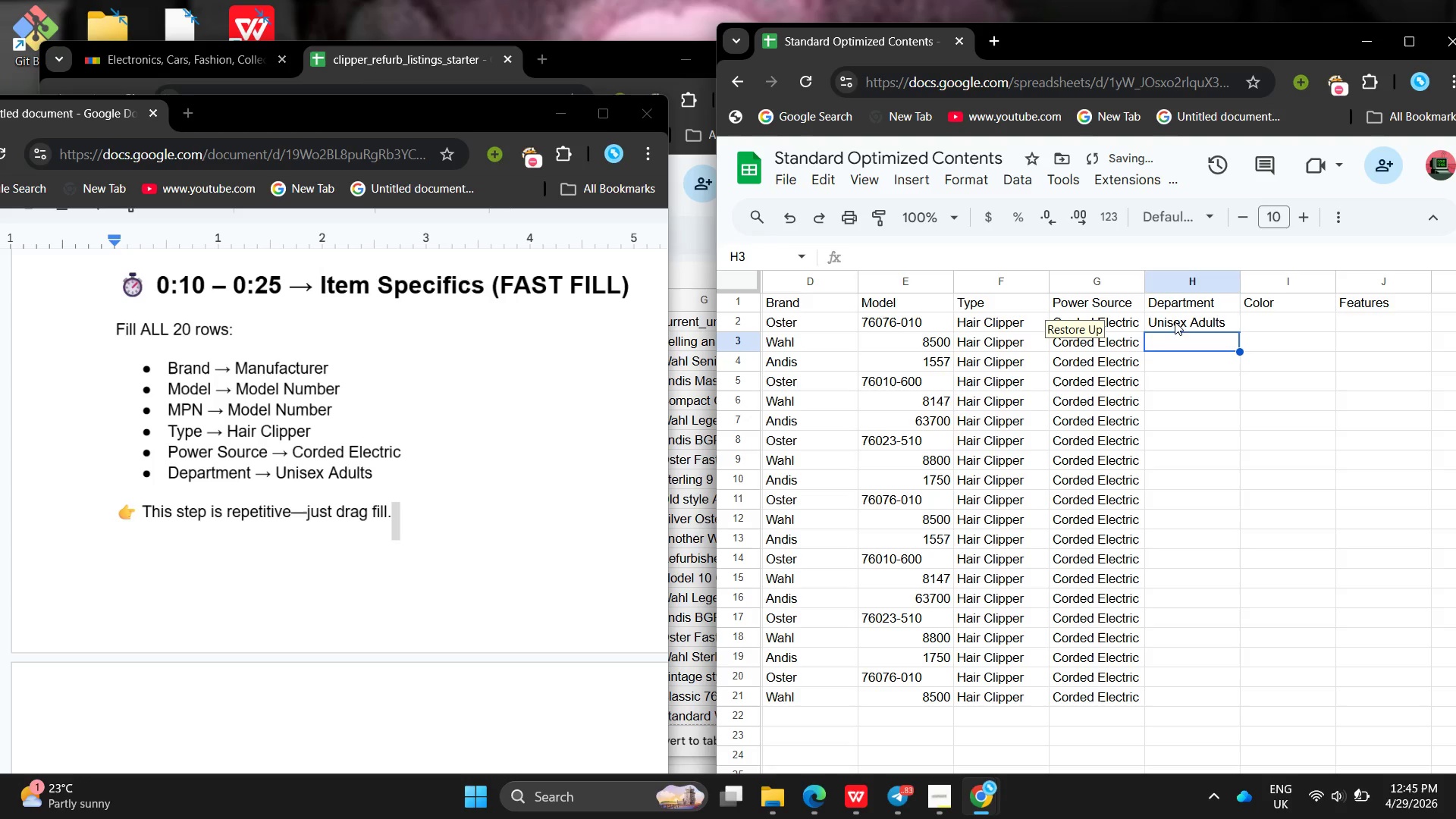 
left_click([1184, 336])
 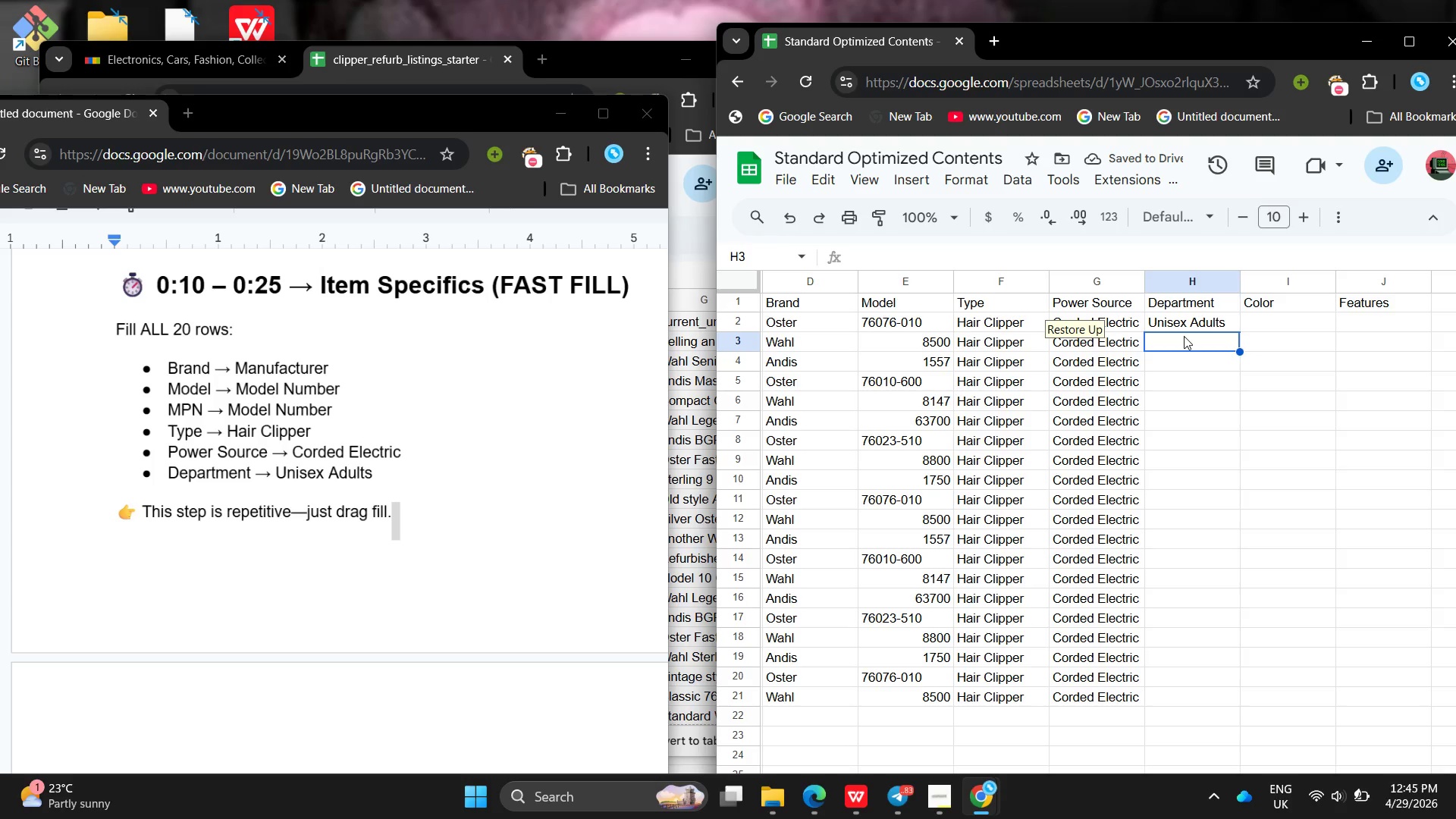 
key(Shift+U)
 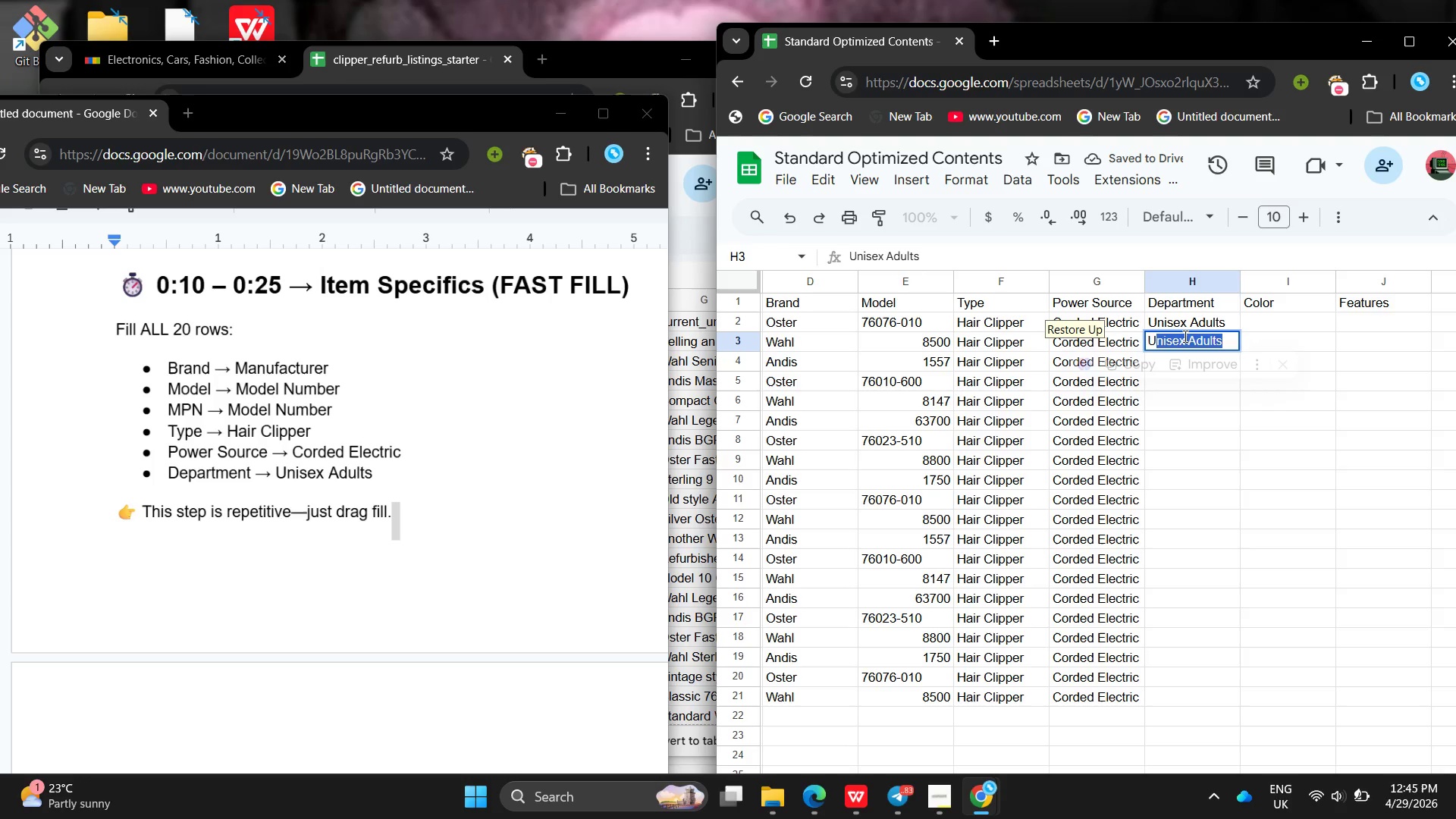 
key(Enter)
 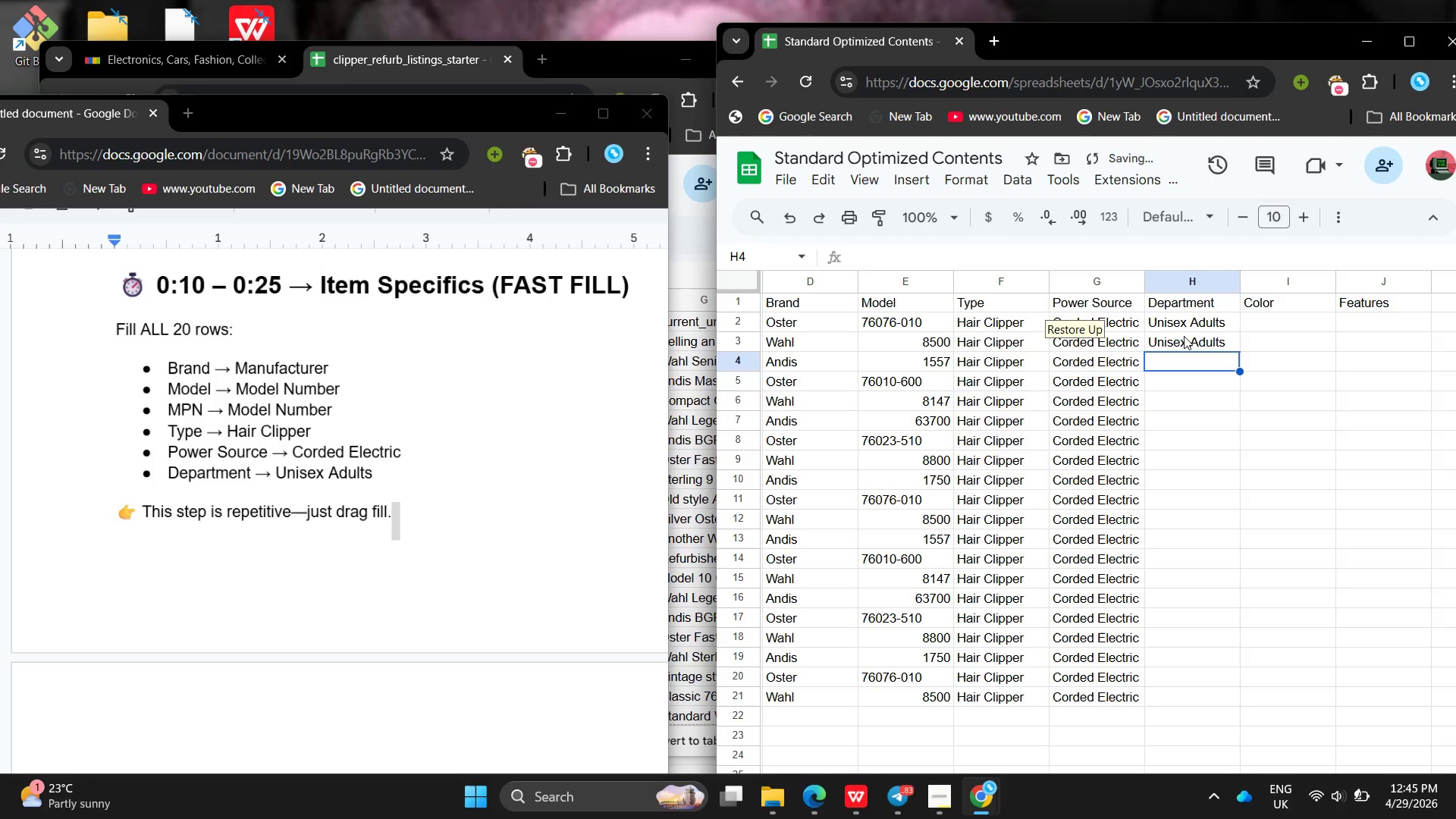 
key(Shift+ShiftLeft)
 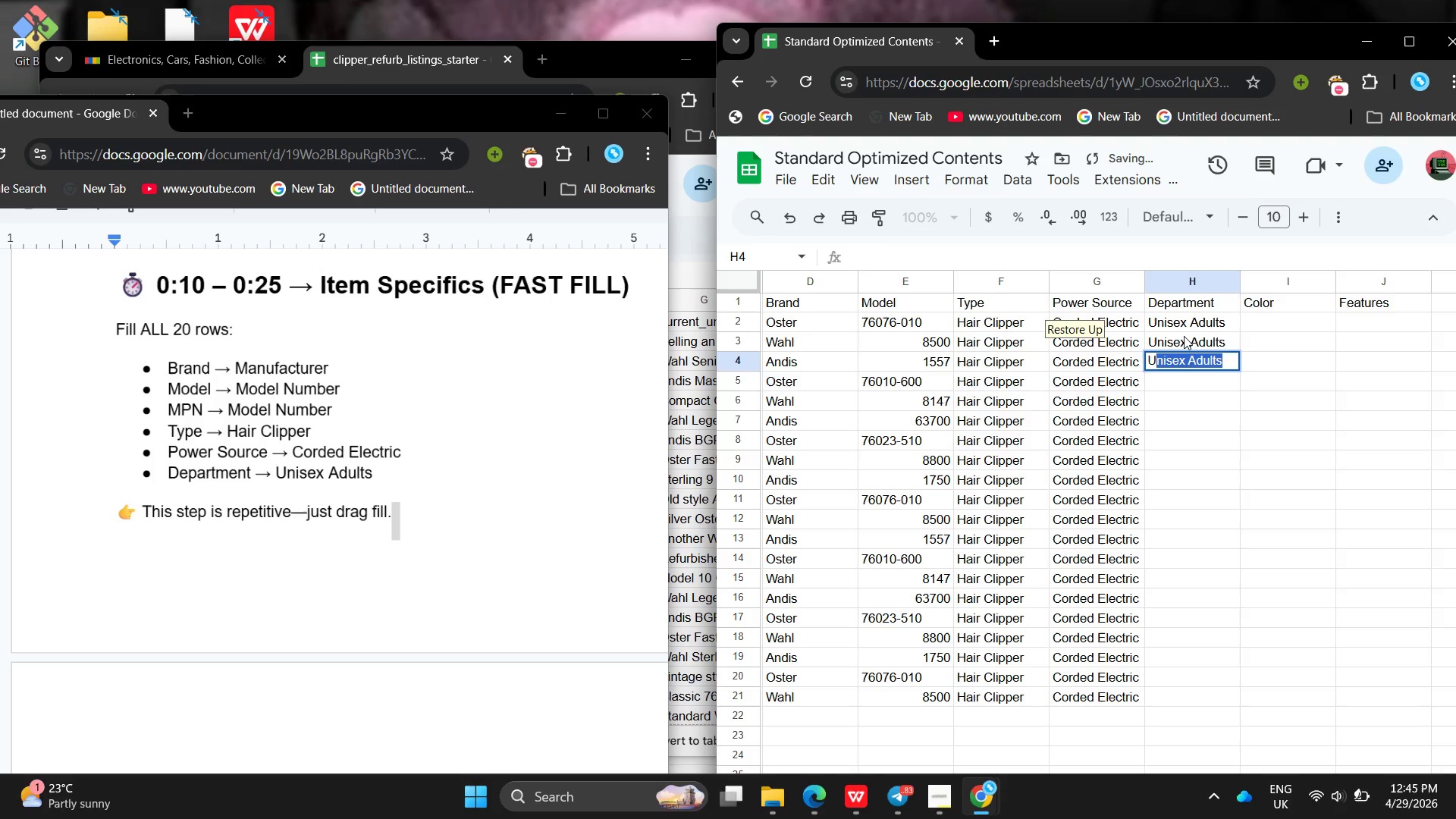 
key(Shift+U)
 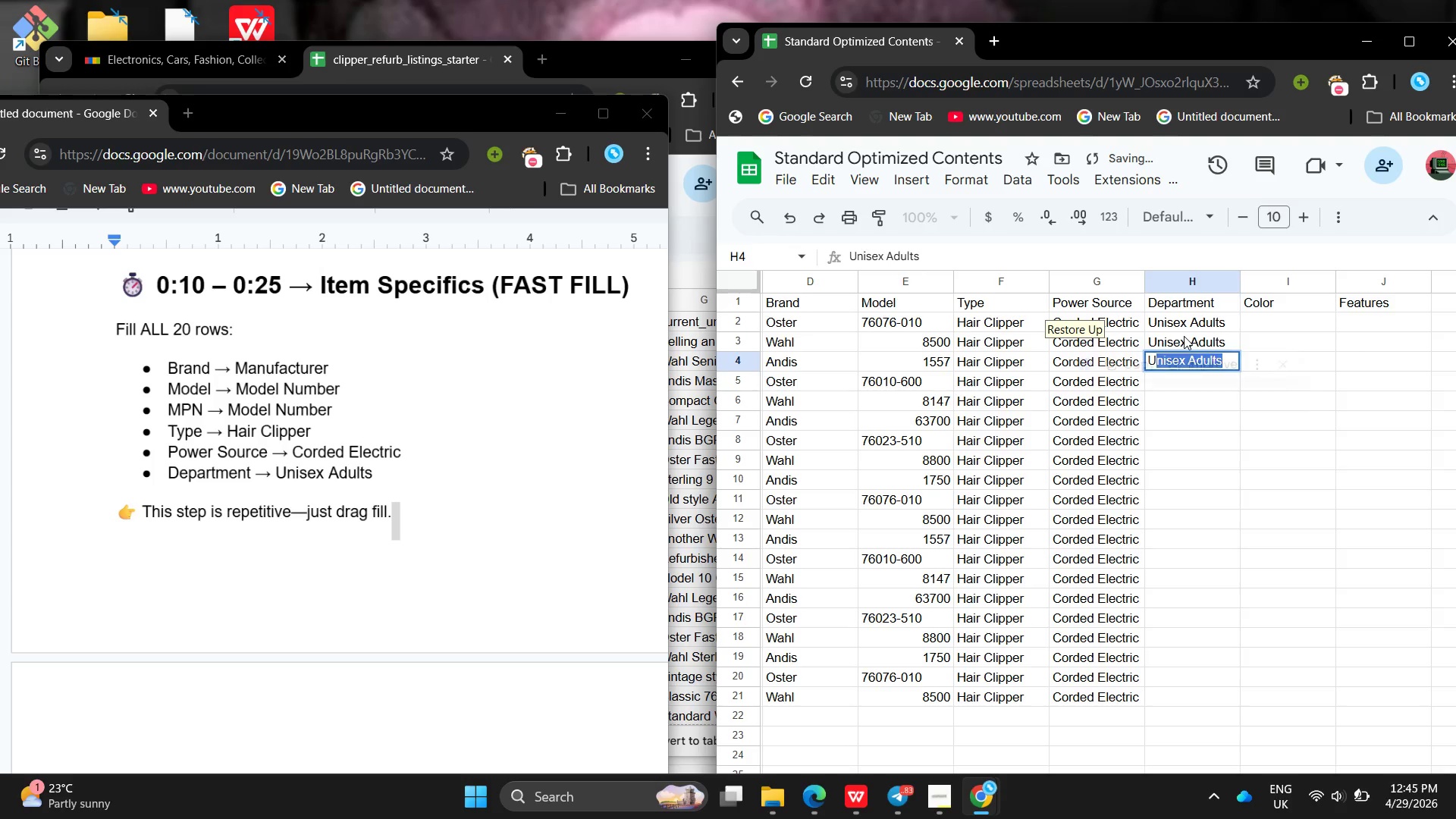 
key(Enter)
 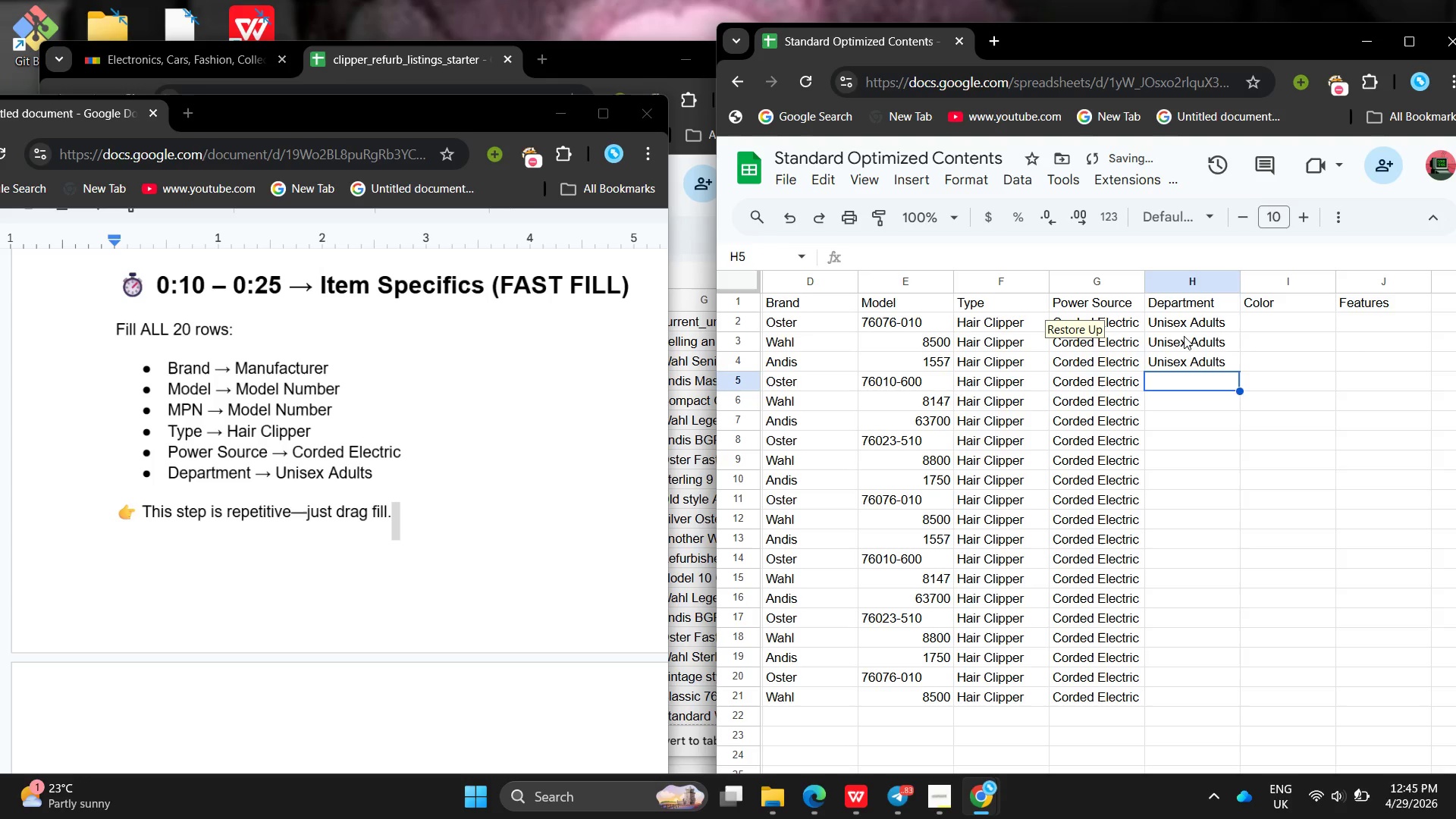 
key(Shift+ShiftLeft)
 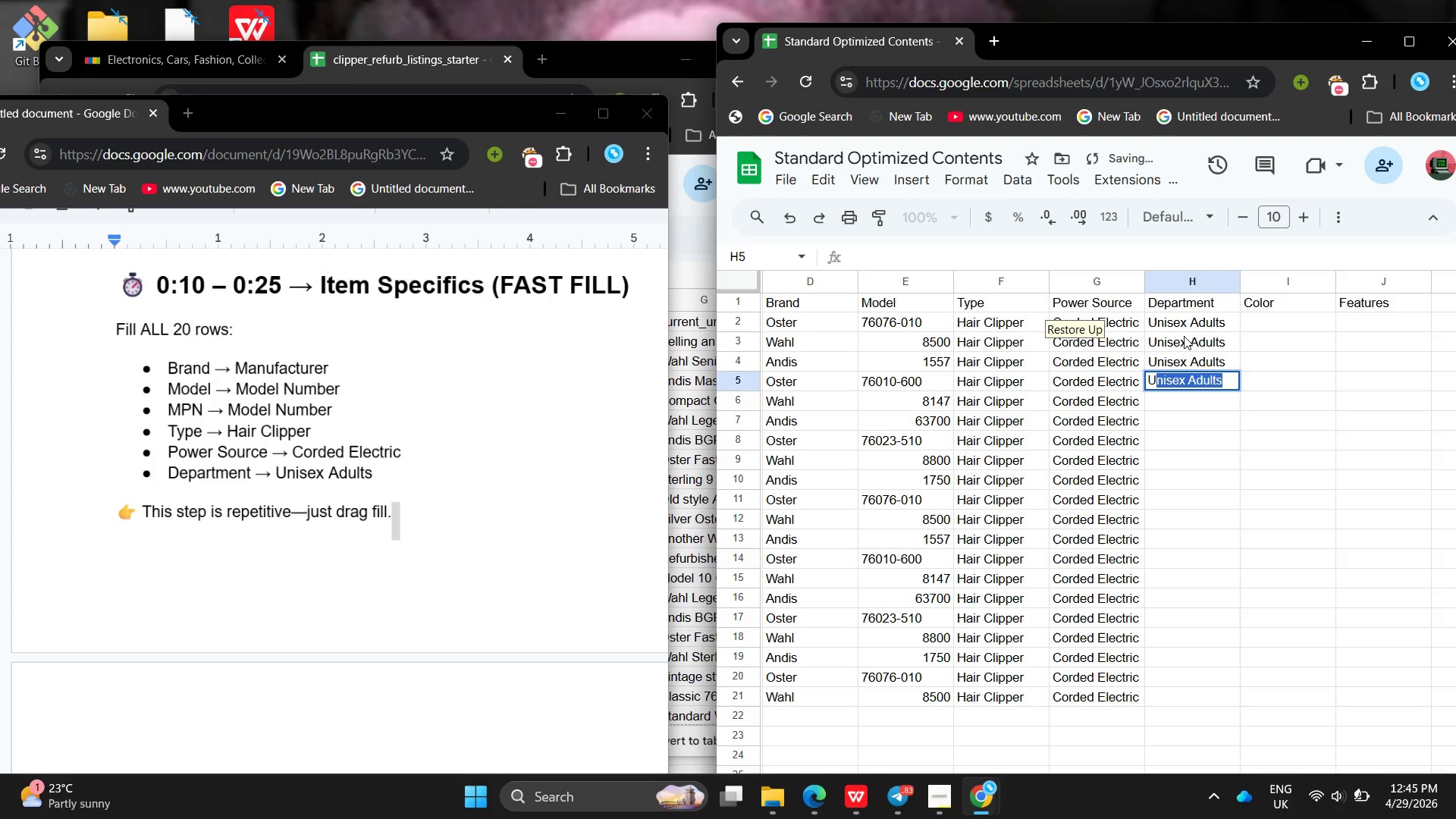 
key(Shift+U)
 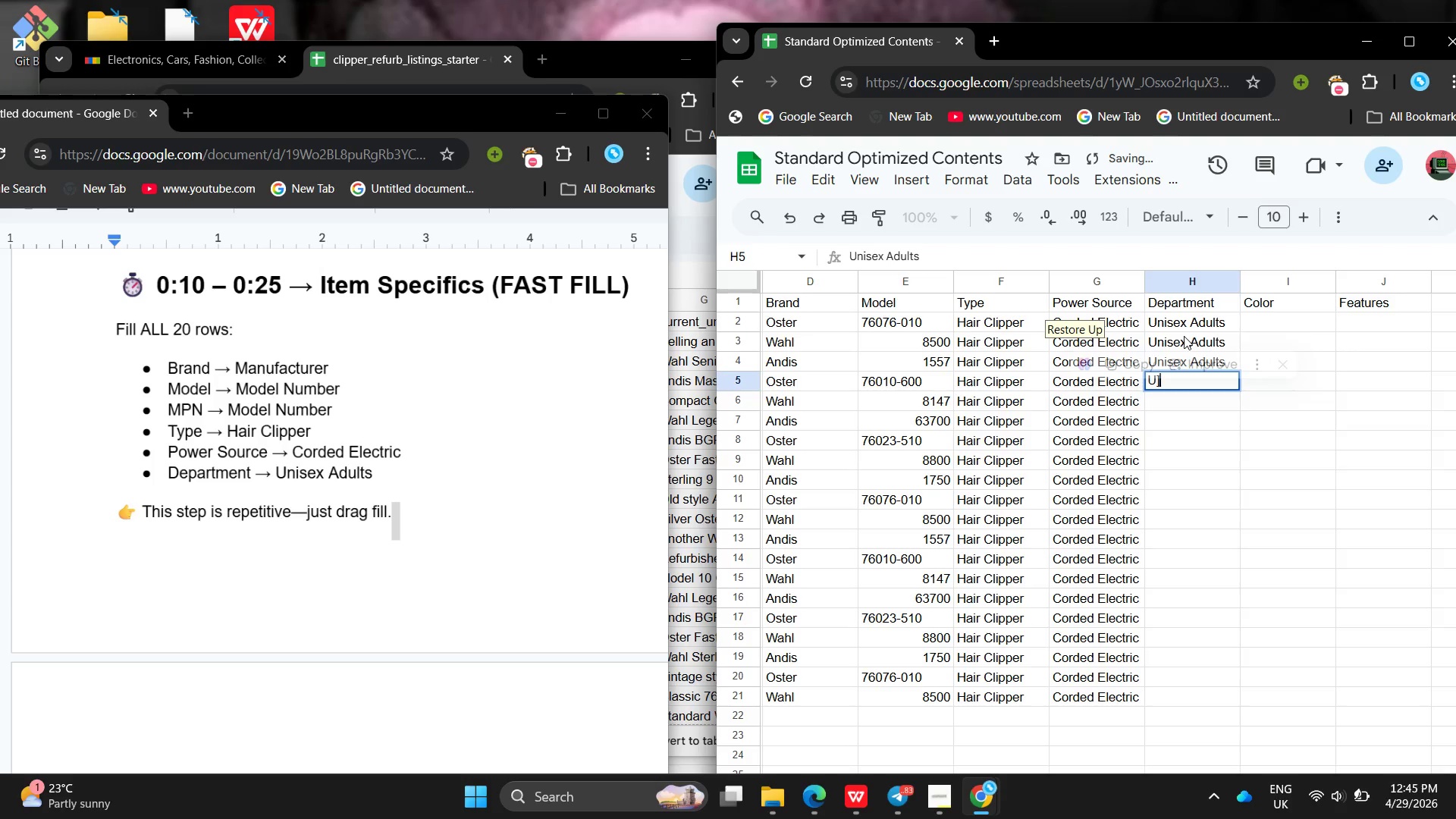 
key(BracketRight)
 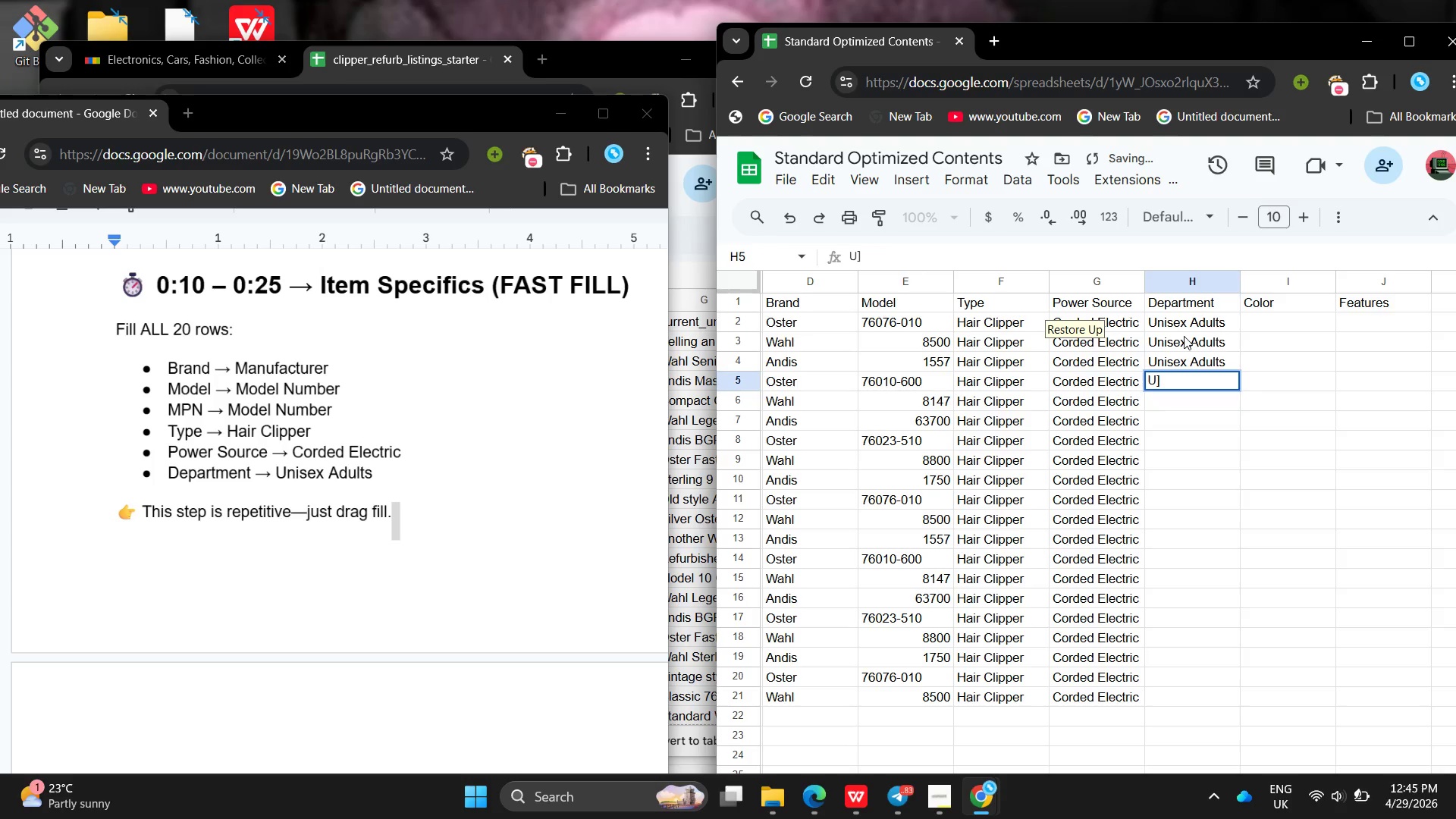 
key(Backspace)
 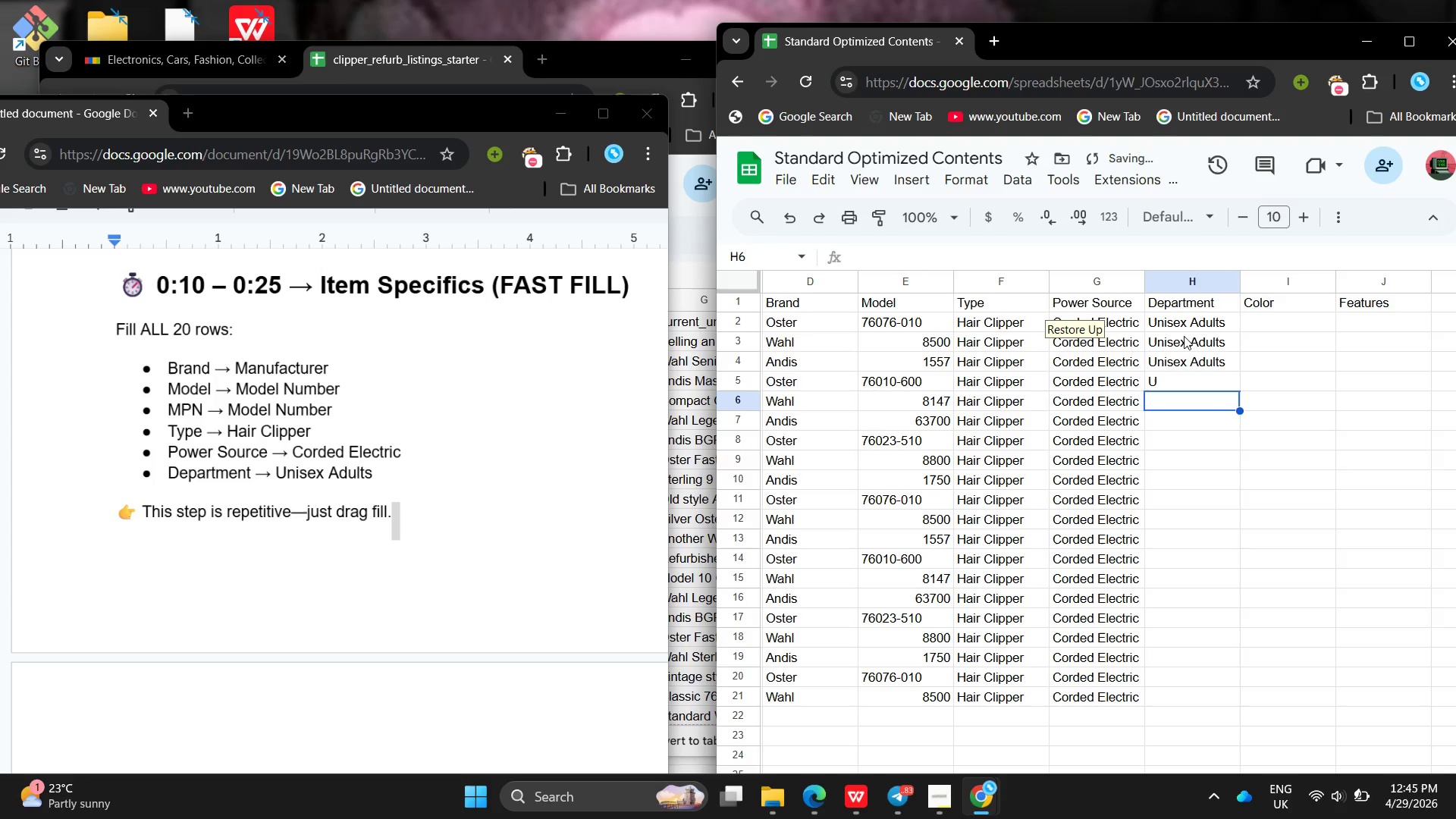 
key(Enter)
 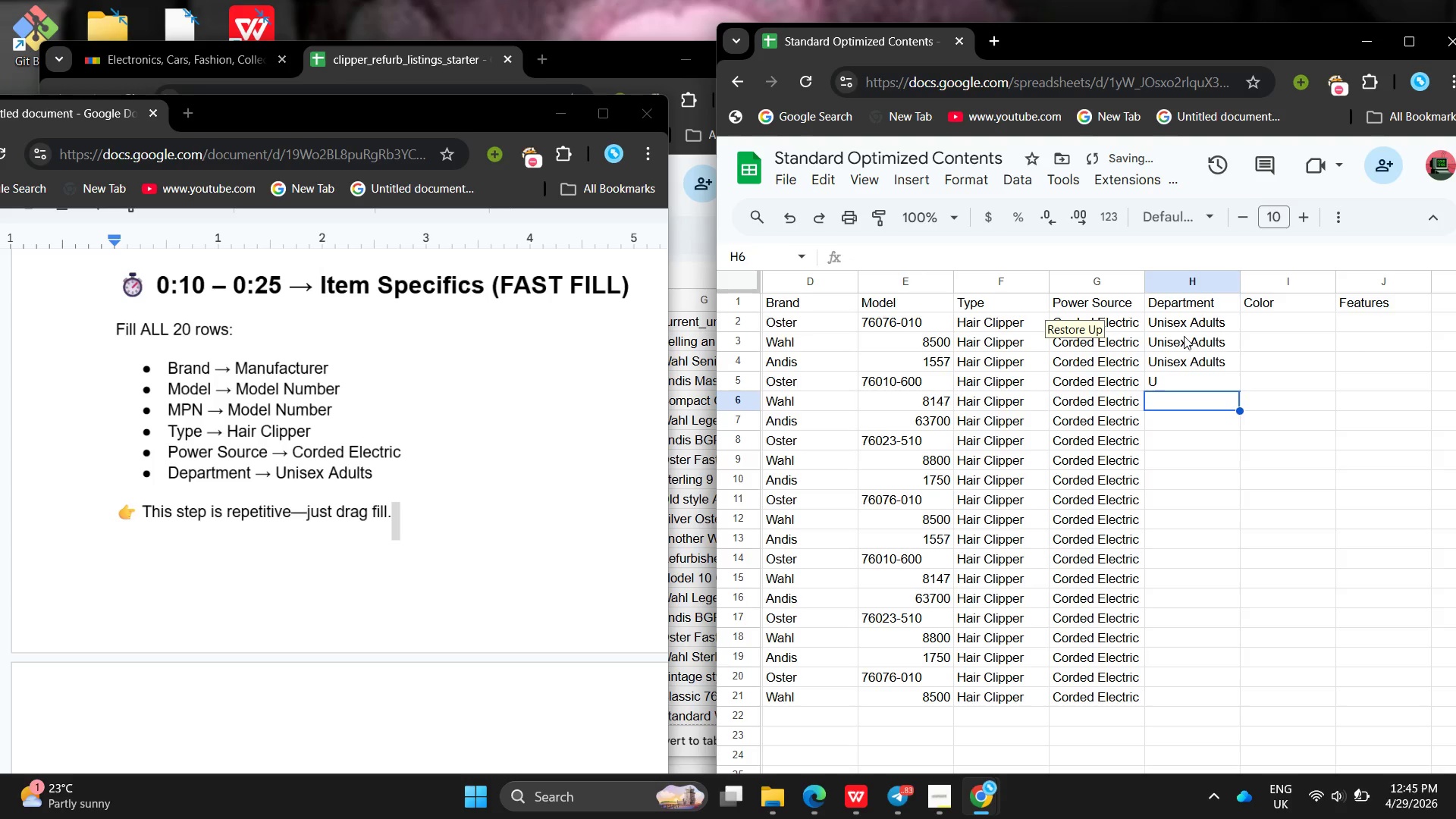 
key(ArrowUp)
 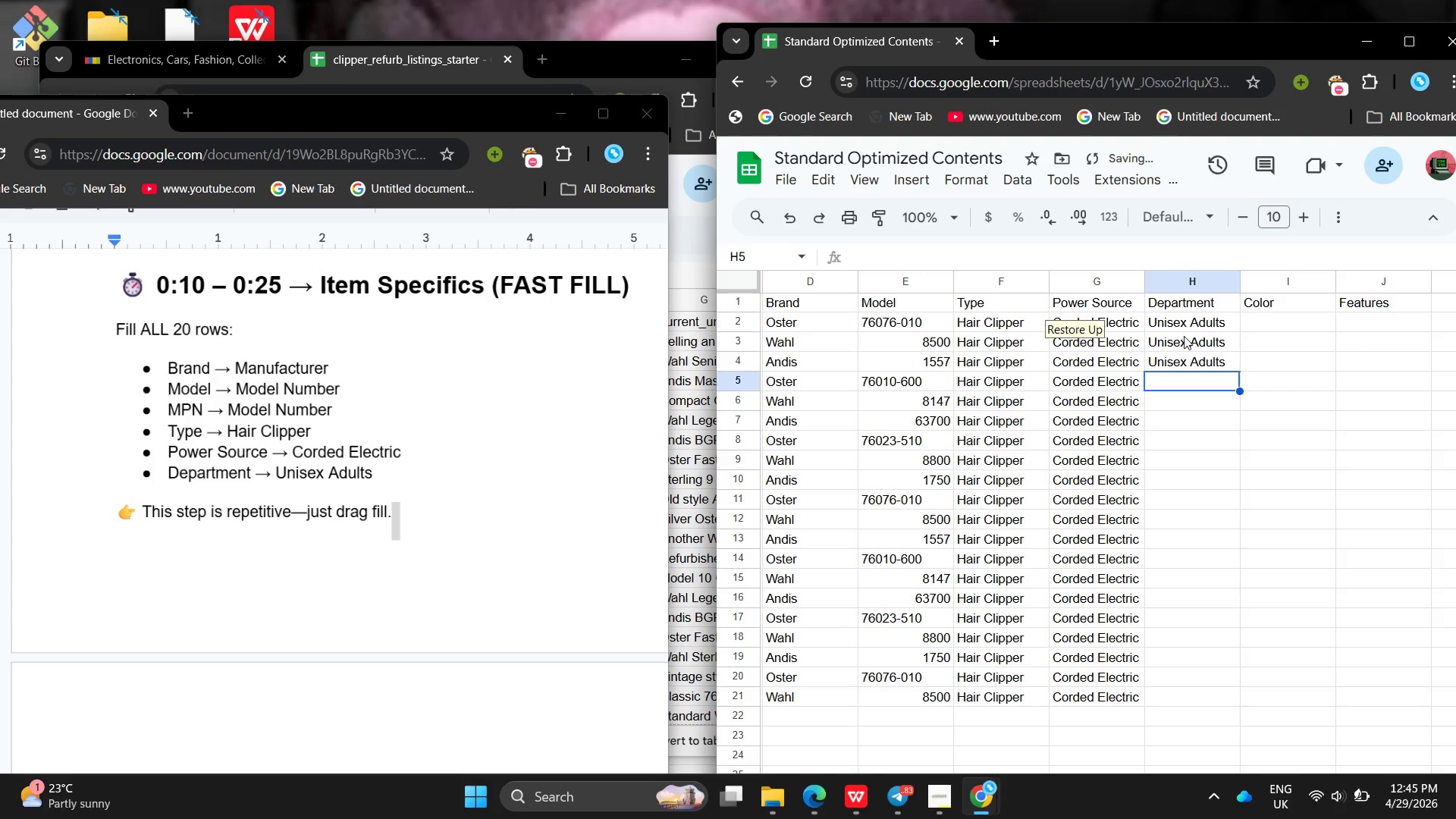 
key(Backspace)
 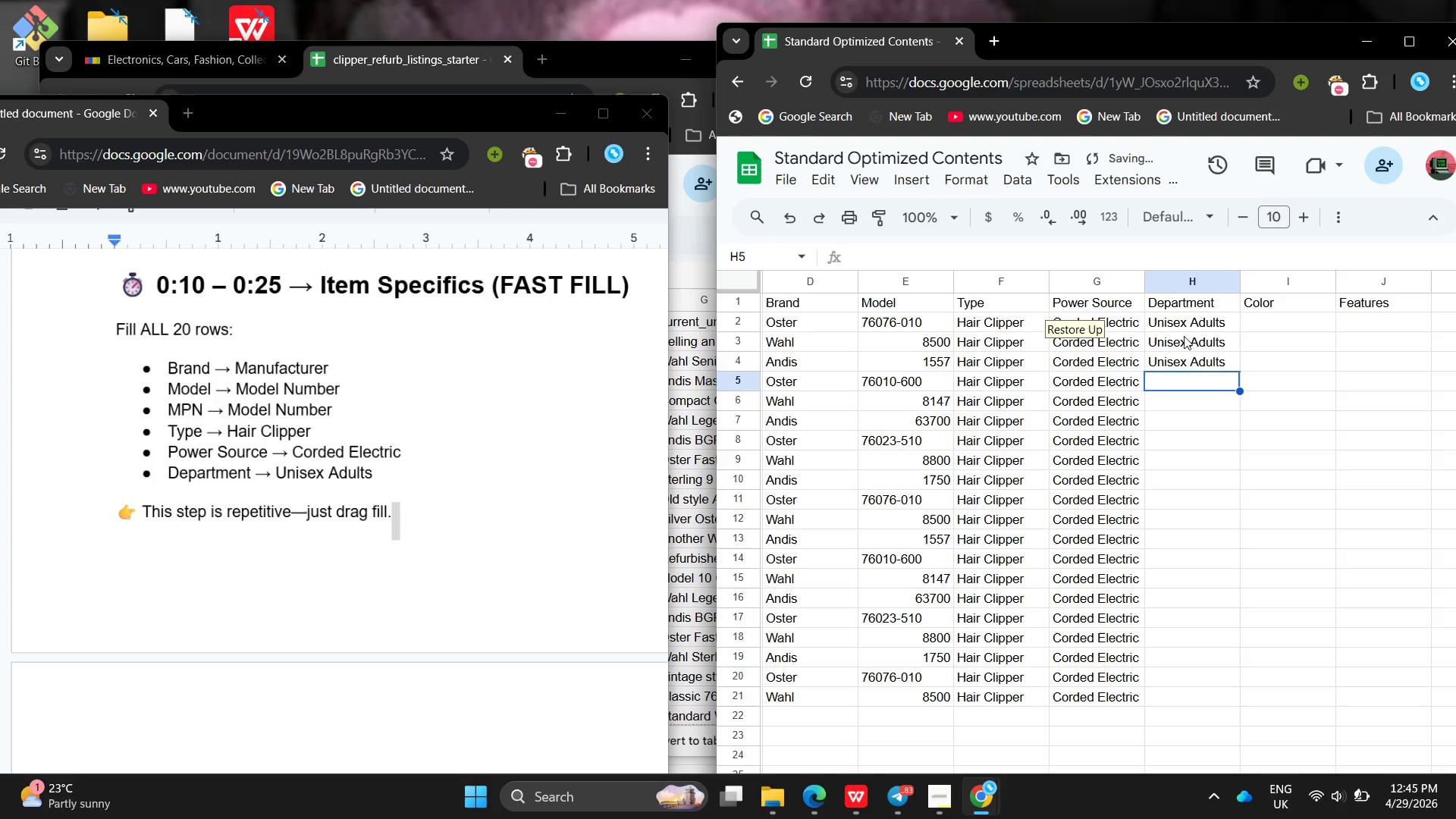 
key(Shift+ShiftLeft)
 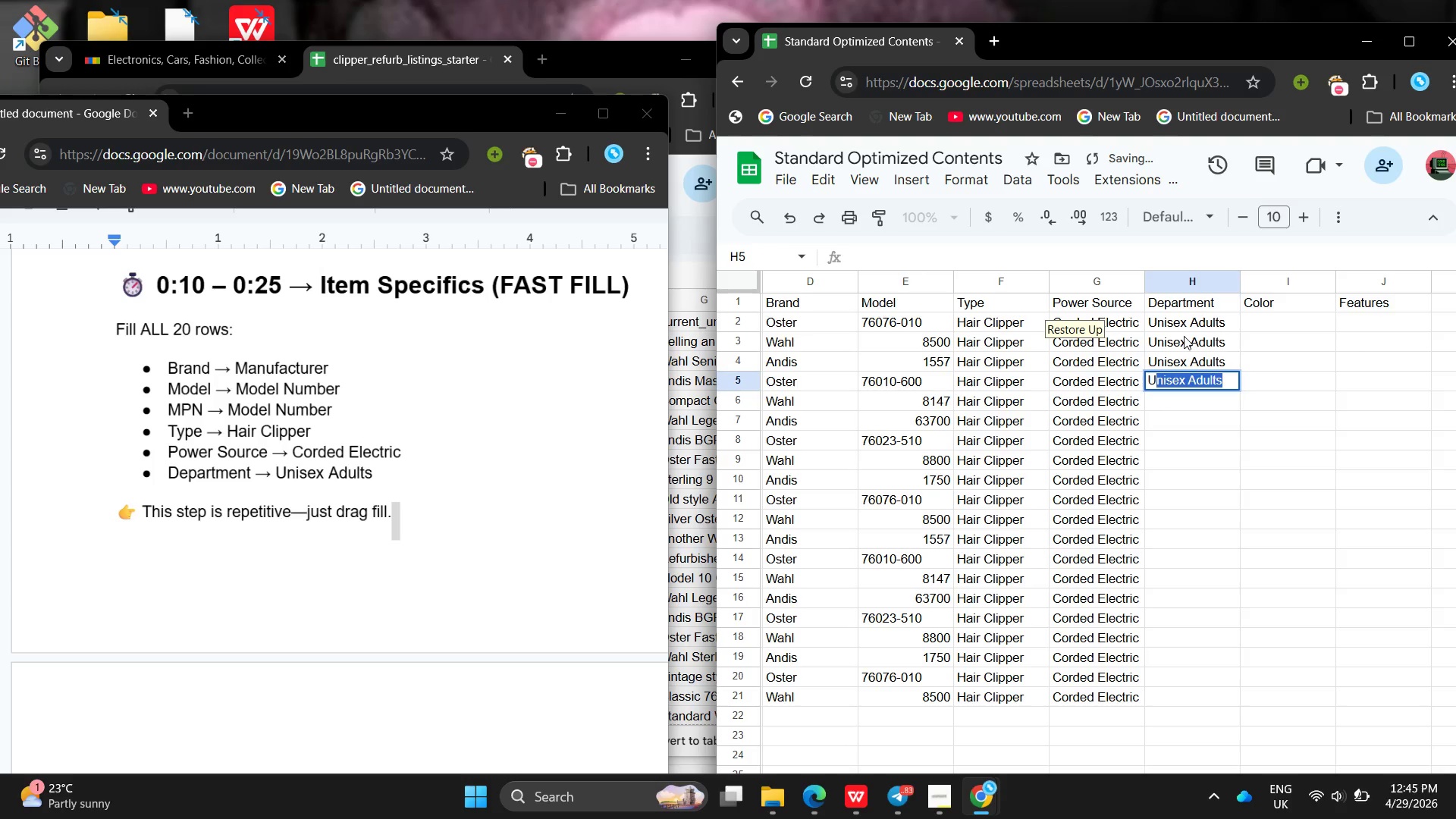 
key(Shift+U)
 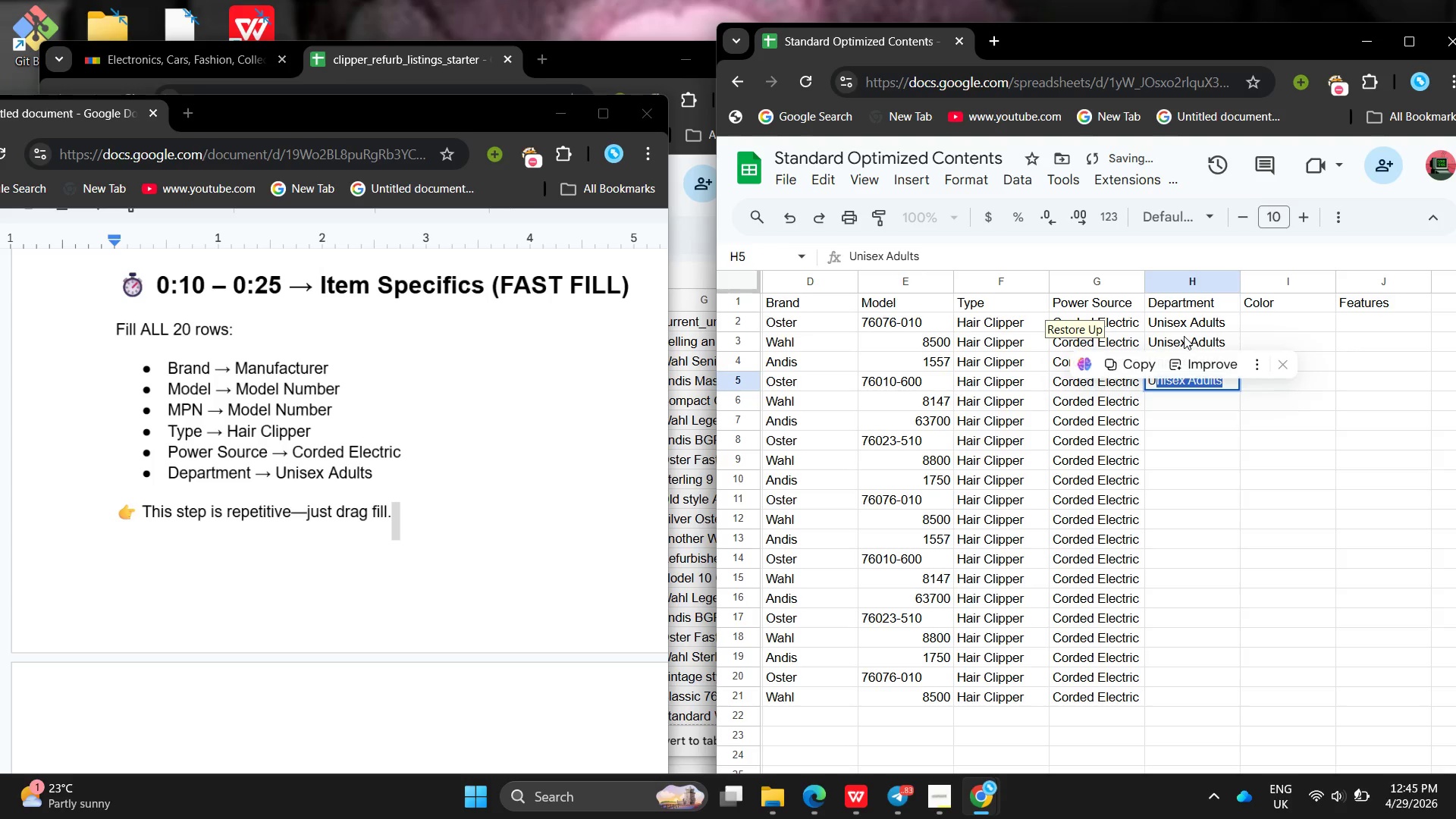 
key(Enter)
 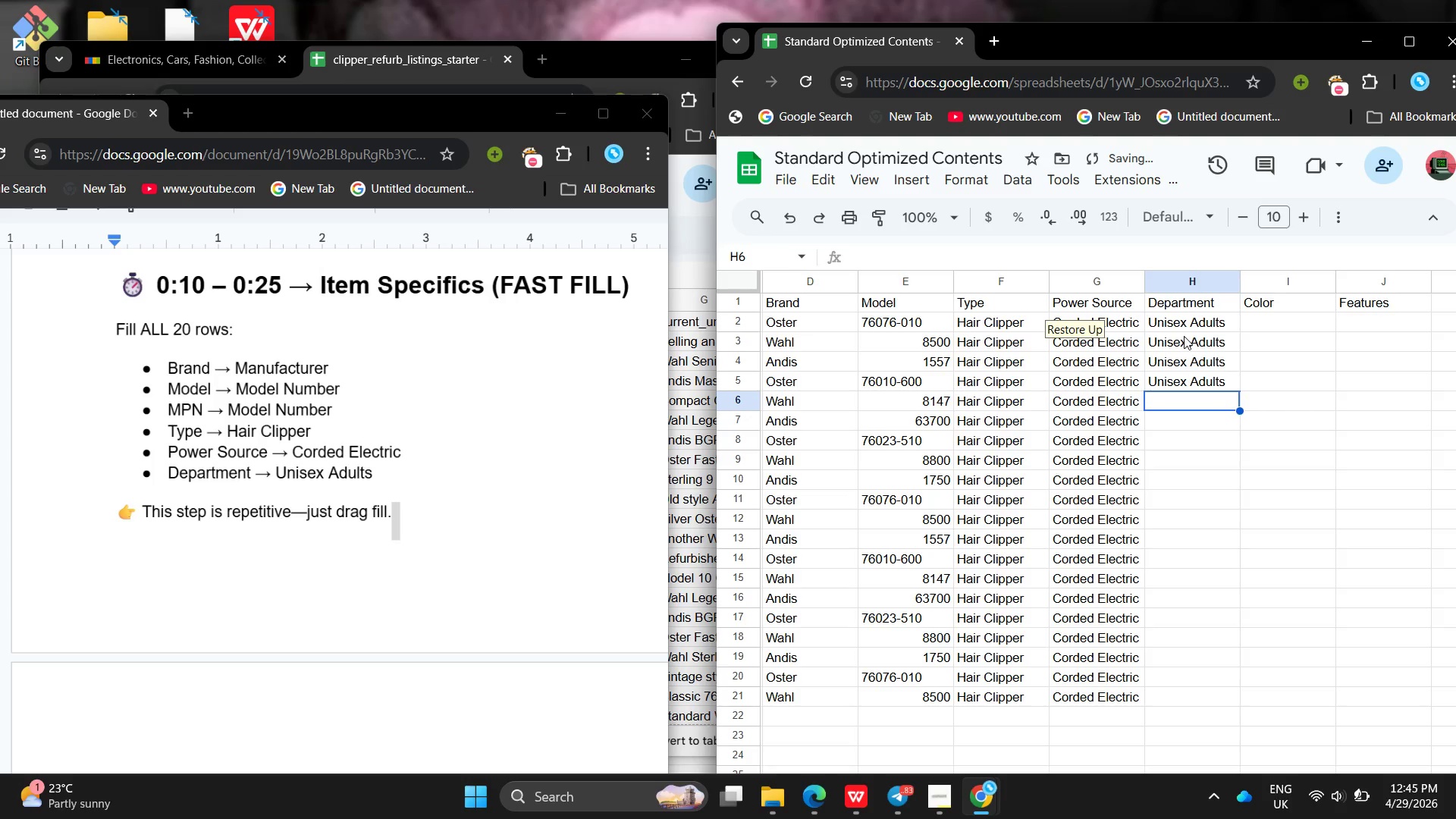 
key(Shift+ShiftLeft)
 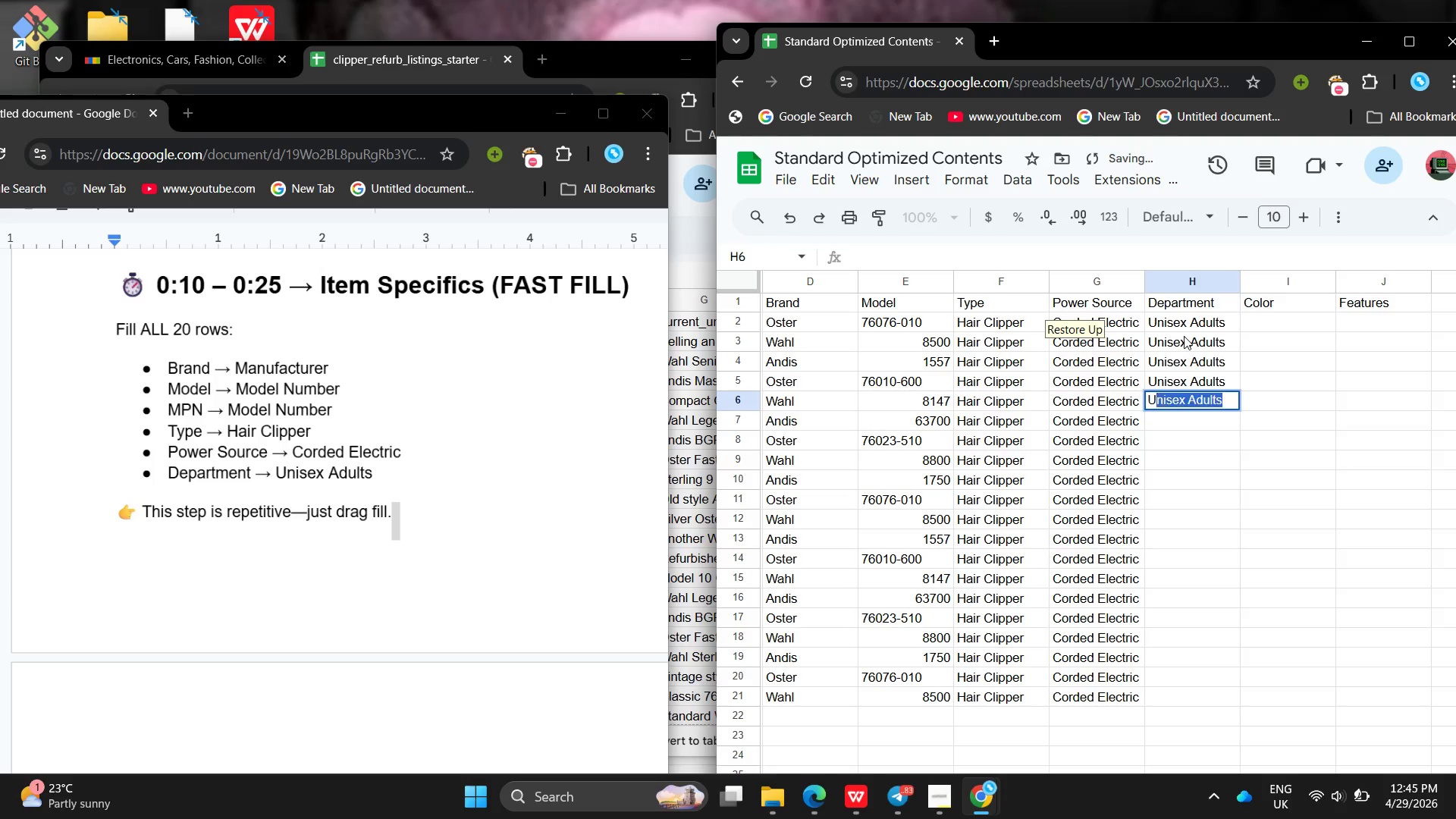 
key(Shift+U)
 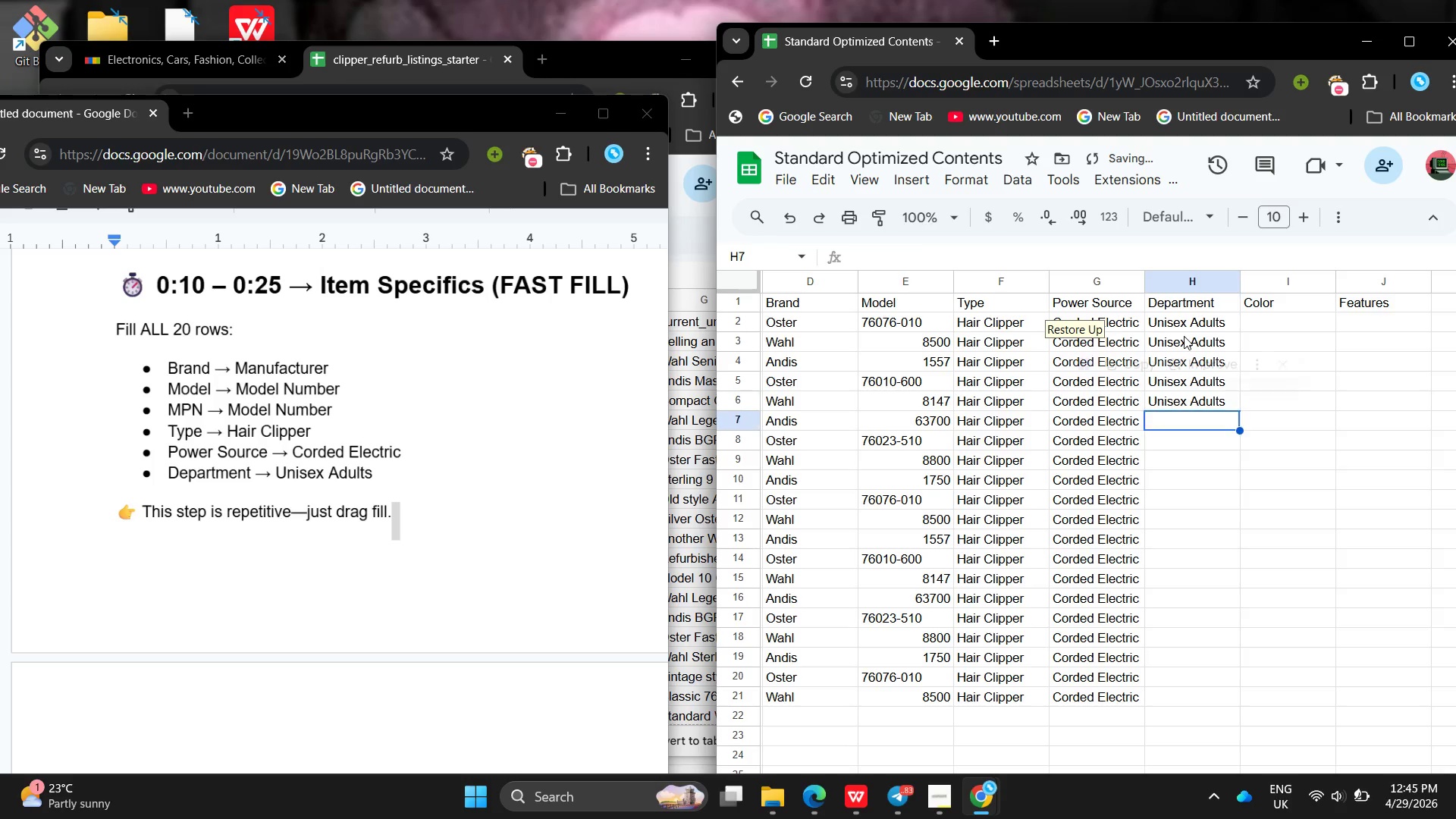 
key(Enter)
 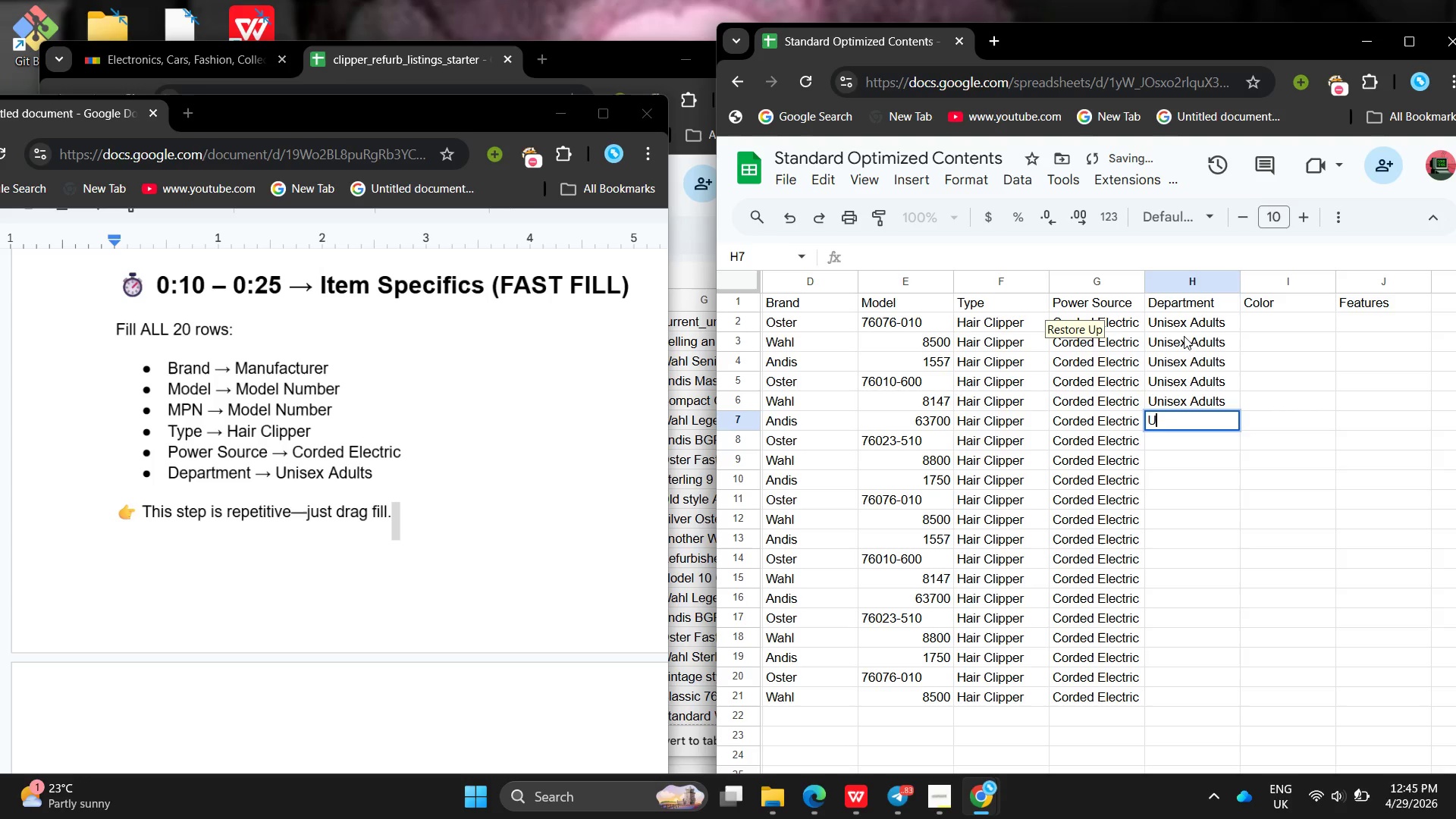 
key(Shift+ShiftLeft)
 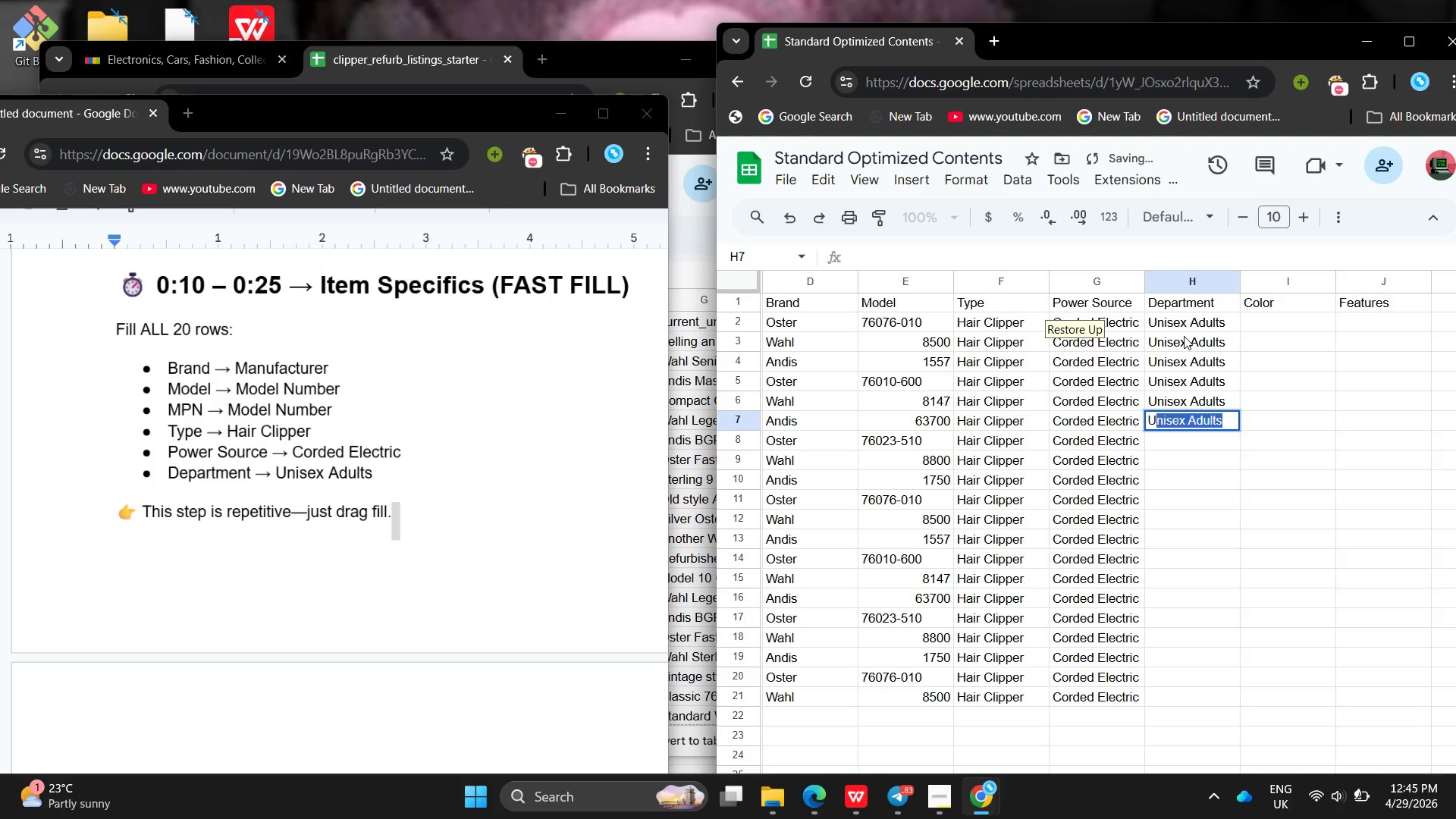 
key(Shift+U)
 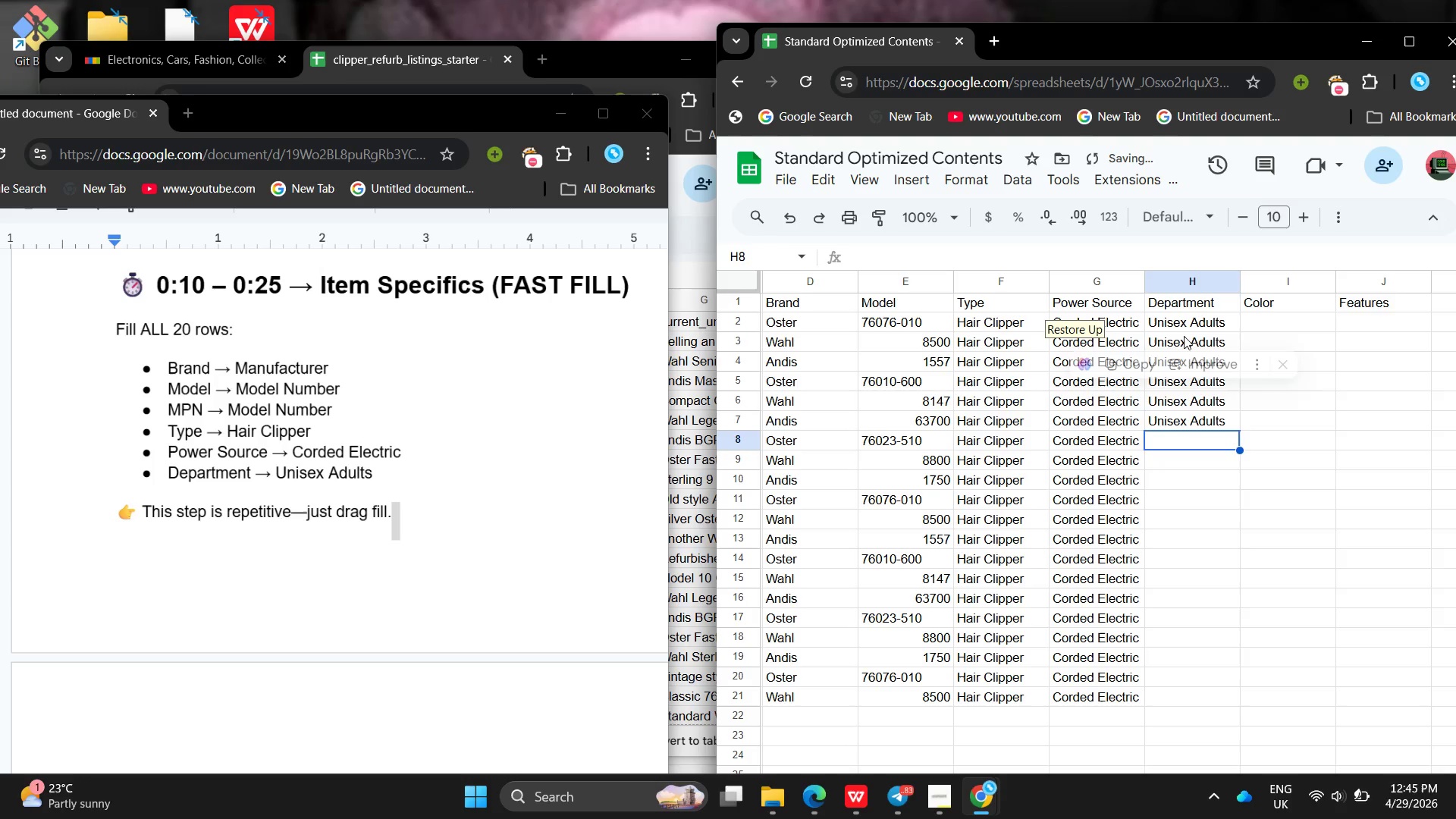 
key(Enter)
 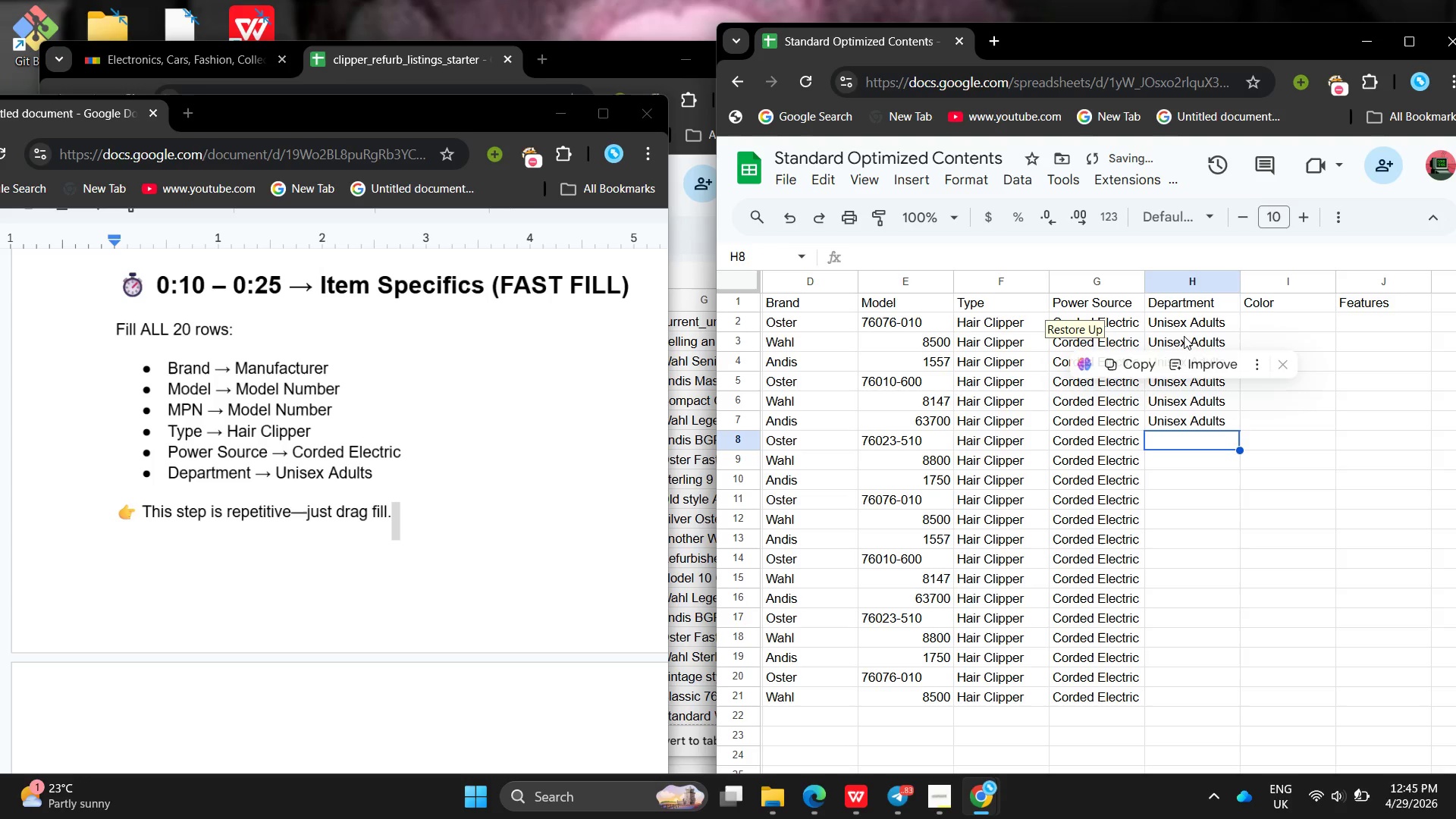 
key(Shift+ShiftLeft)
 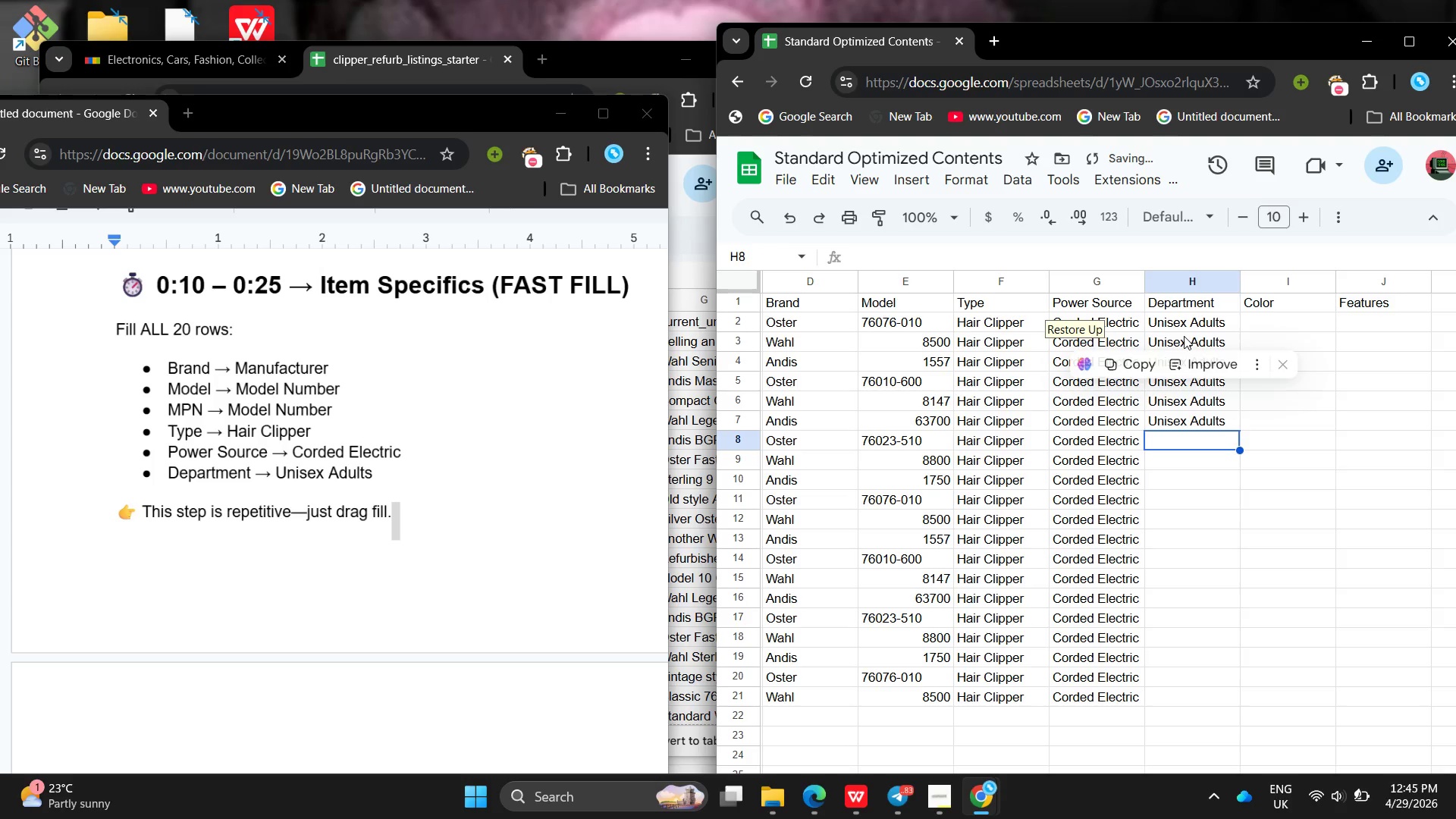 
key(Shift+U)
 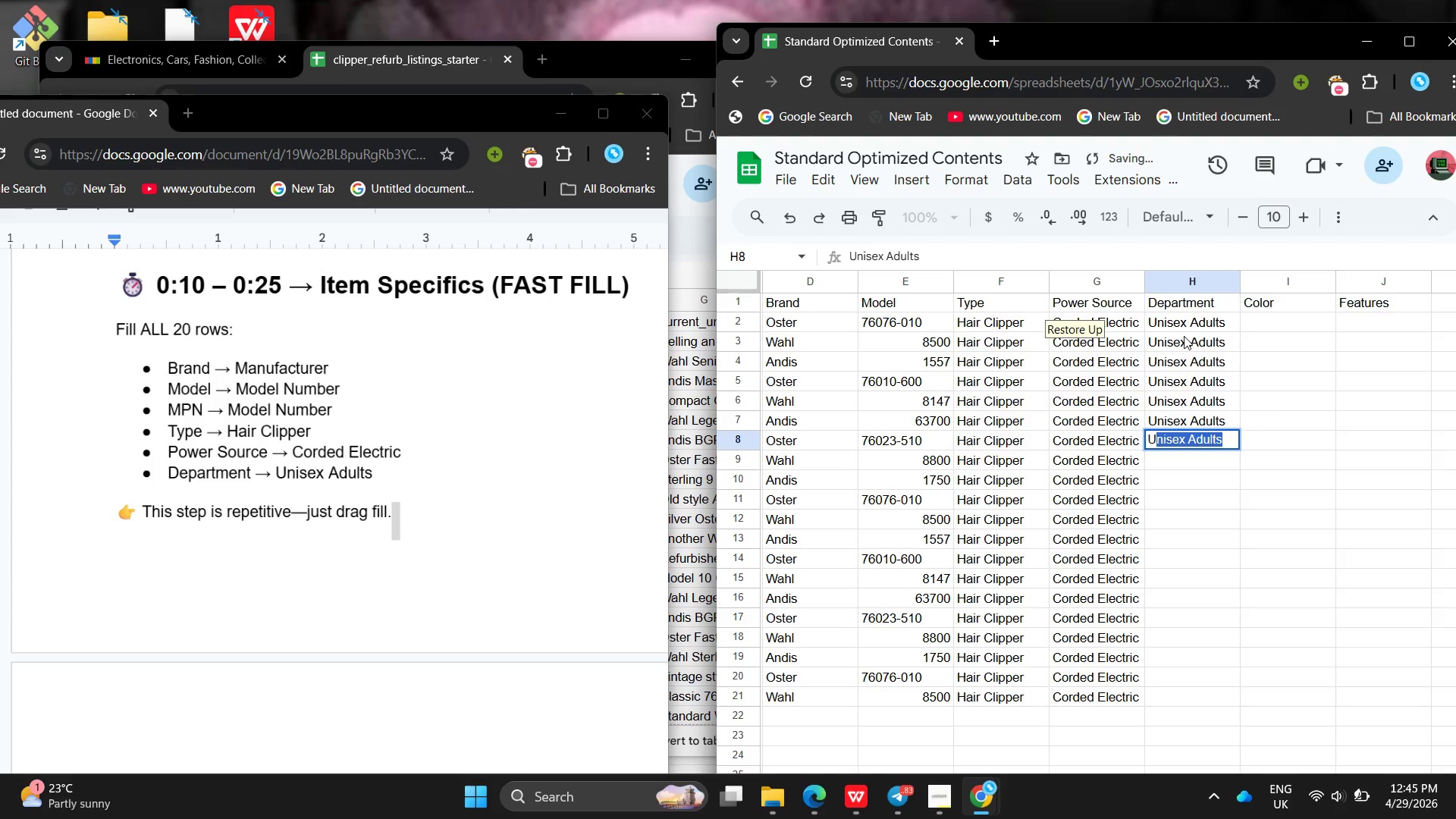 
key(Enter)
 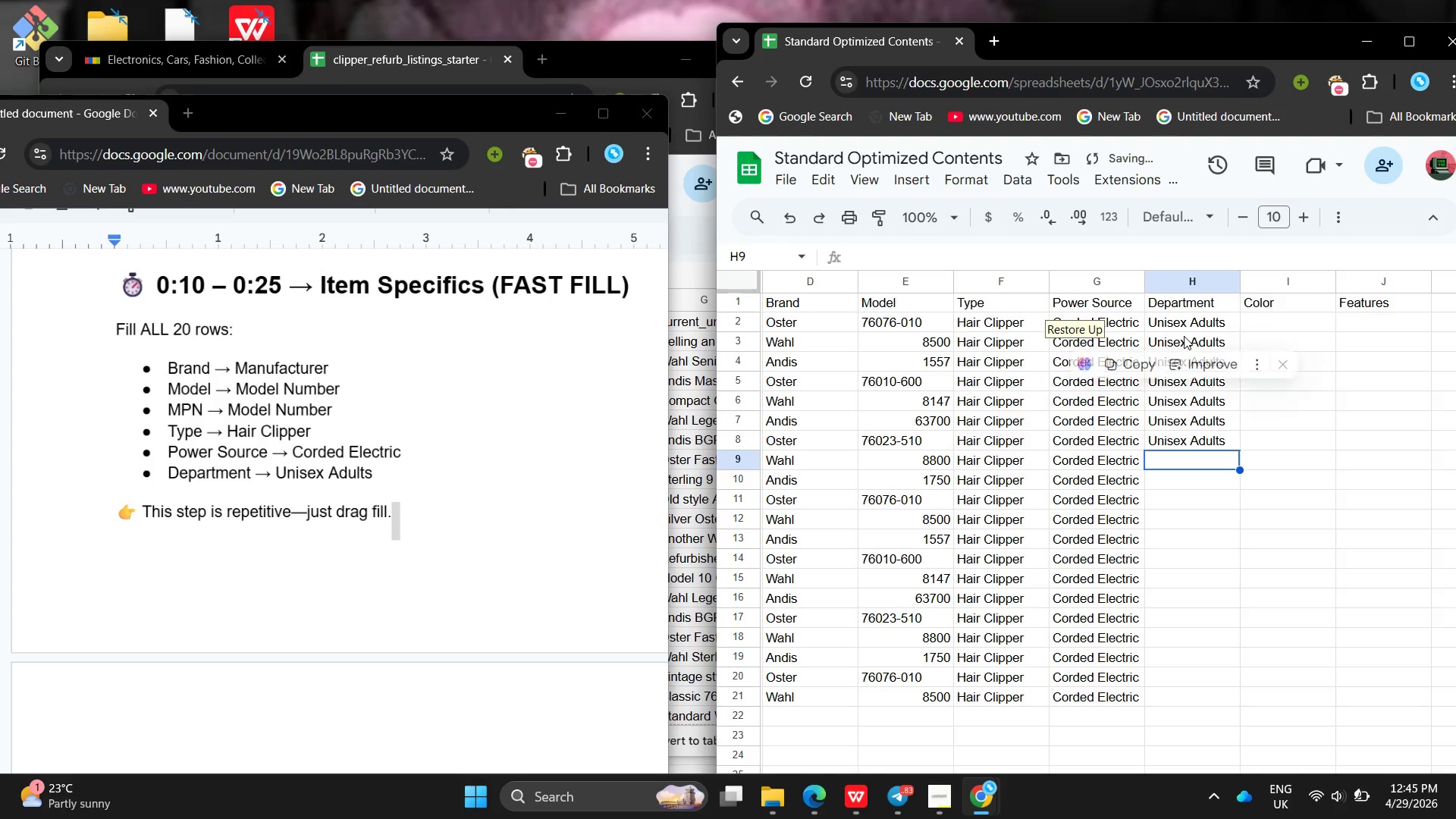 
key(Shift+ShiftLeft)
 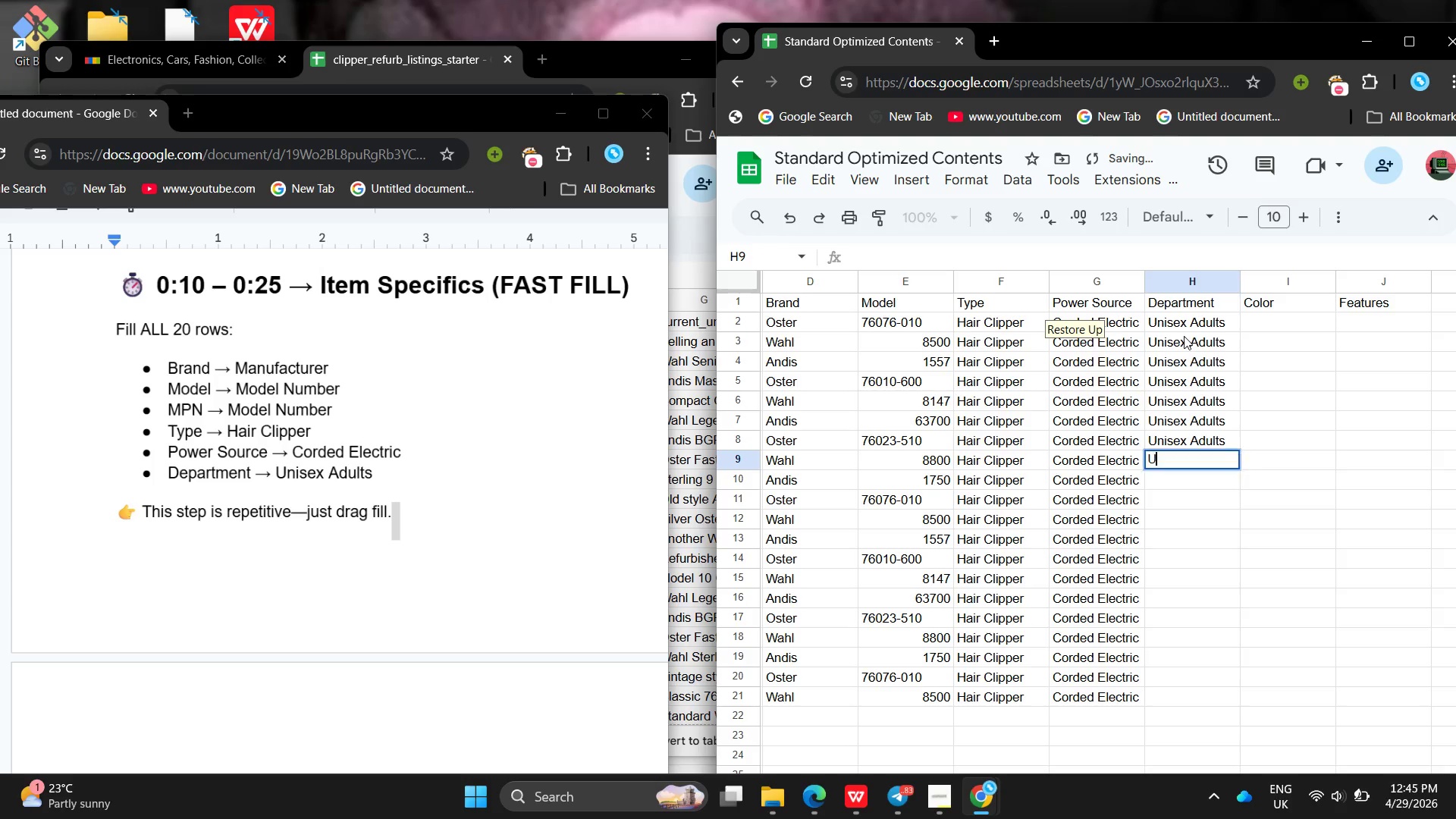 
key(Shift+U)
 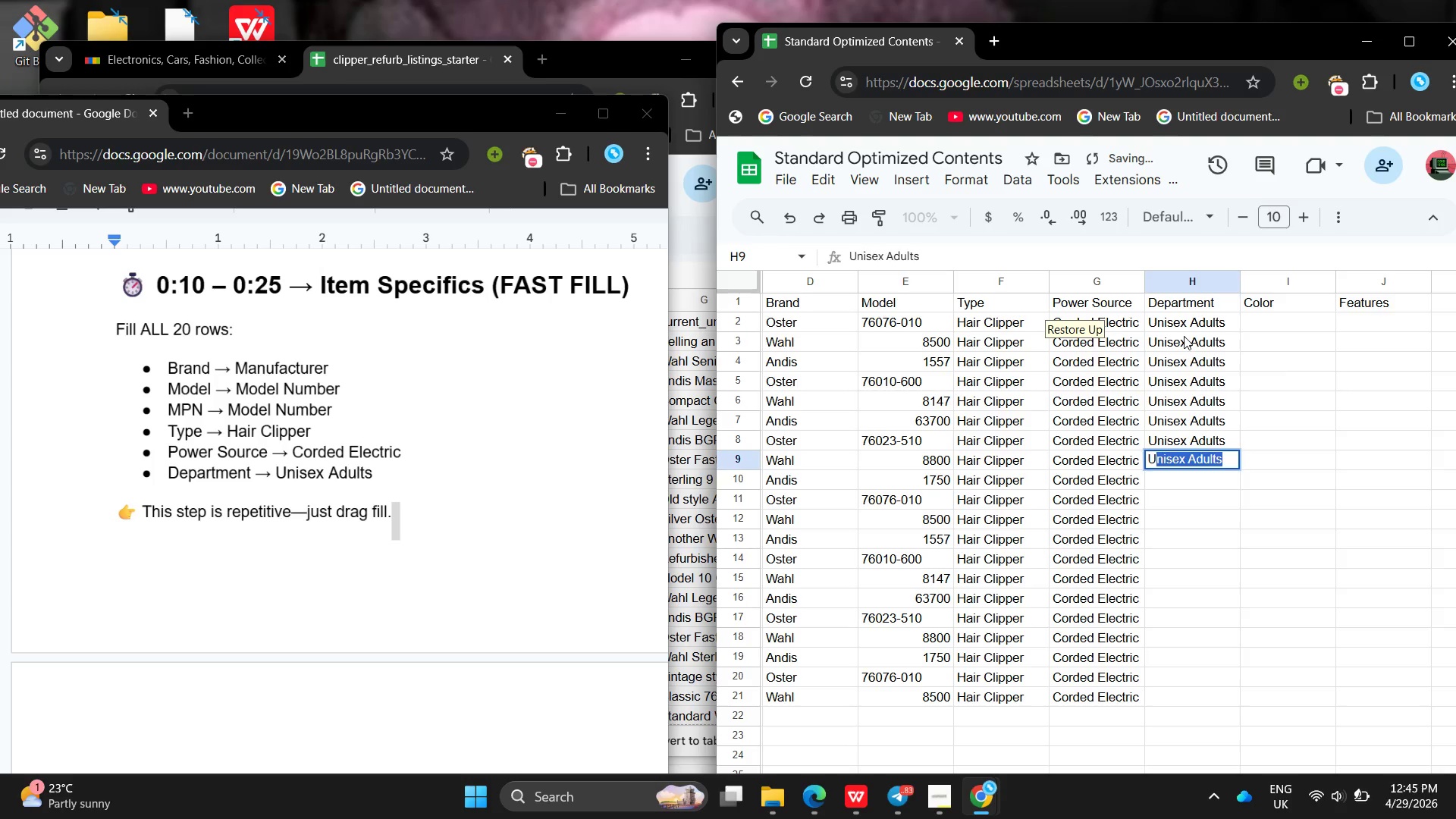 
key(Enter)
 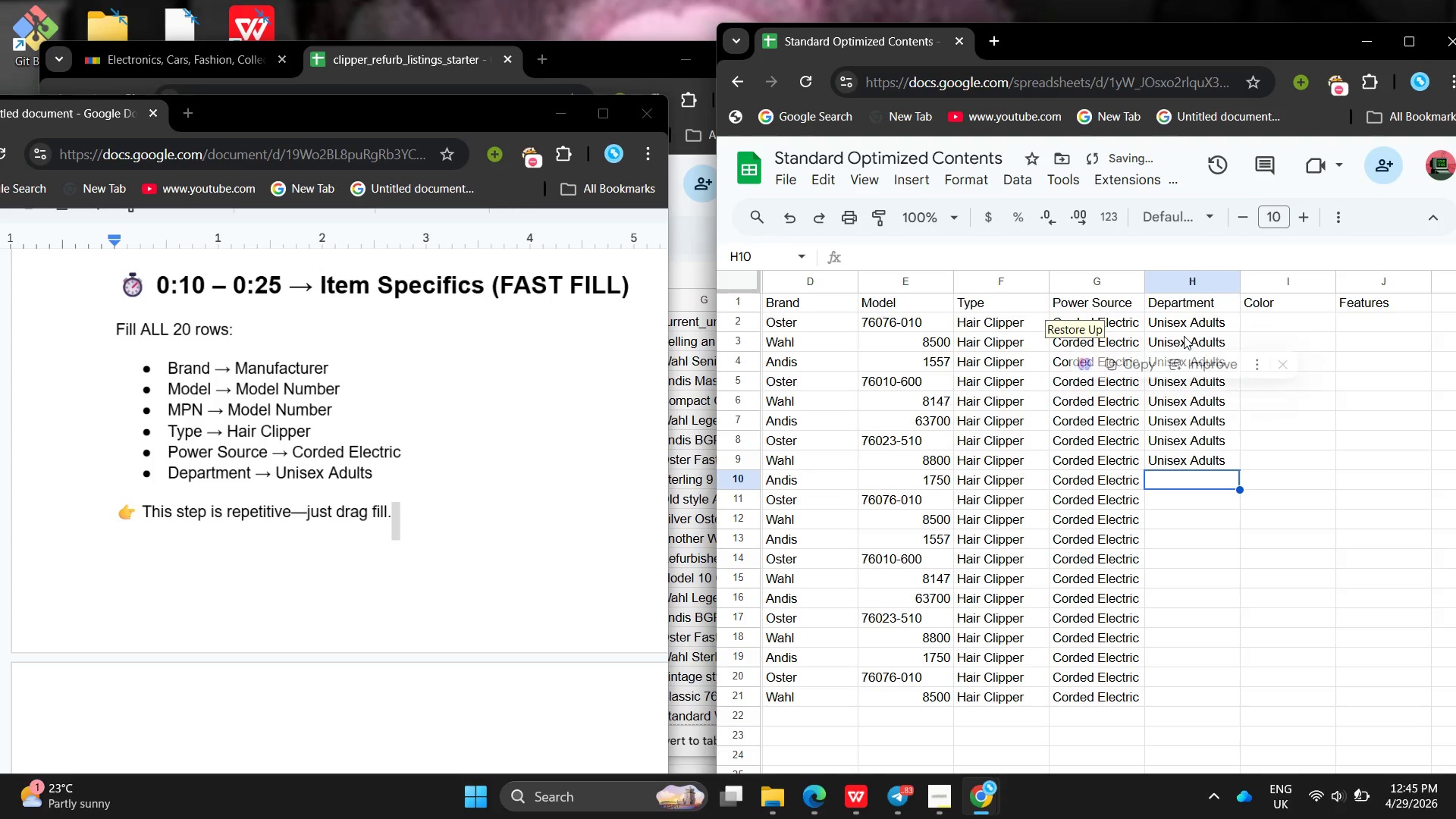 
key(Shift+ShiftLeft)
 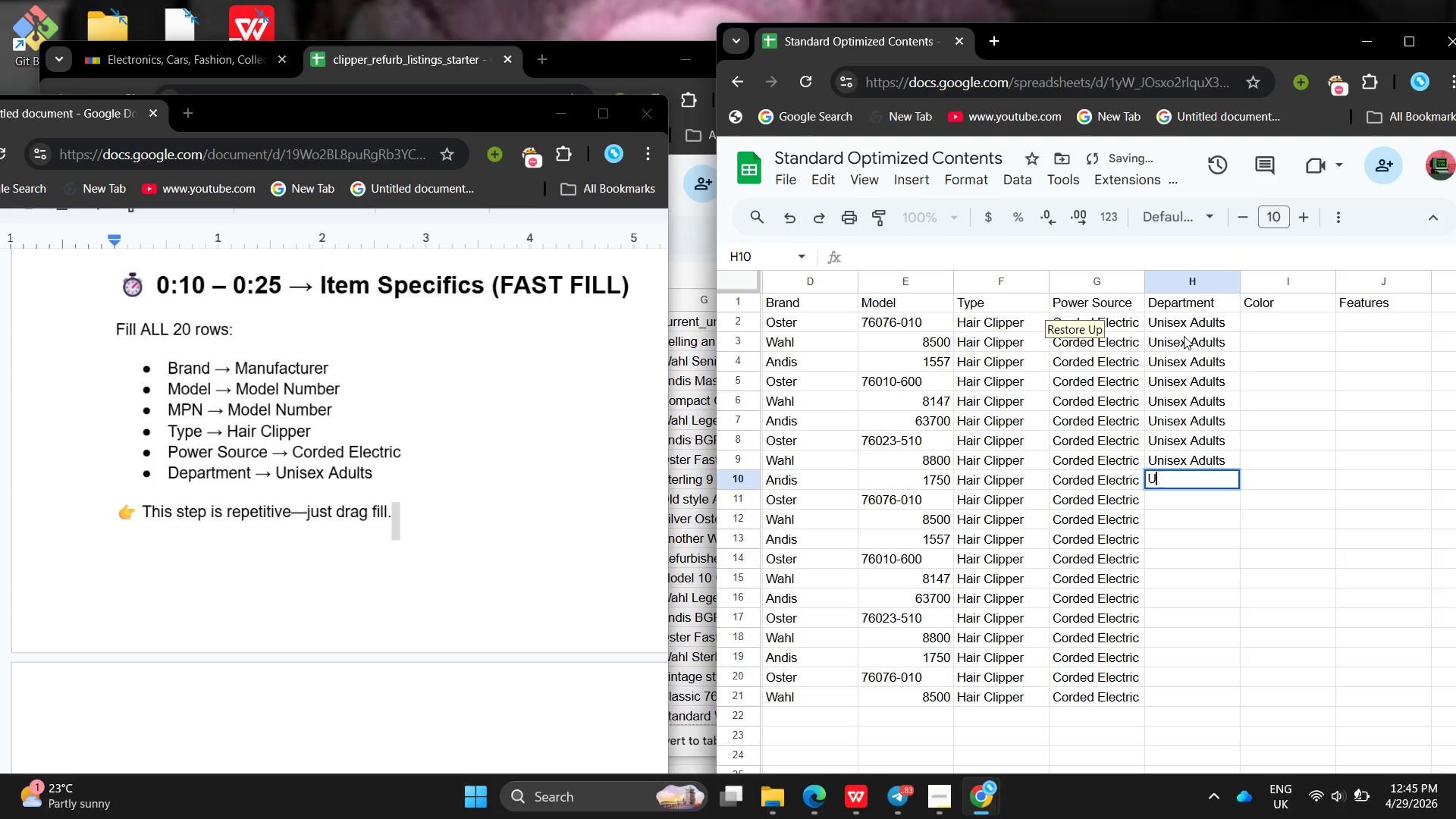 
key(Shift+U)
 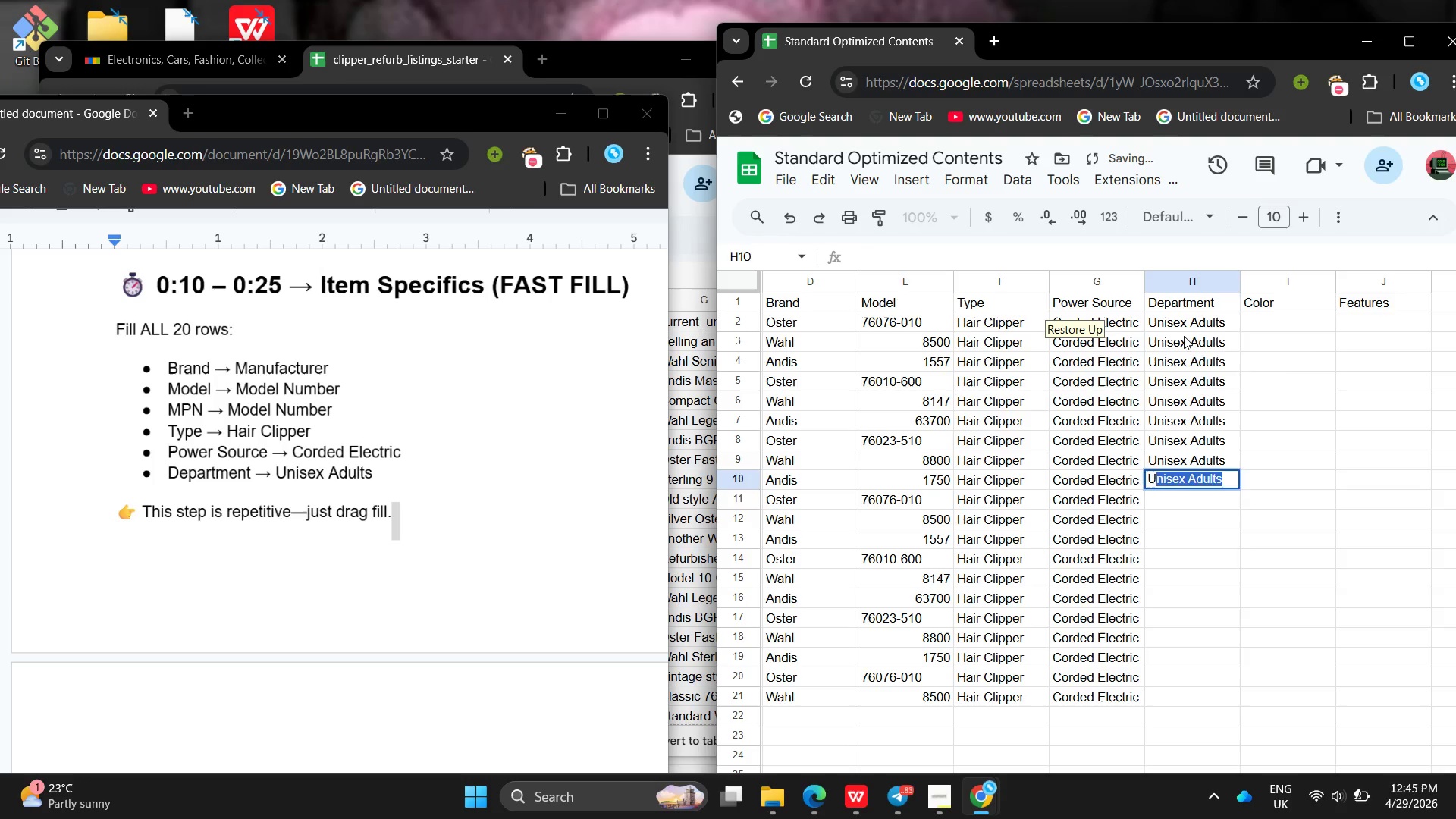 
key(Enter)
 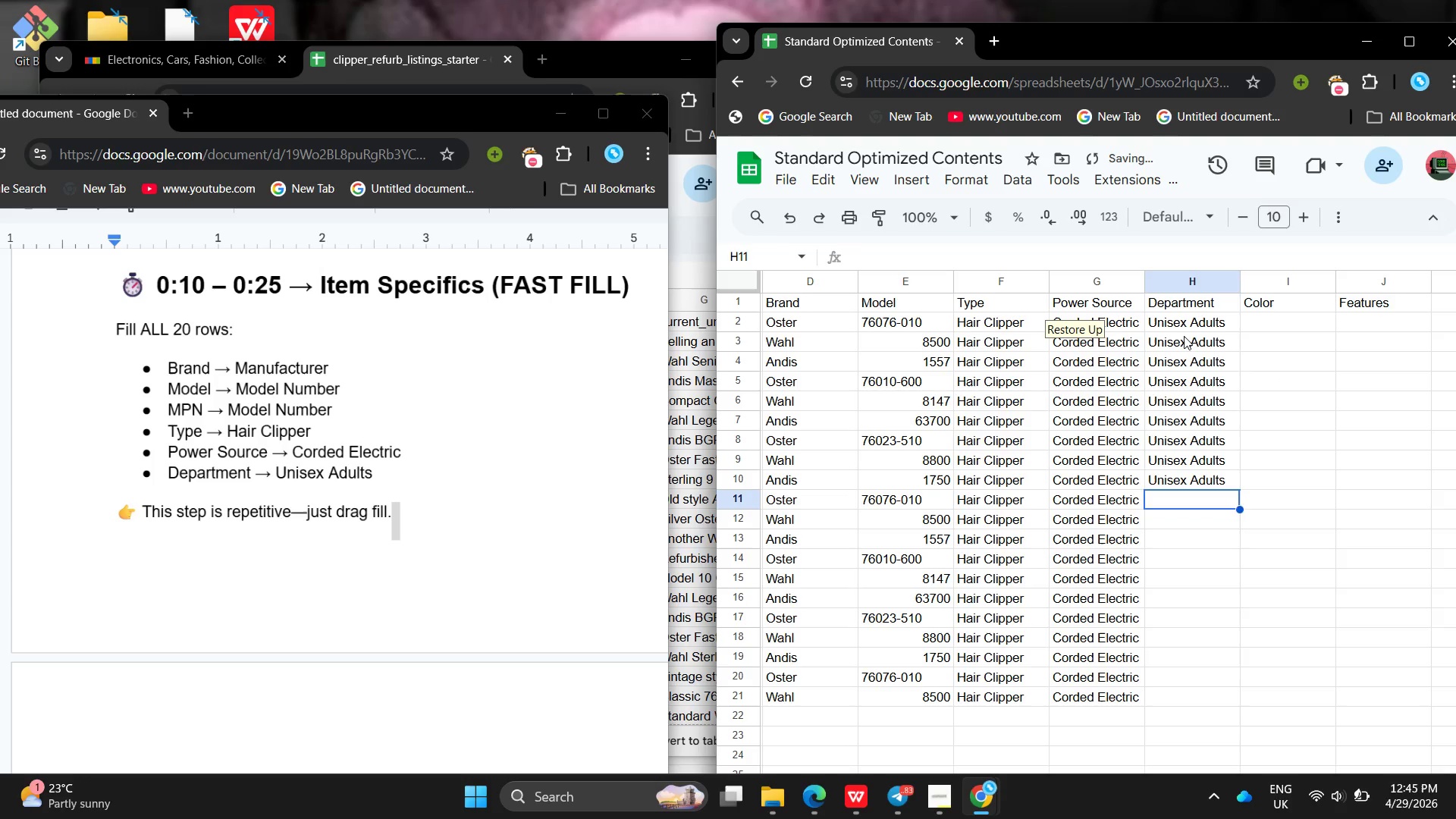 
key(Shift+ShiftLeft)
 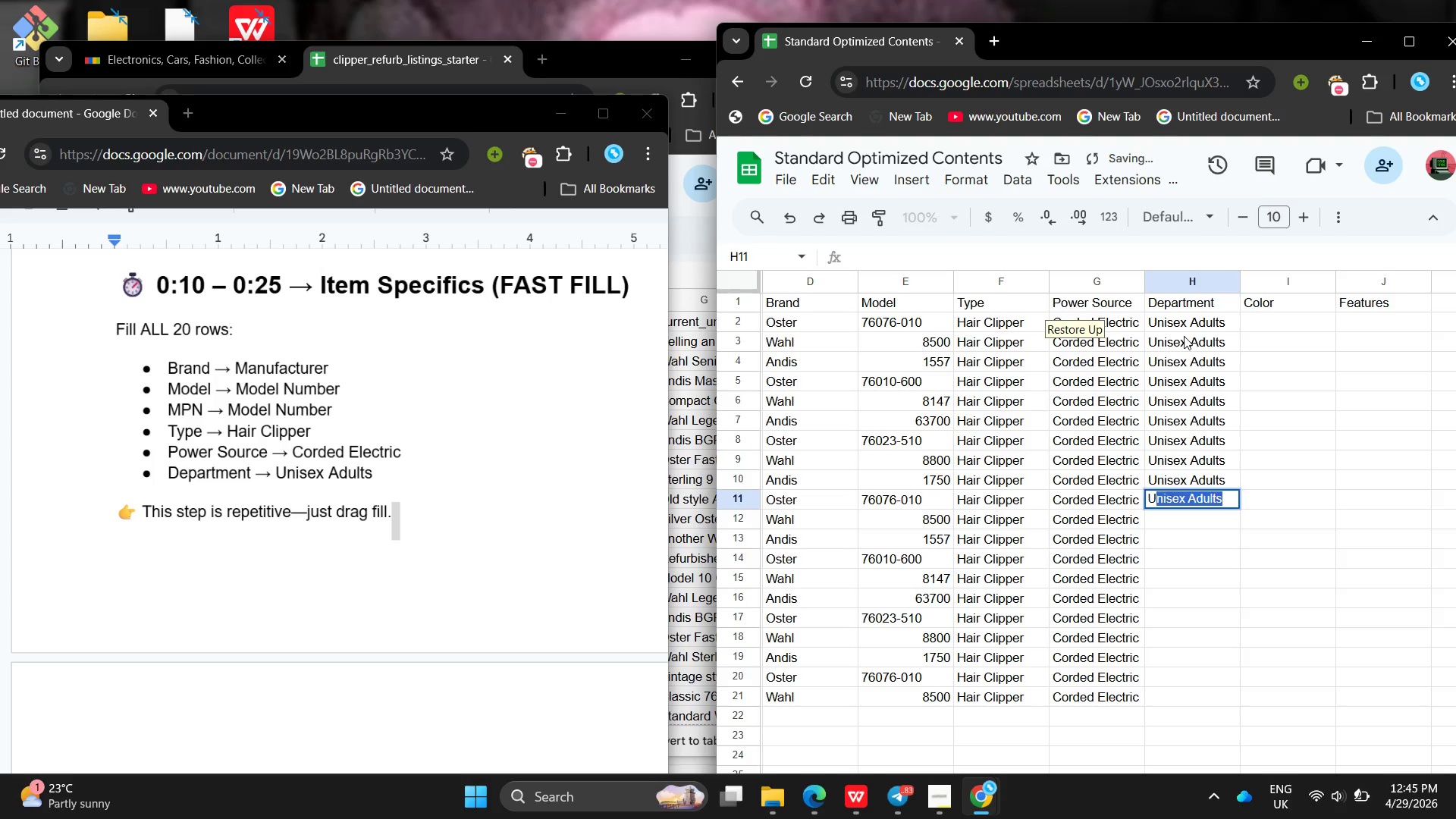 
key(Shift+U)
 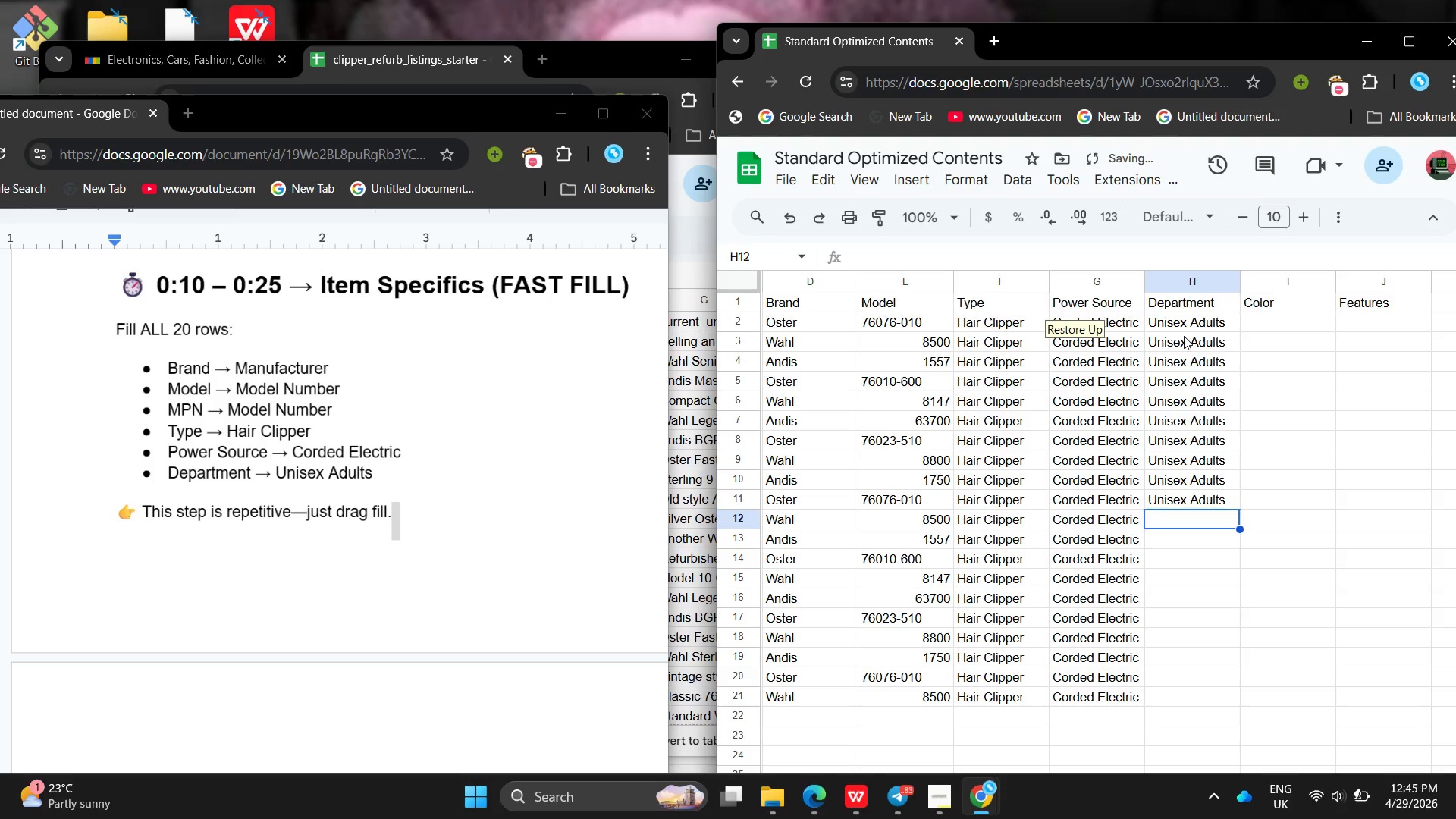 
key(Enter)
 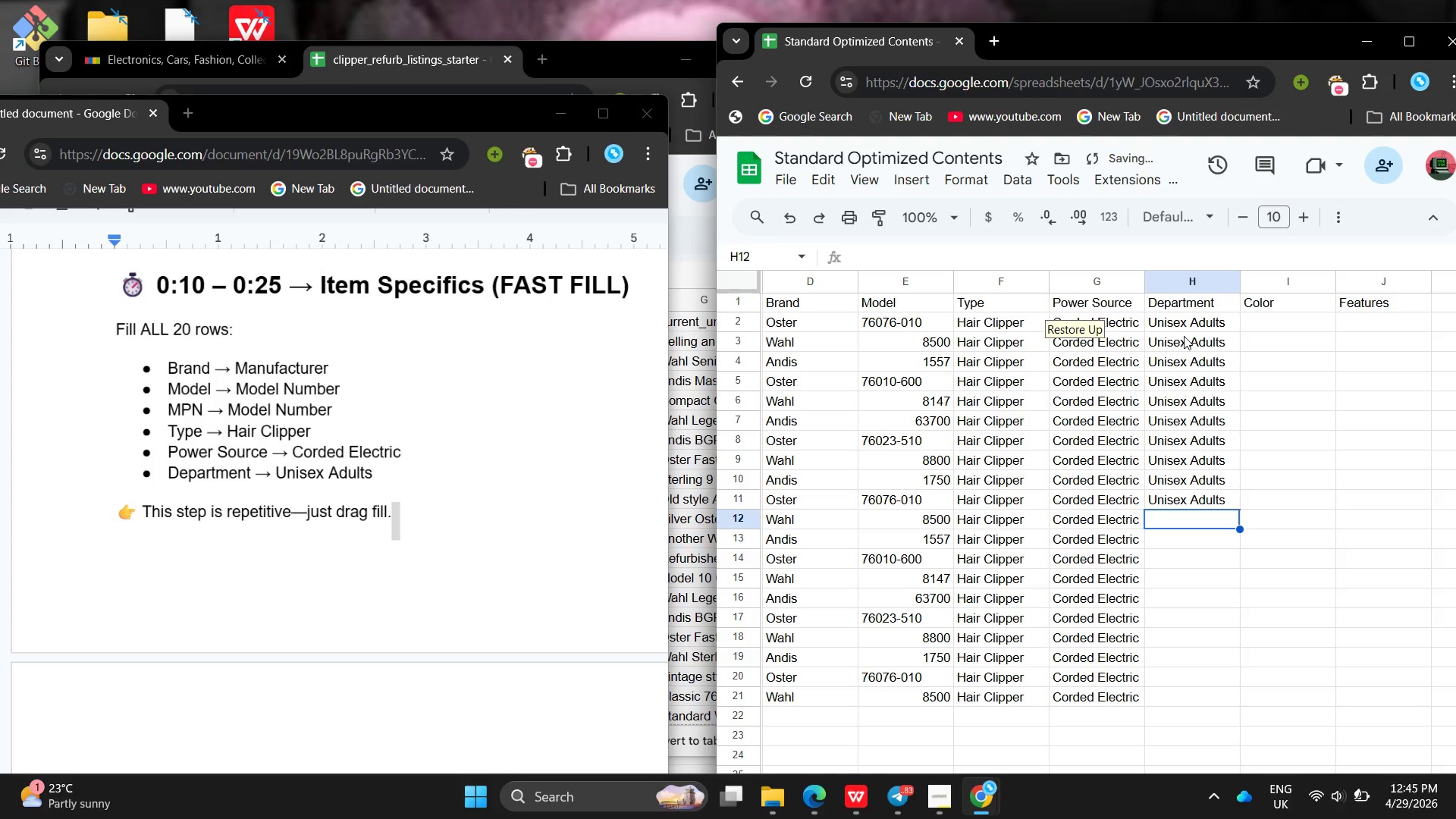 
key(Shift+ShiftLeft)
 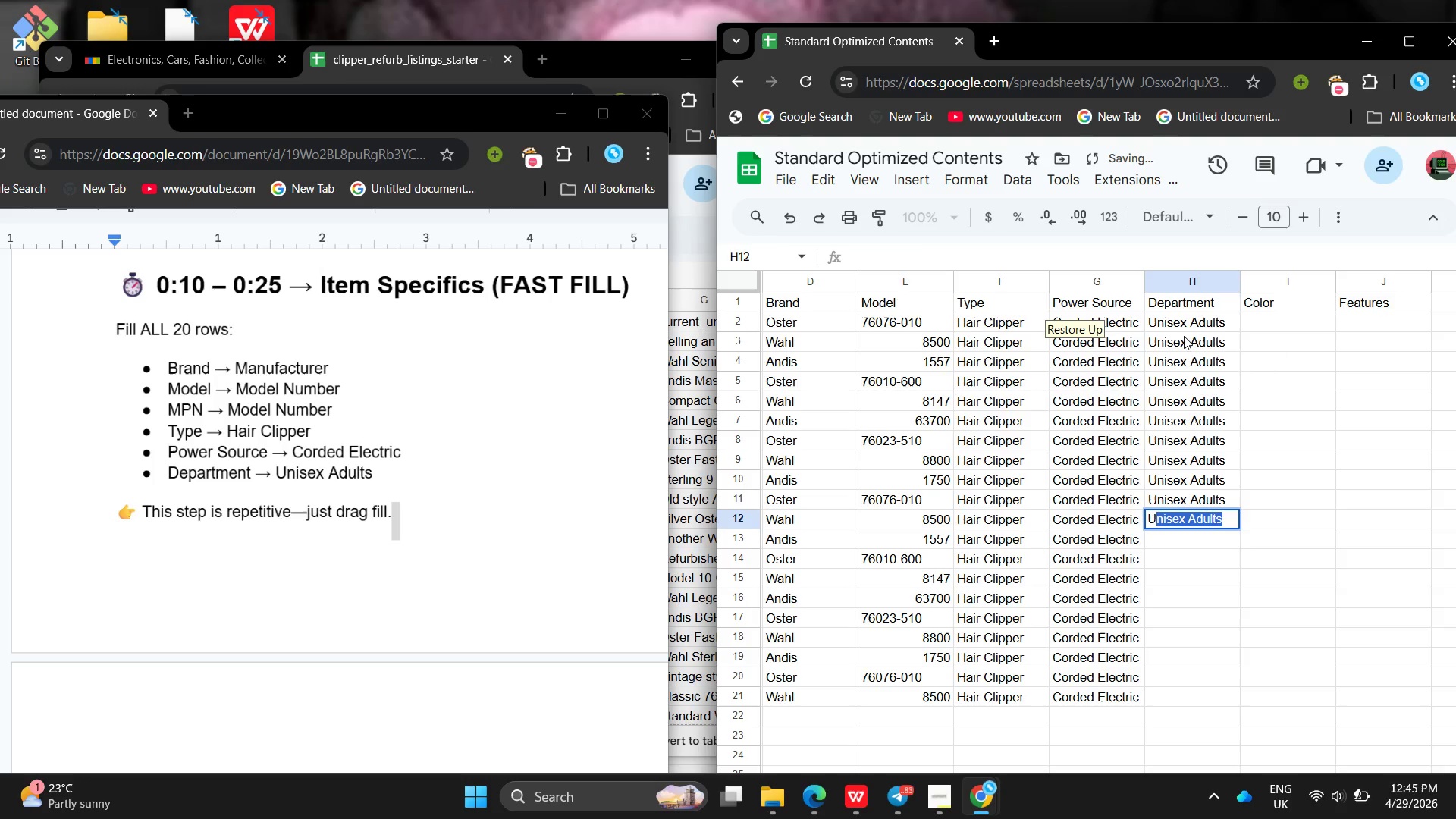 
key(Shift+U)
 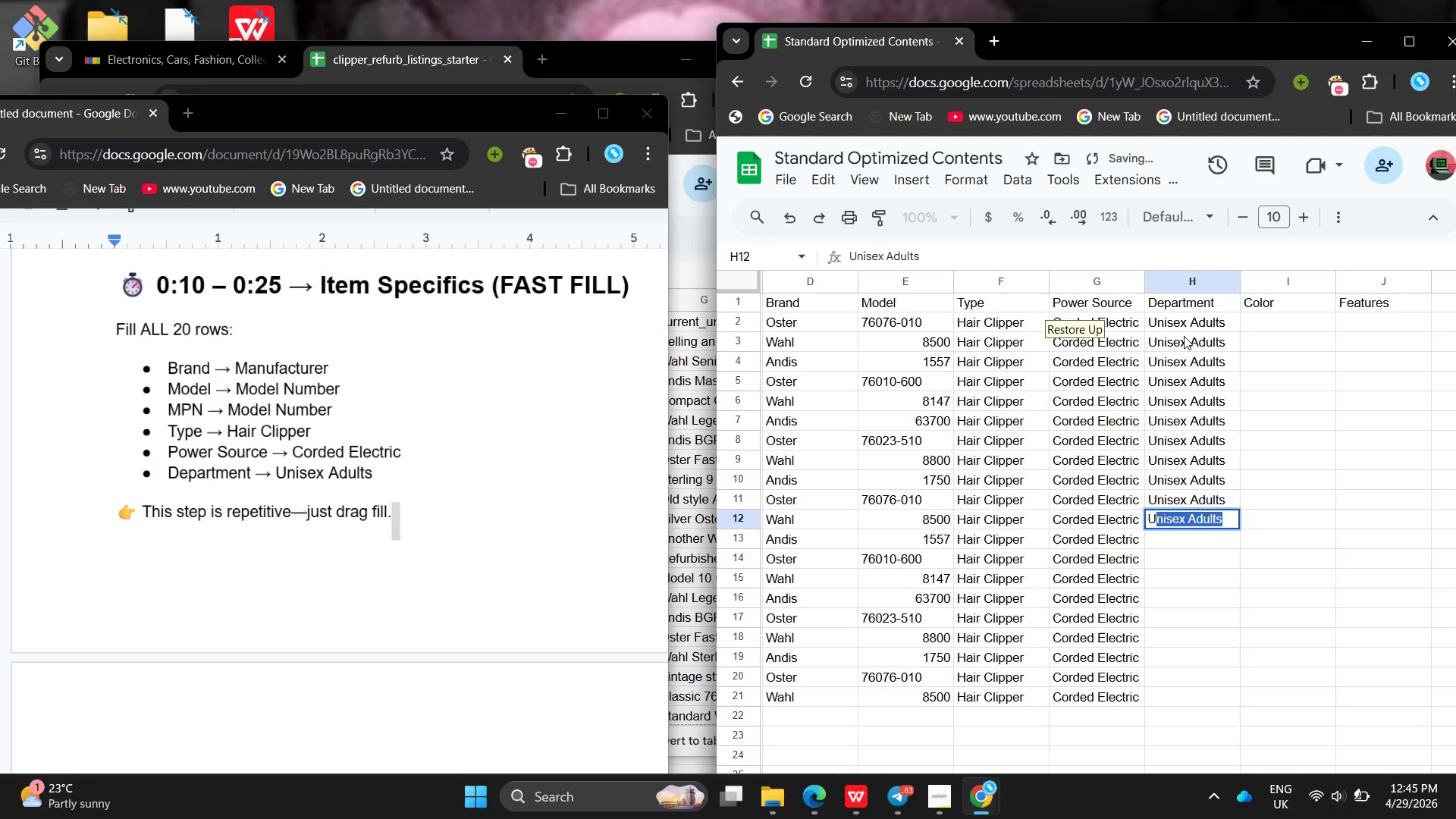 
key(Enter)
 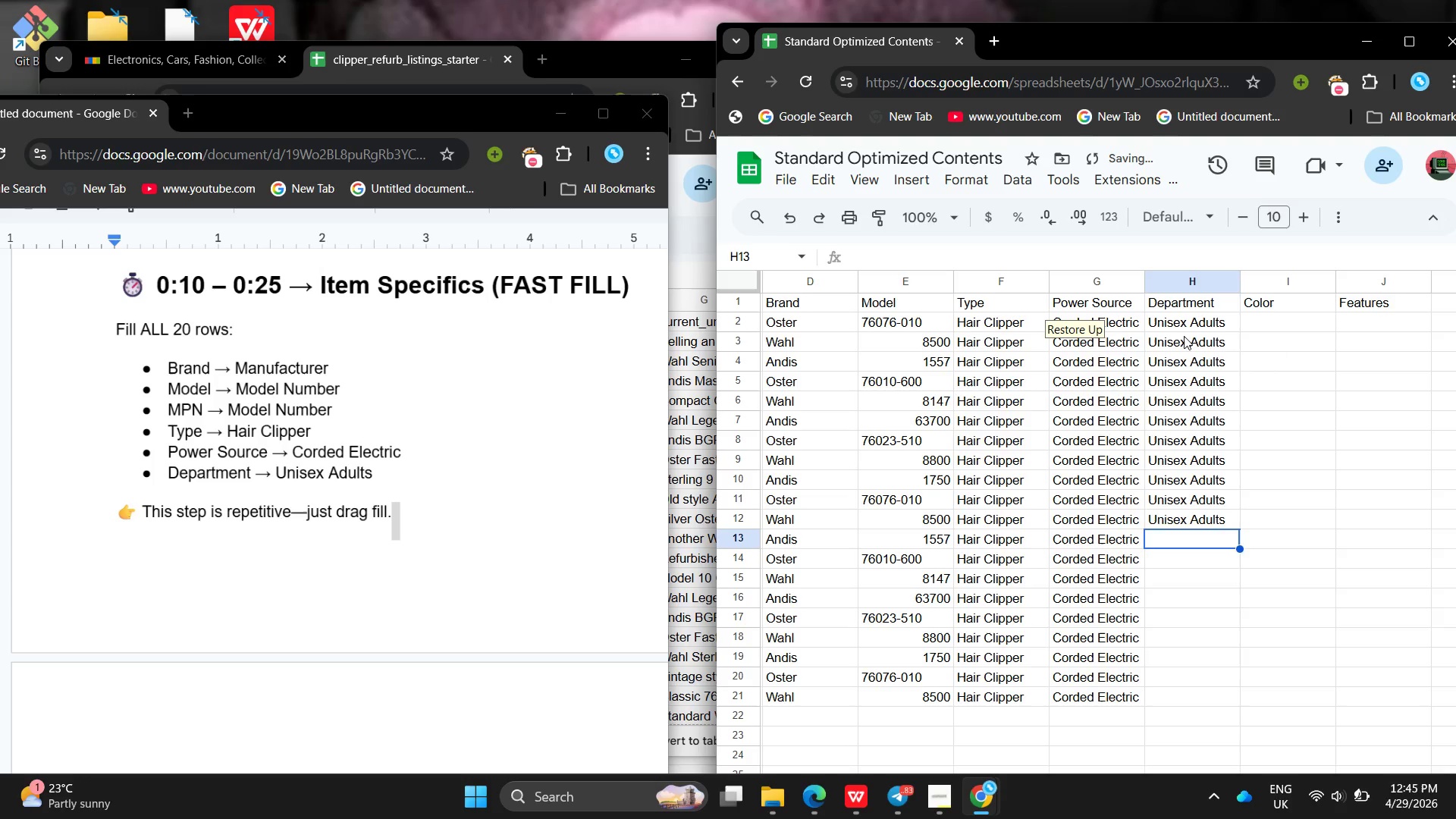 
key(Shift+ShiftLeft)
 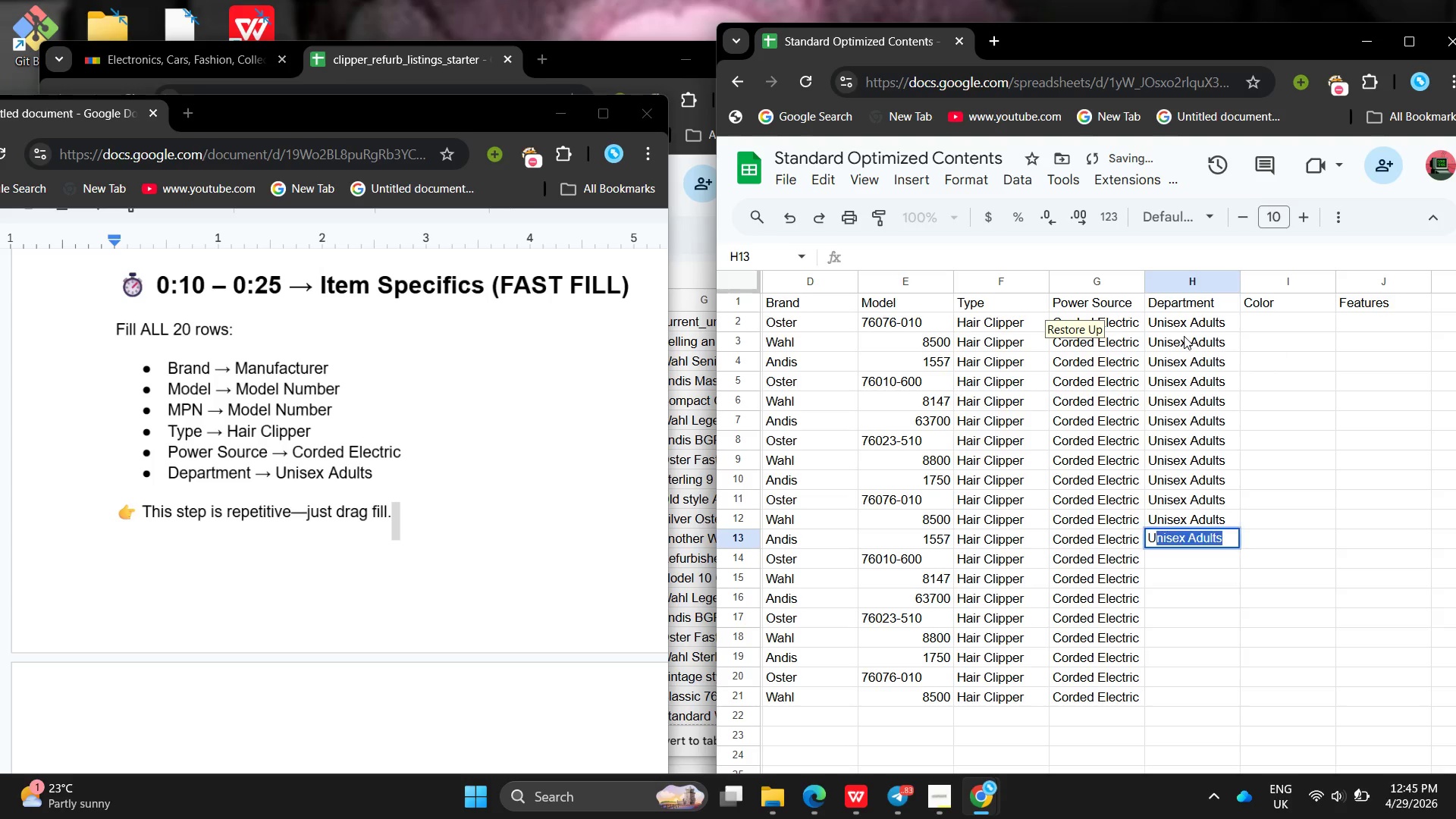 
key(Shift+U)
 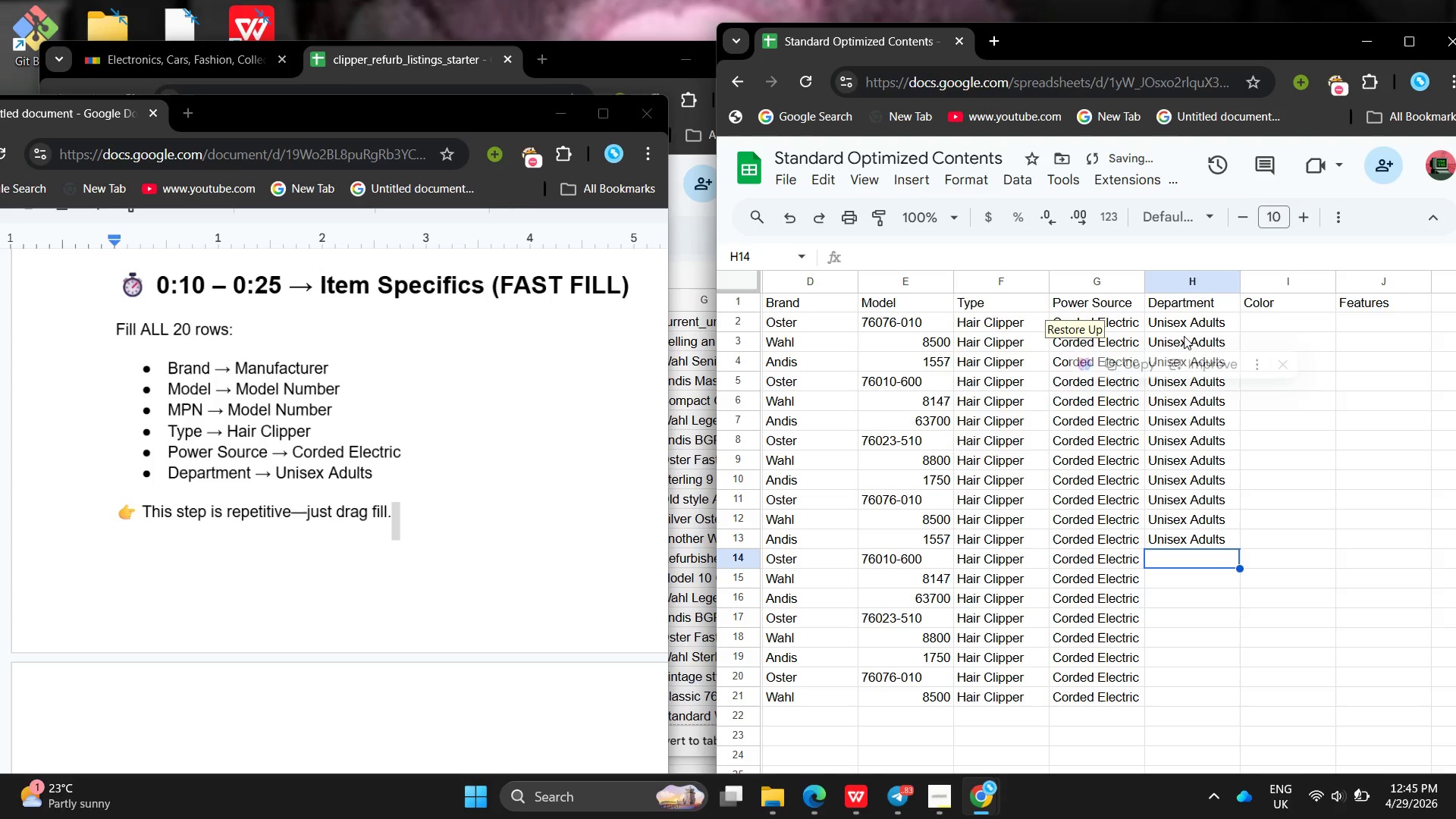 
key(Enter)
 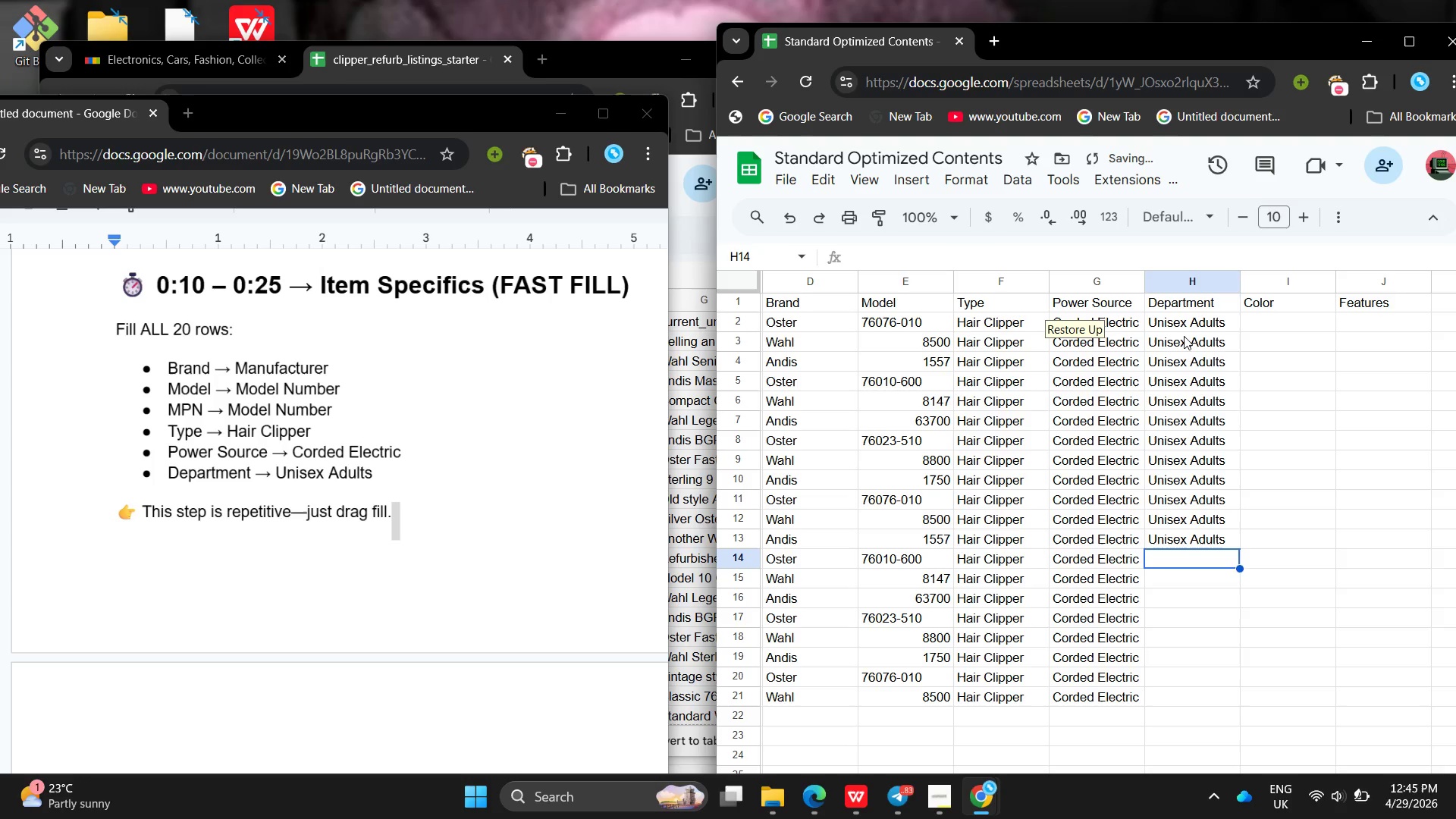 
key(Shift+ShiftLeft)
 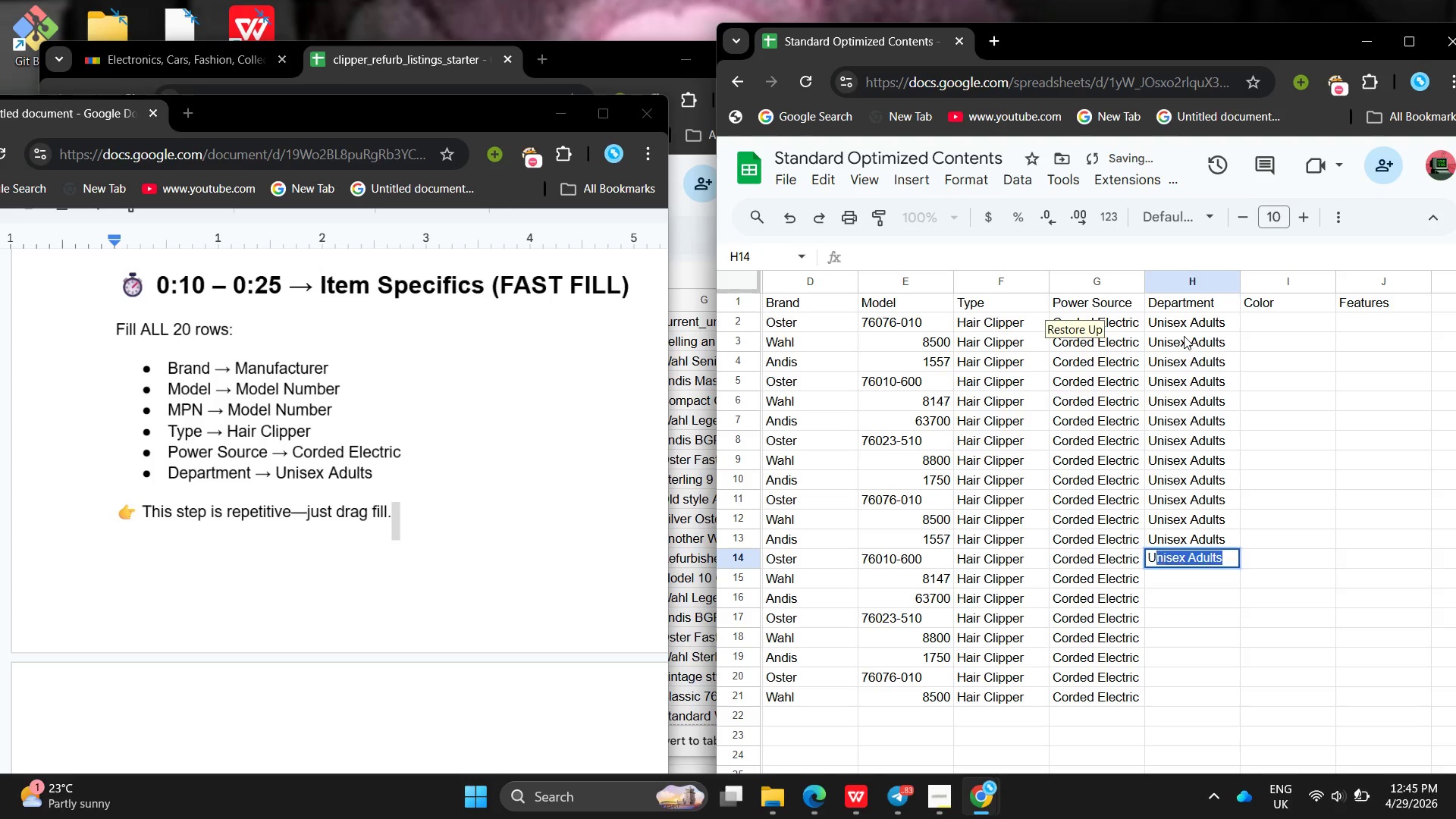 
key(Shift+U)
 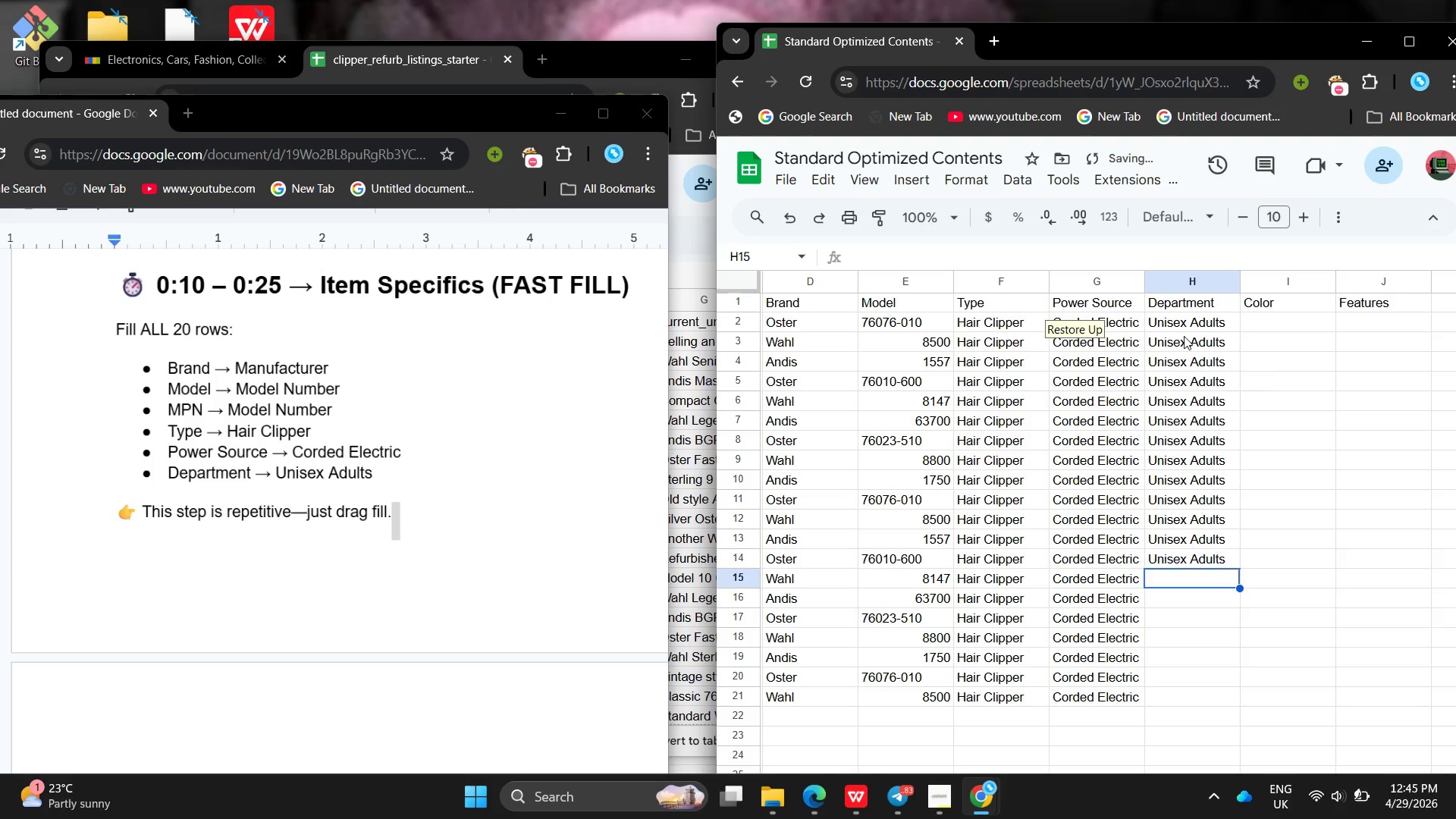 
key(Enter)
 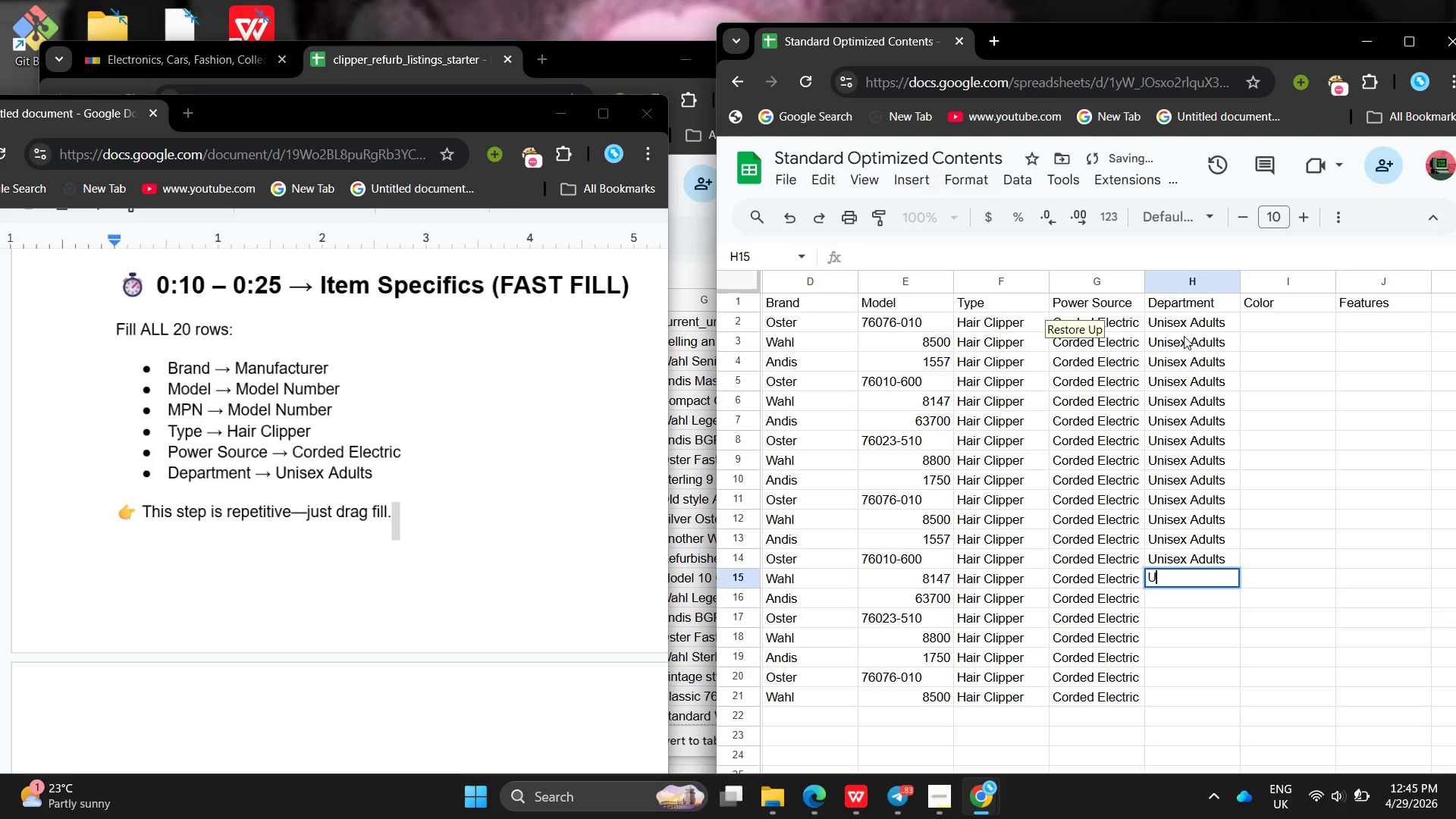 
key(Shift+ShiftLeft)
 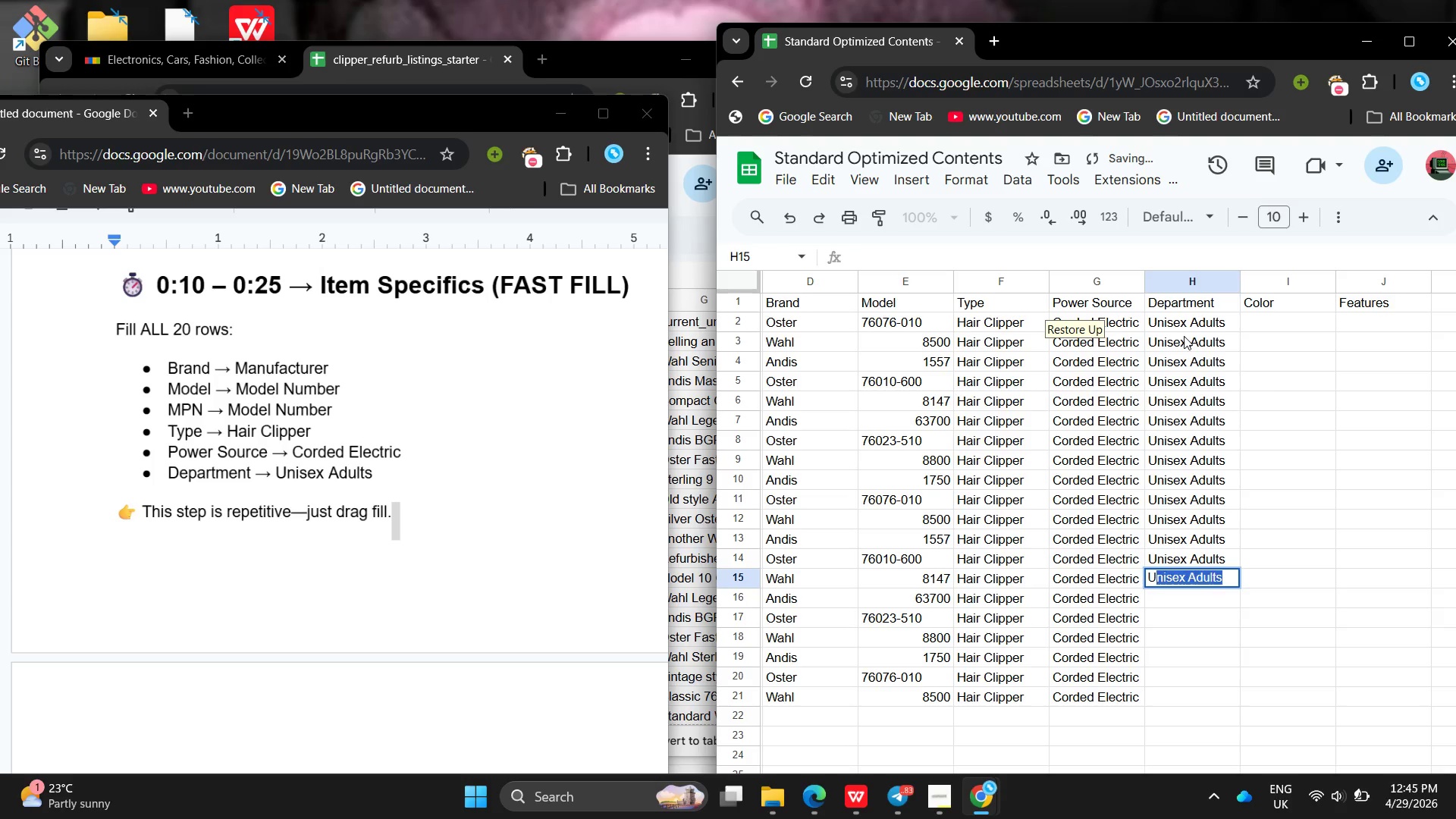 
key(Shift+U)
 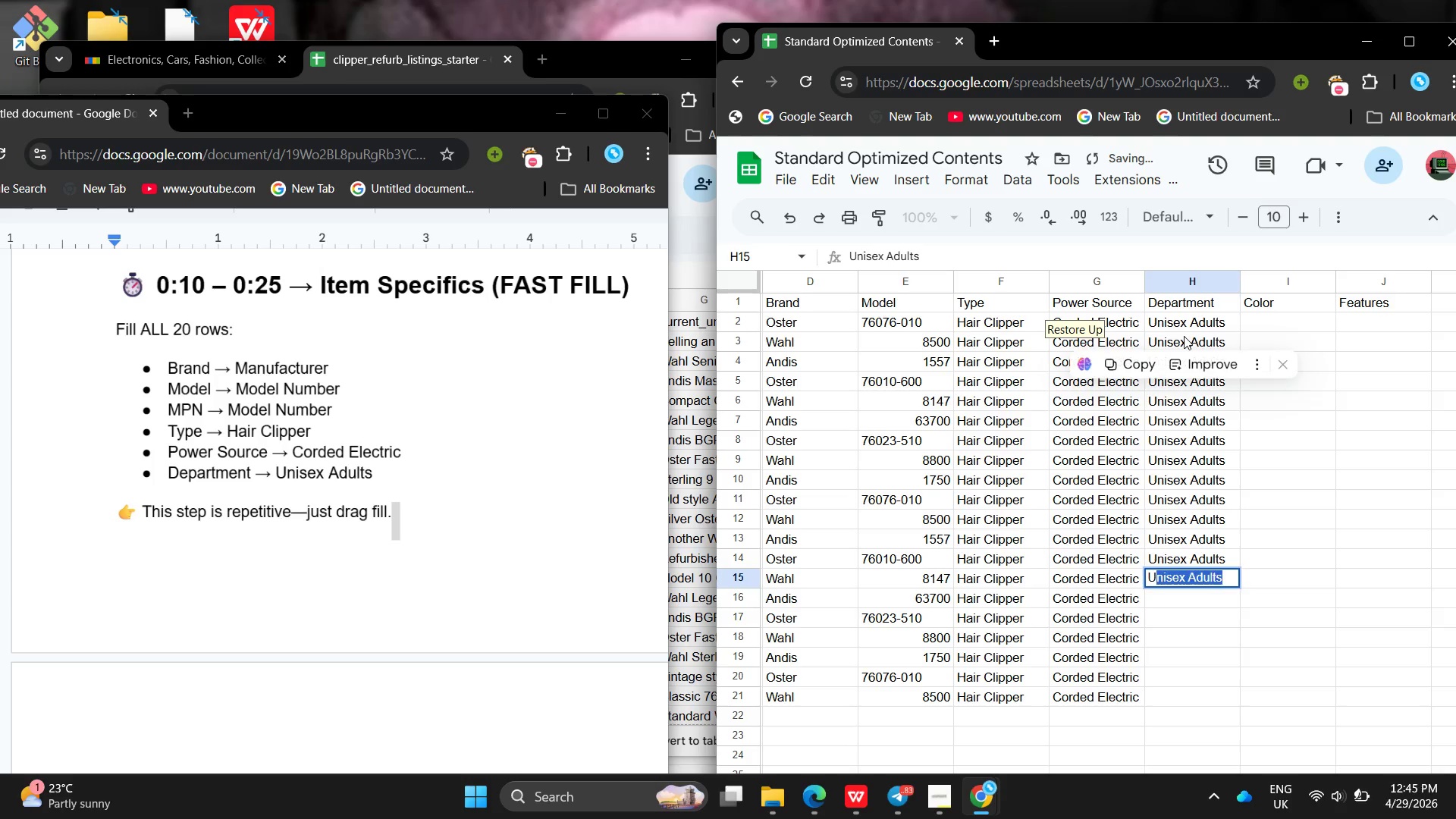 
key(Enter)
 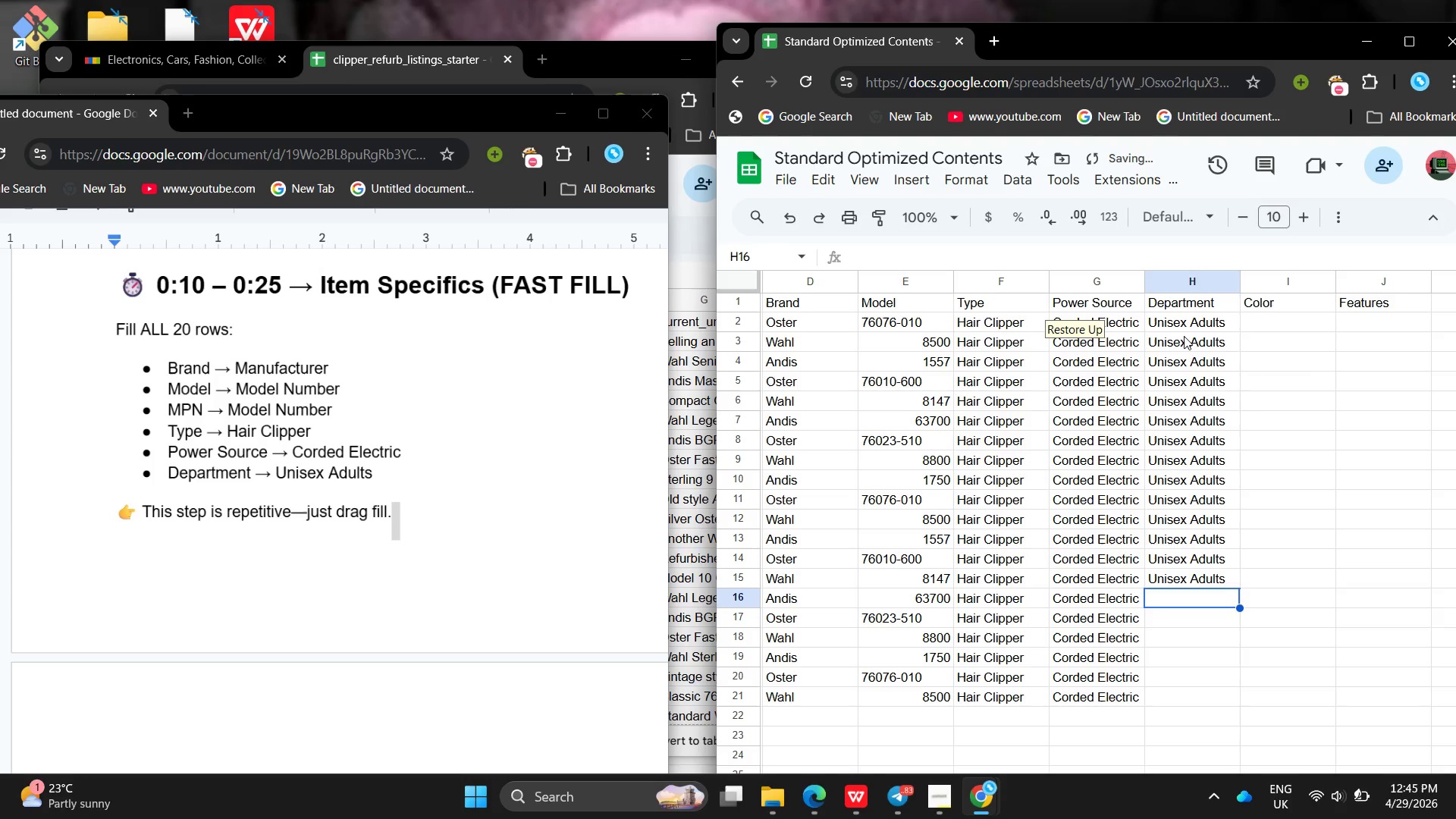 
key(Shift+ShiftLeft)
 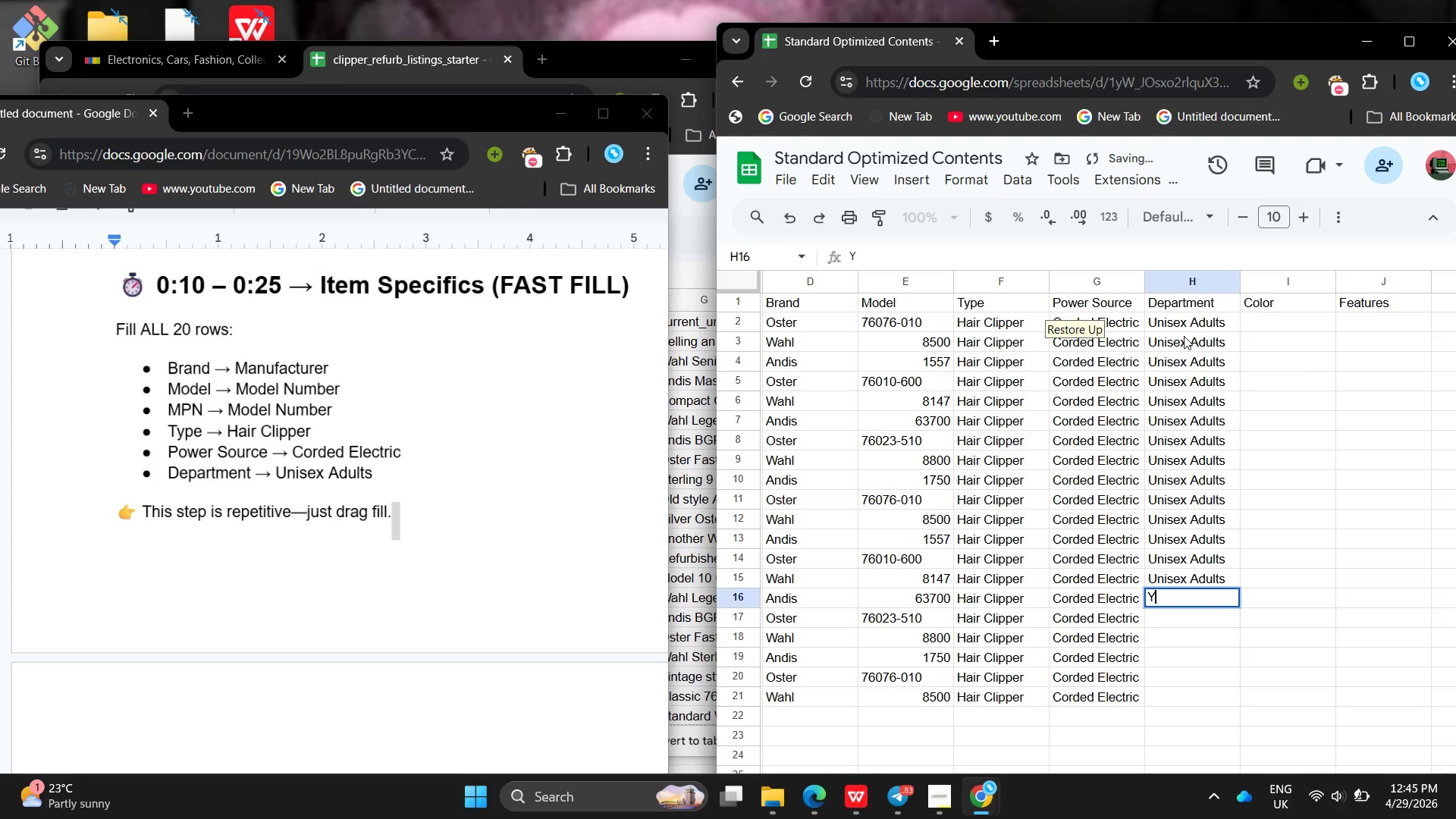 
key(Shift+Y)
 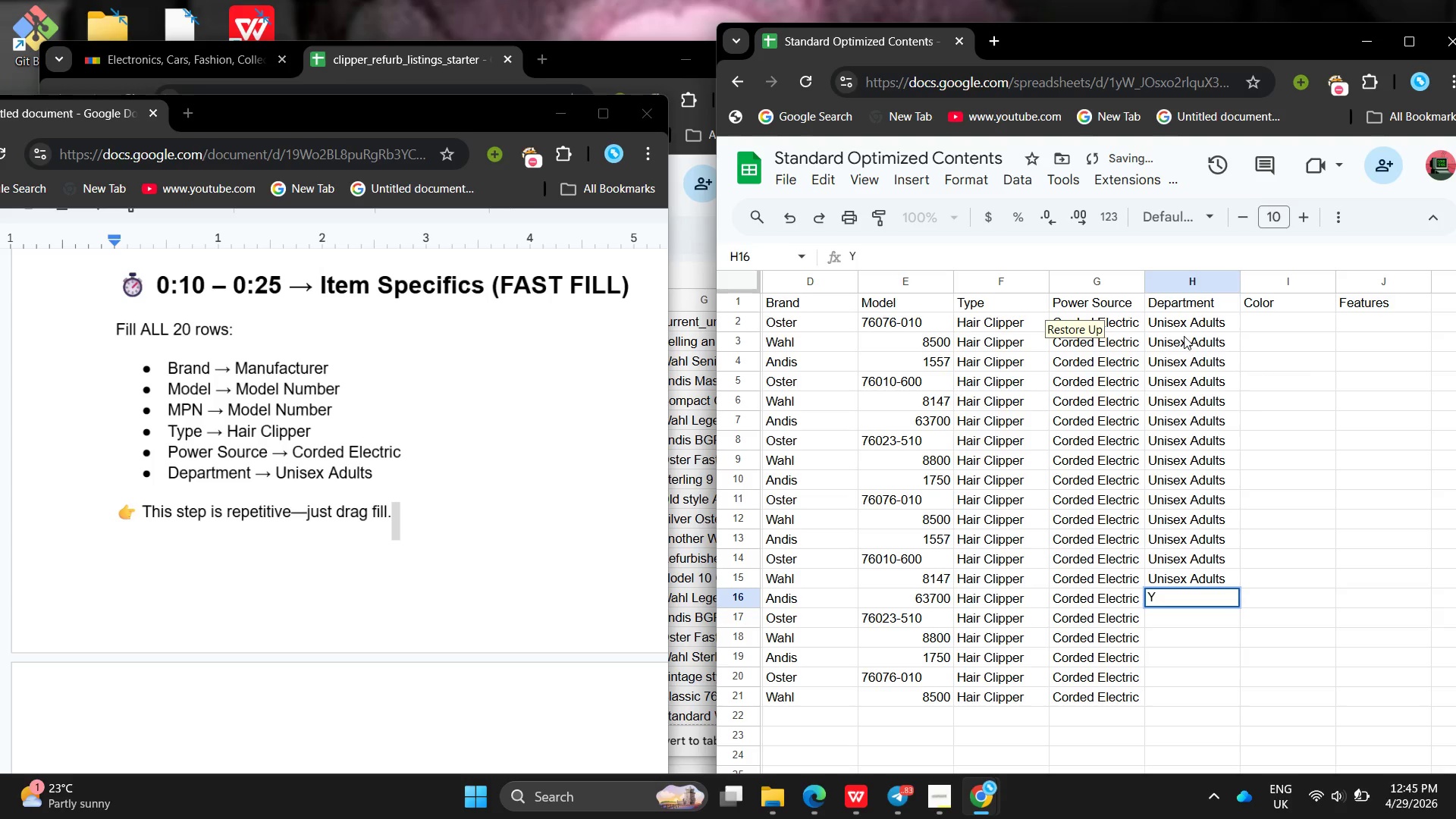 
key(Backspace)
 